 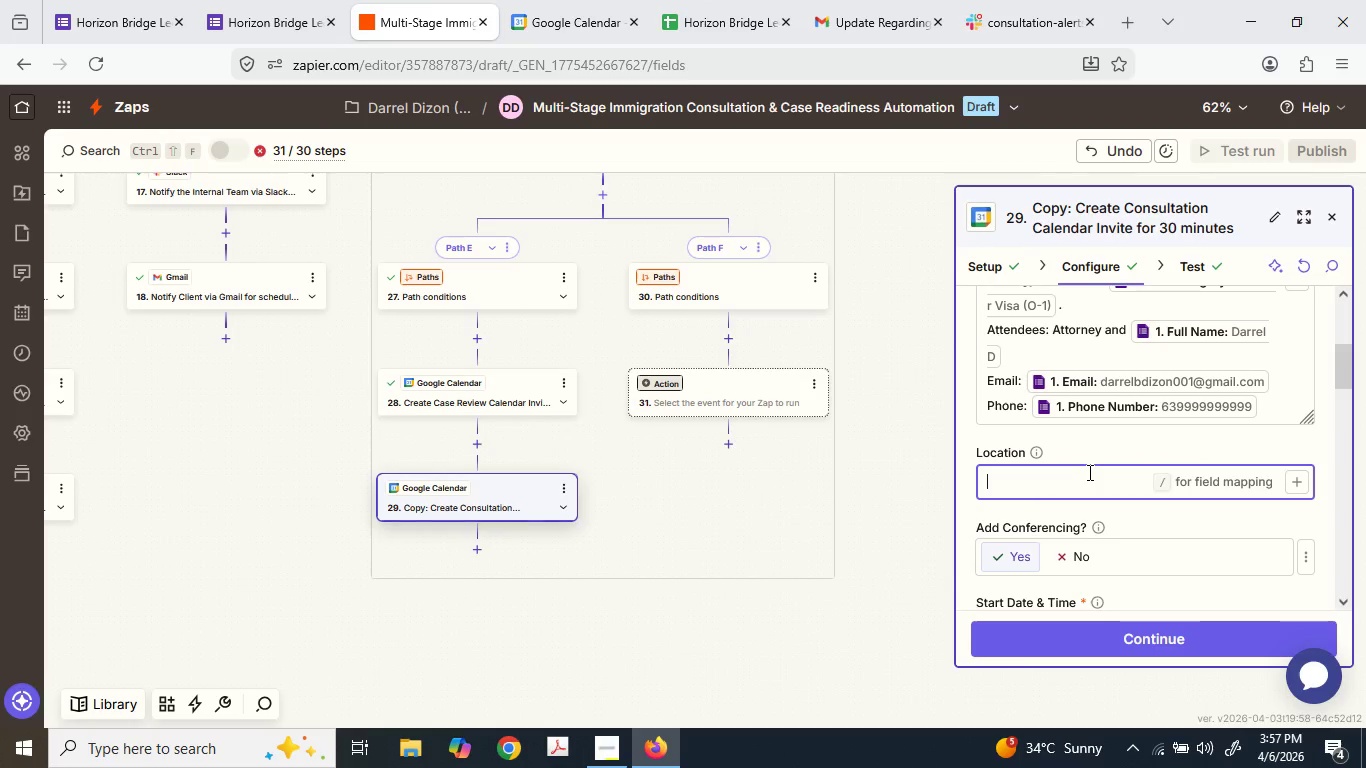 
scroll: coordinate [1088, 473], scroll_direction: up, amount: 2.0
 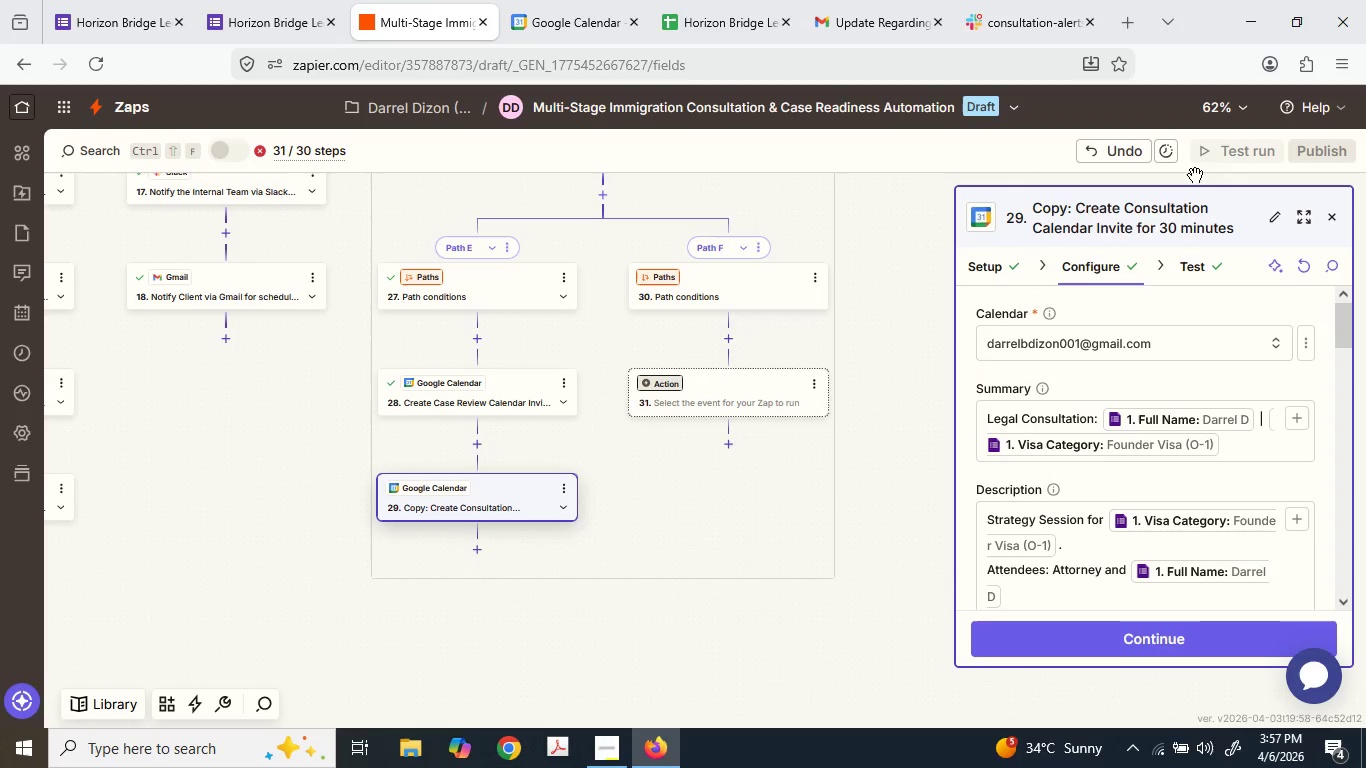 
left_click([1136, 214])
 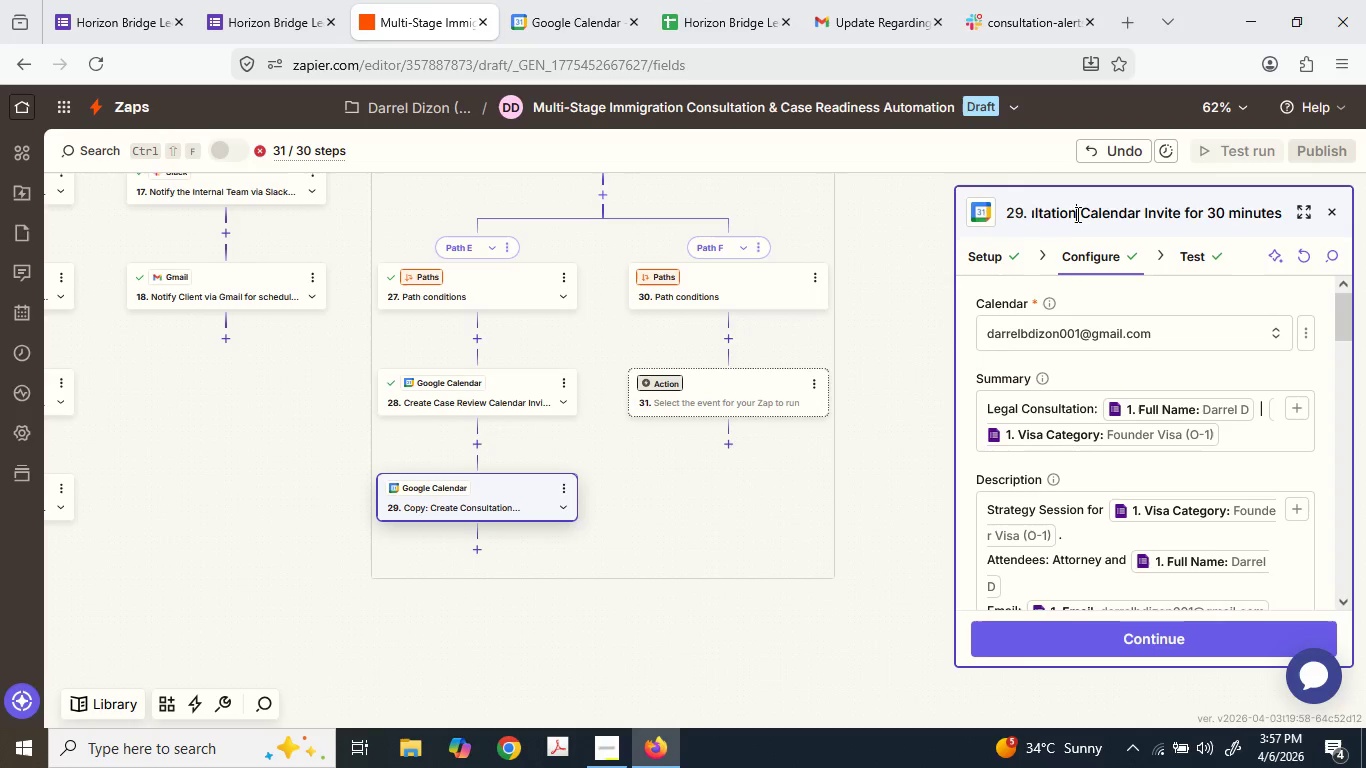 
left_click_drag(start_coordinate=[1077, 216], to_coordinate=[1070, 218])
 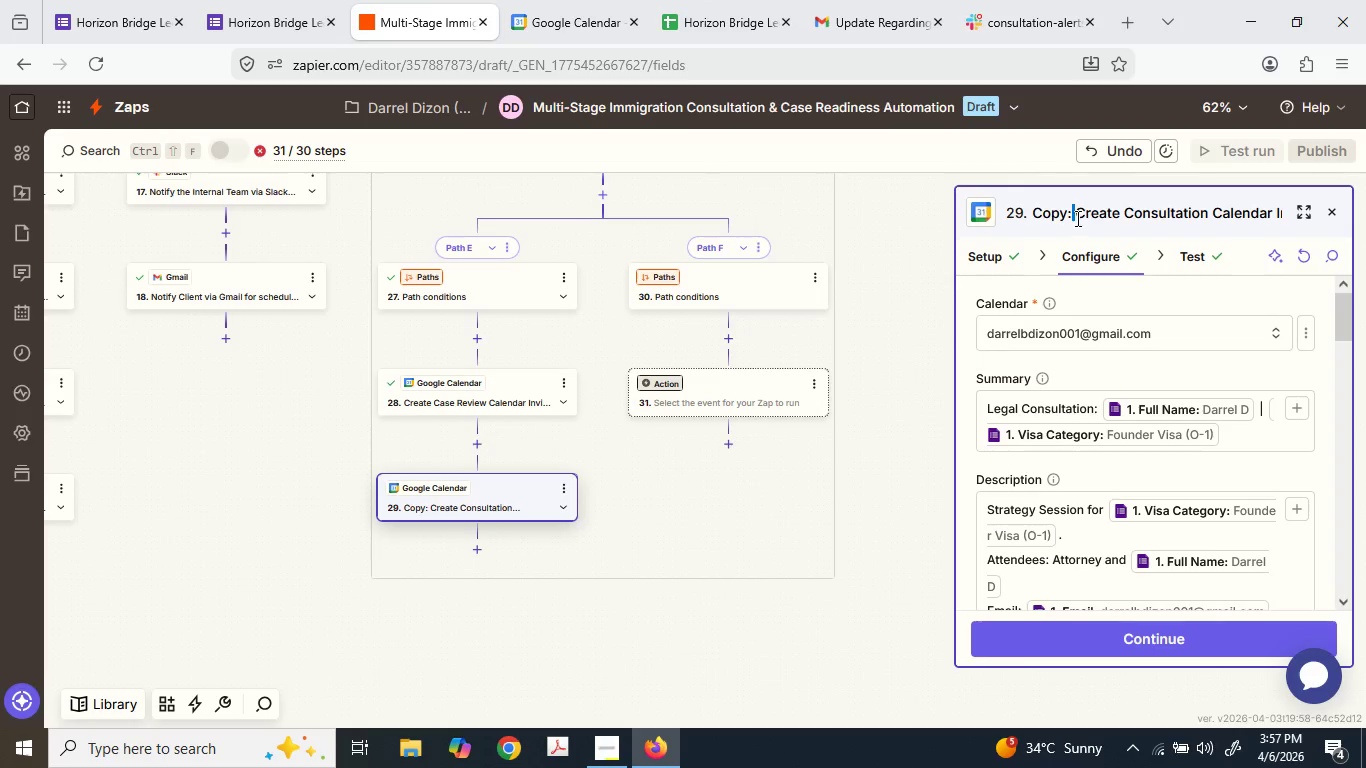 
left_click([1076, 218])
 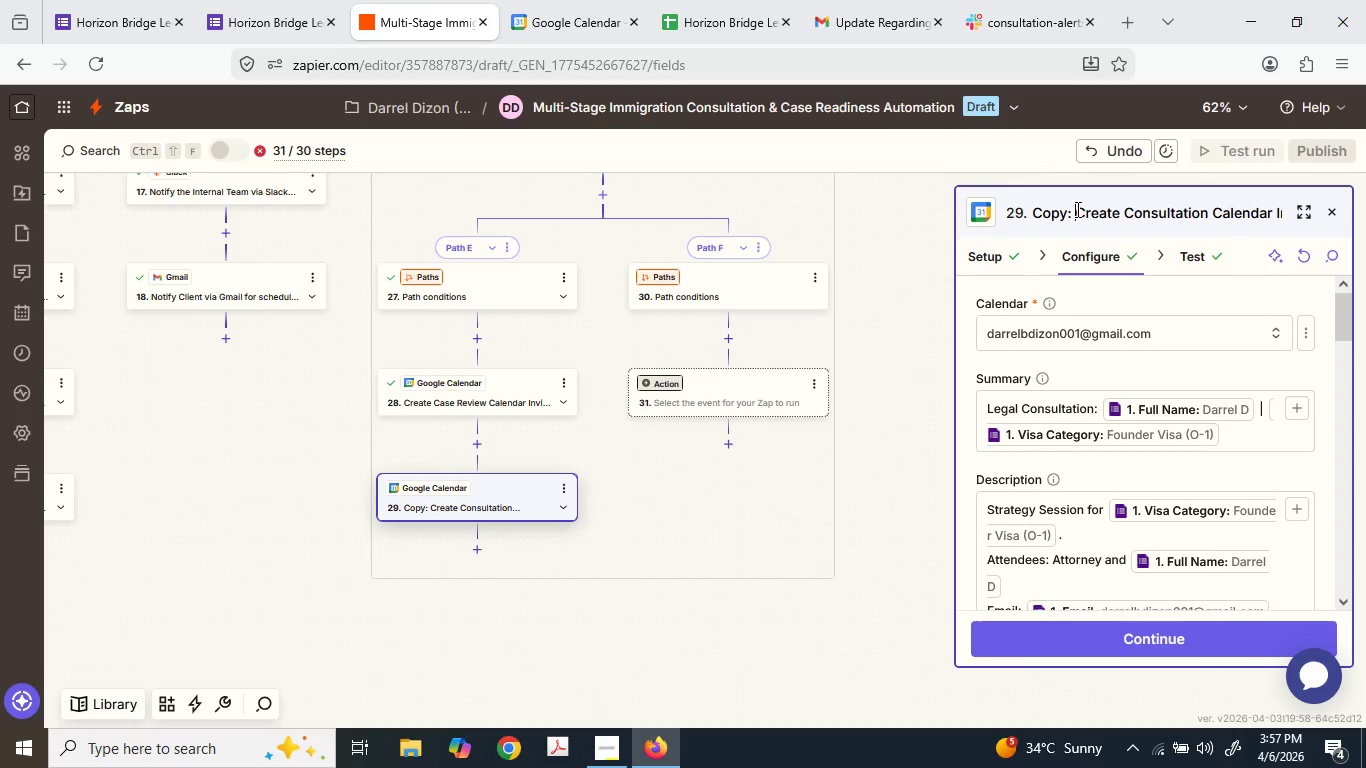 
left_click_drag(start_coordinate=[1076, 209], to_coordinate=[1022, 204])
 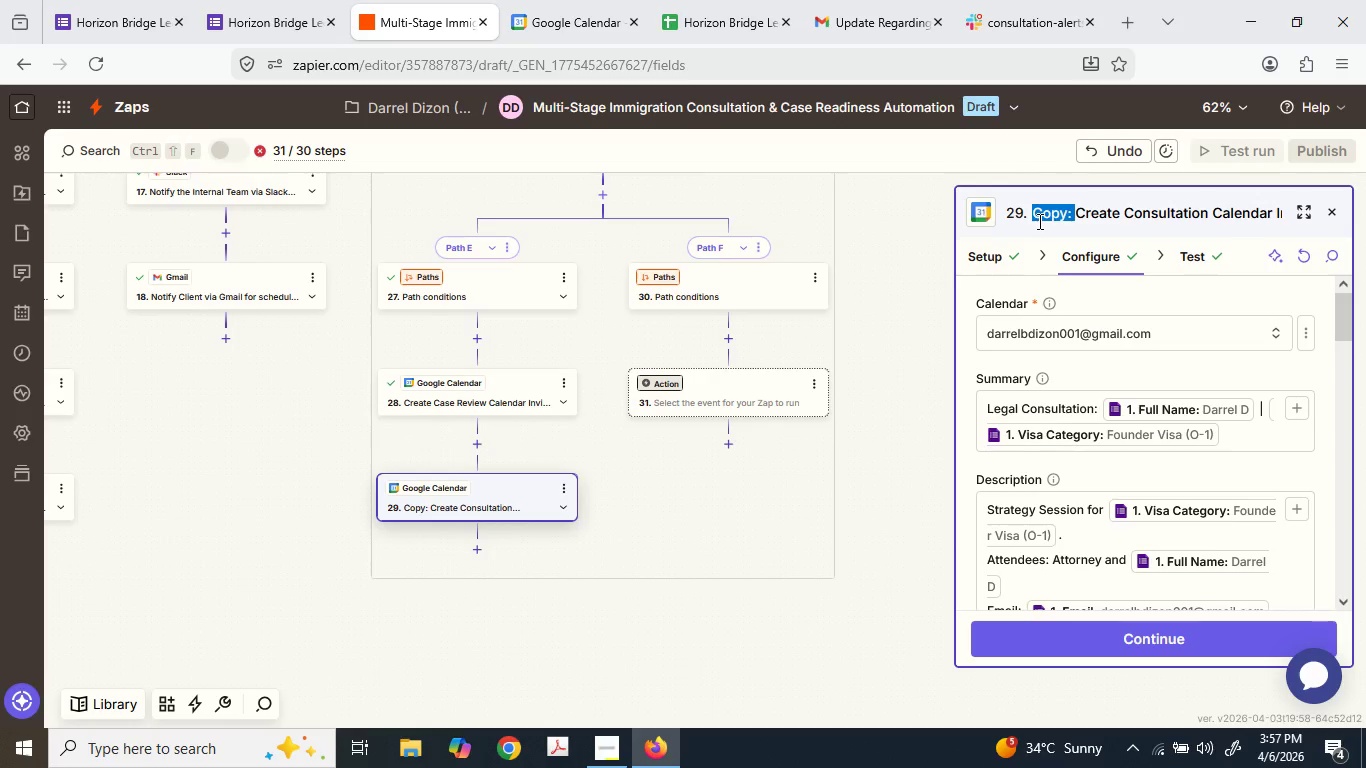 
wait(7.33)
 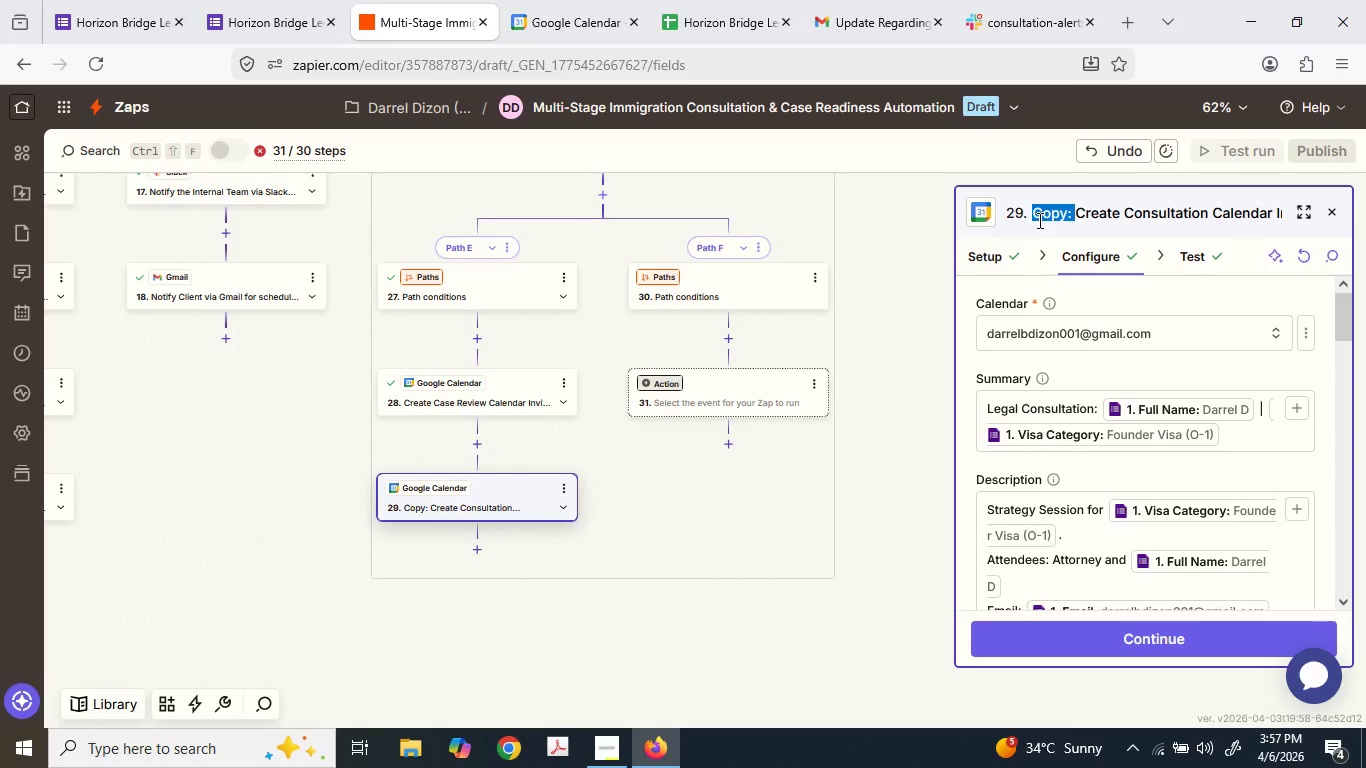 
scroll: coordinate [617, 289], scroll_direction: up, amount: 3.0
 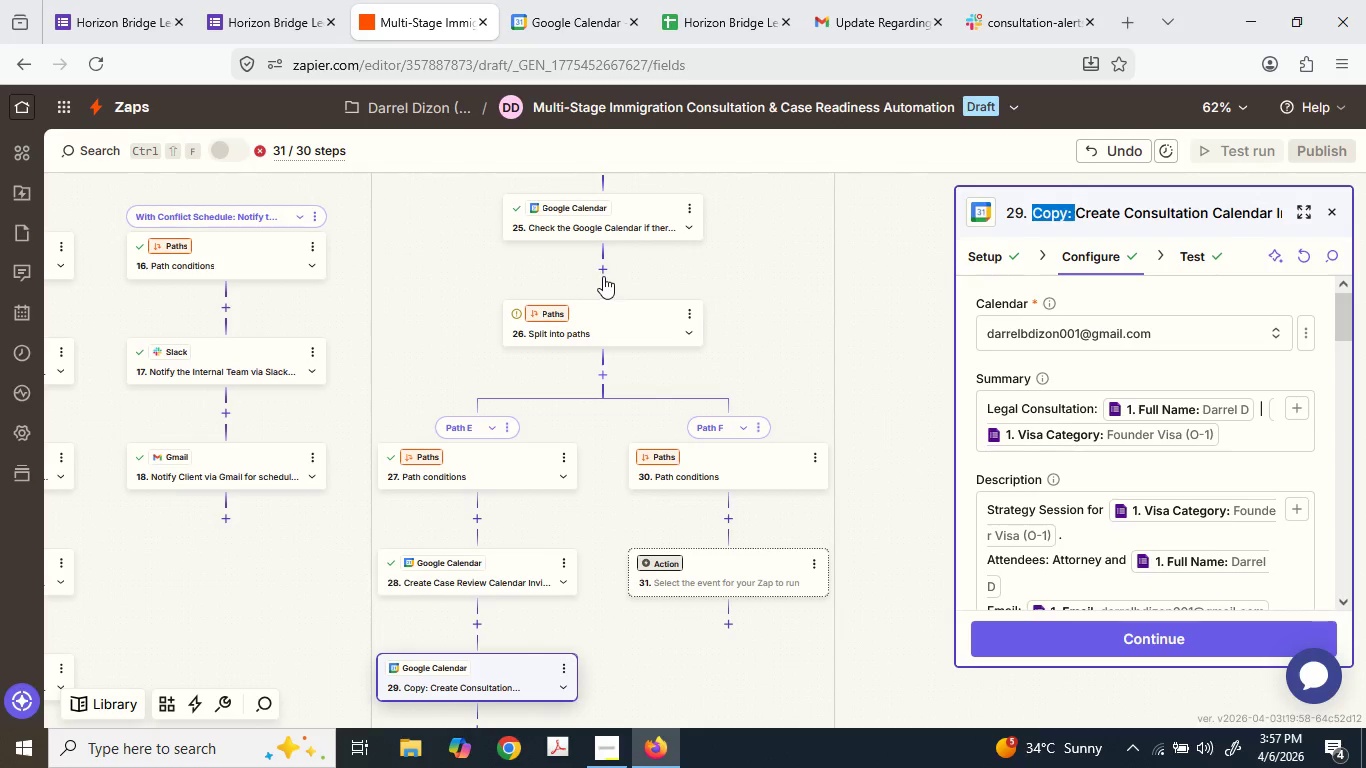 
left_click([602, 273])
 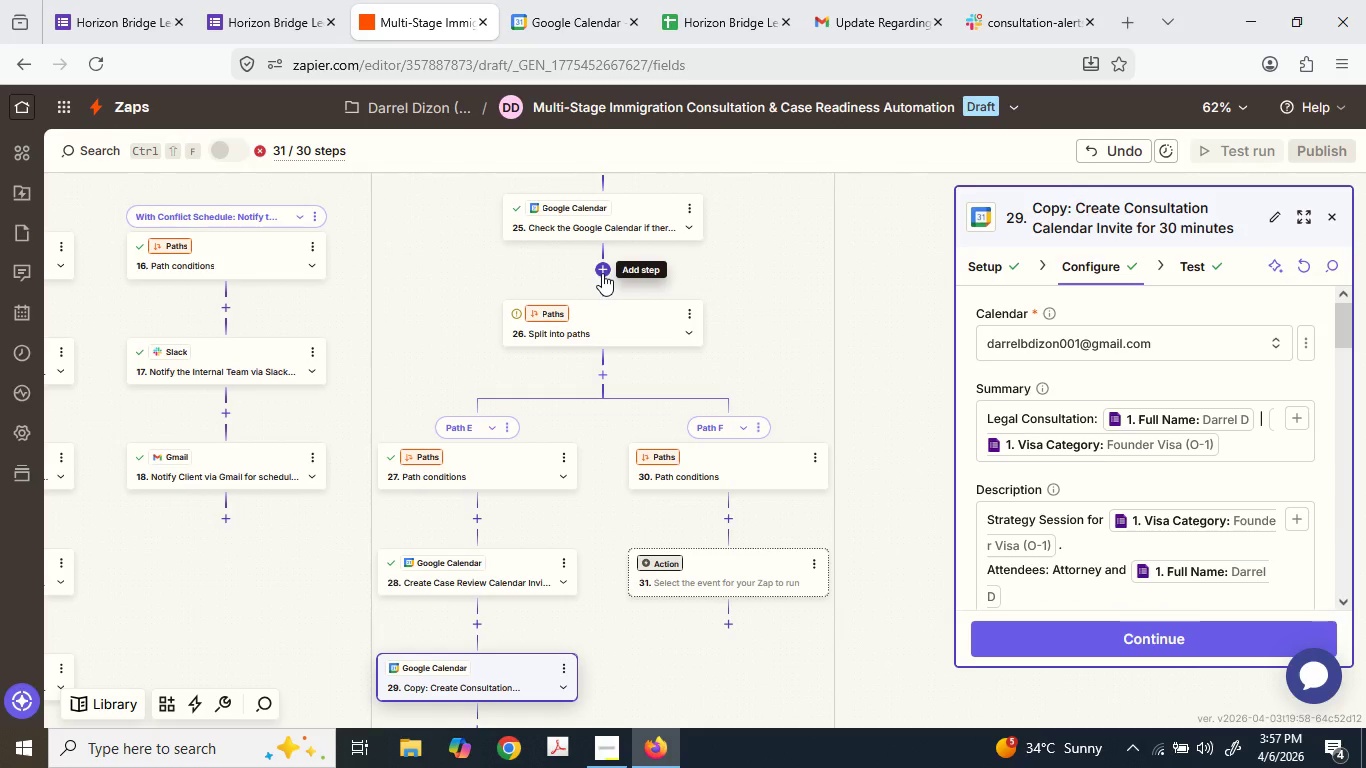 
left_click([602, 273])
 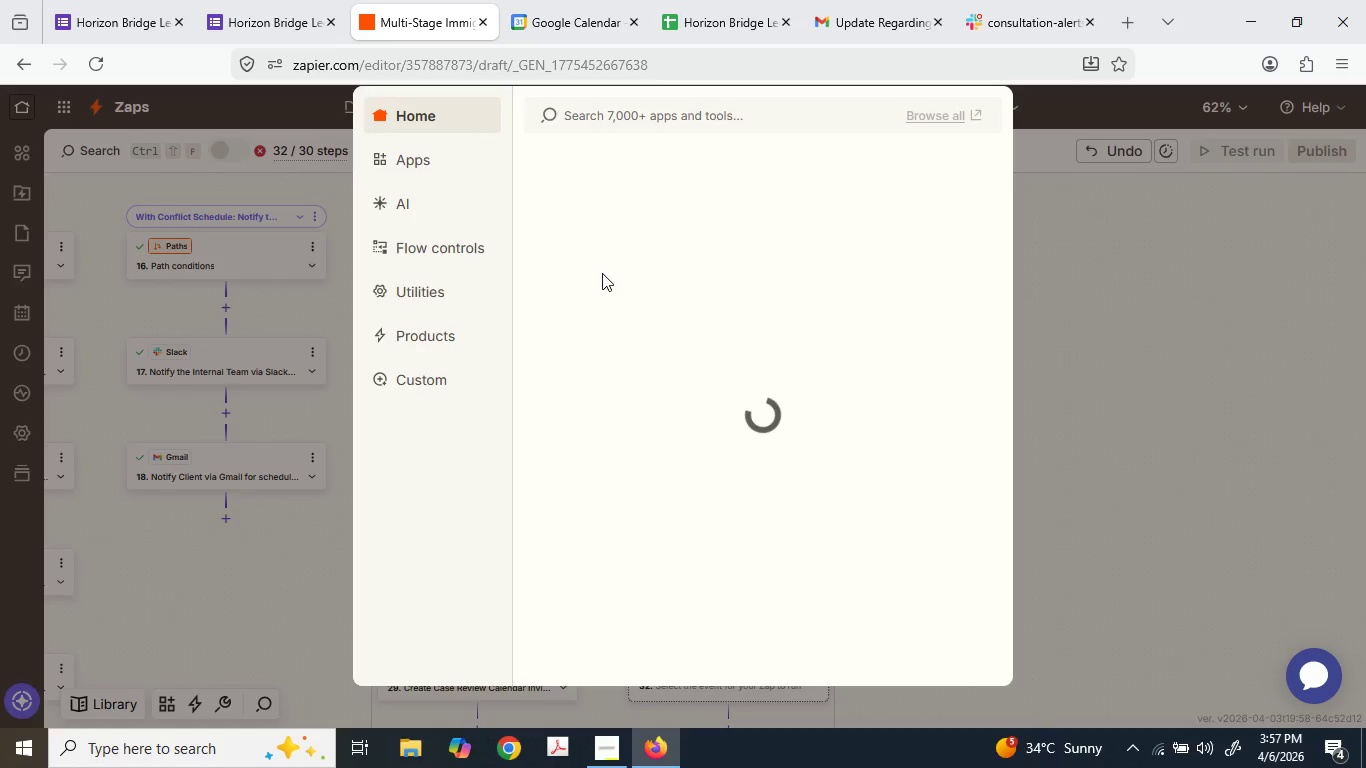 
mouse_move([826, 239])
 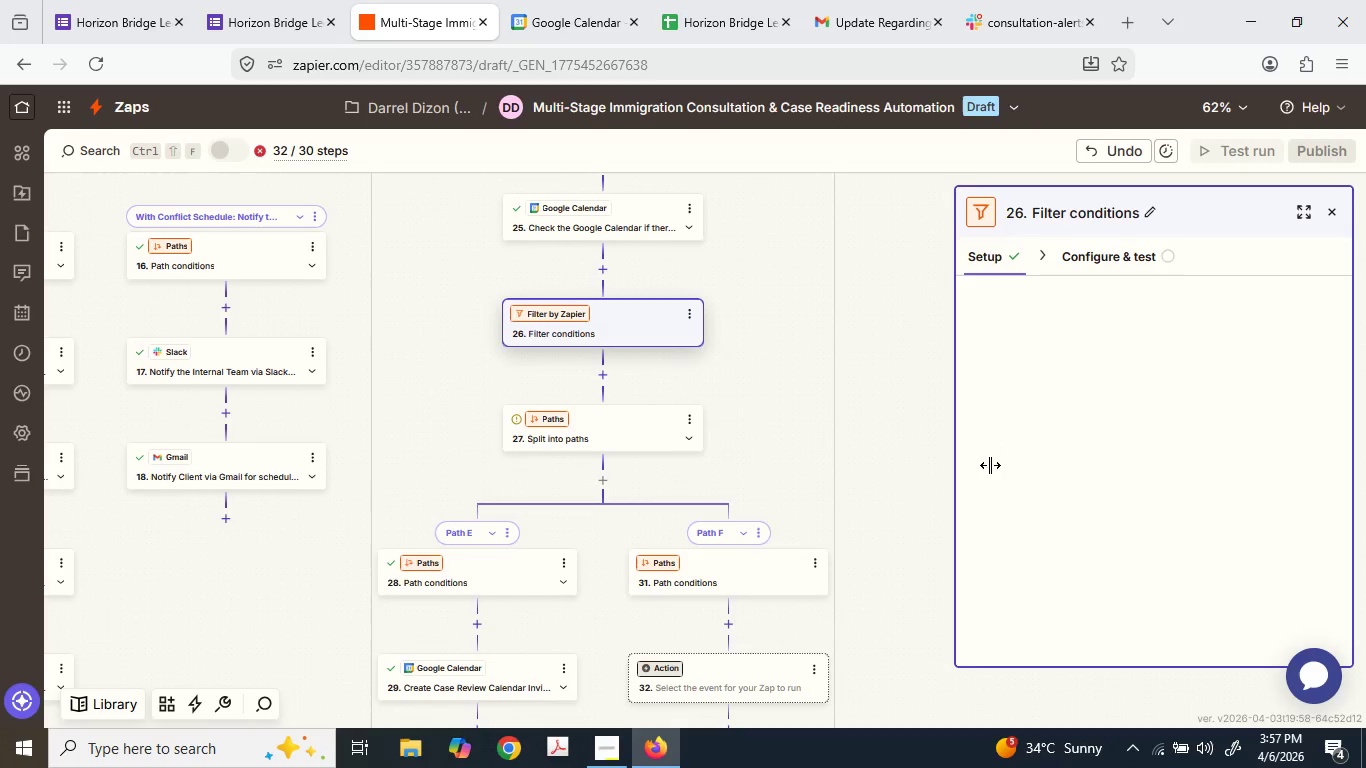 
wait(9.19)
 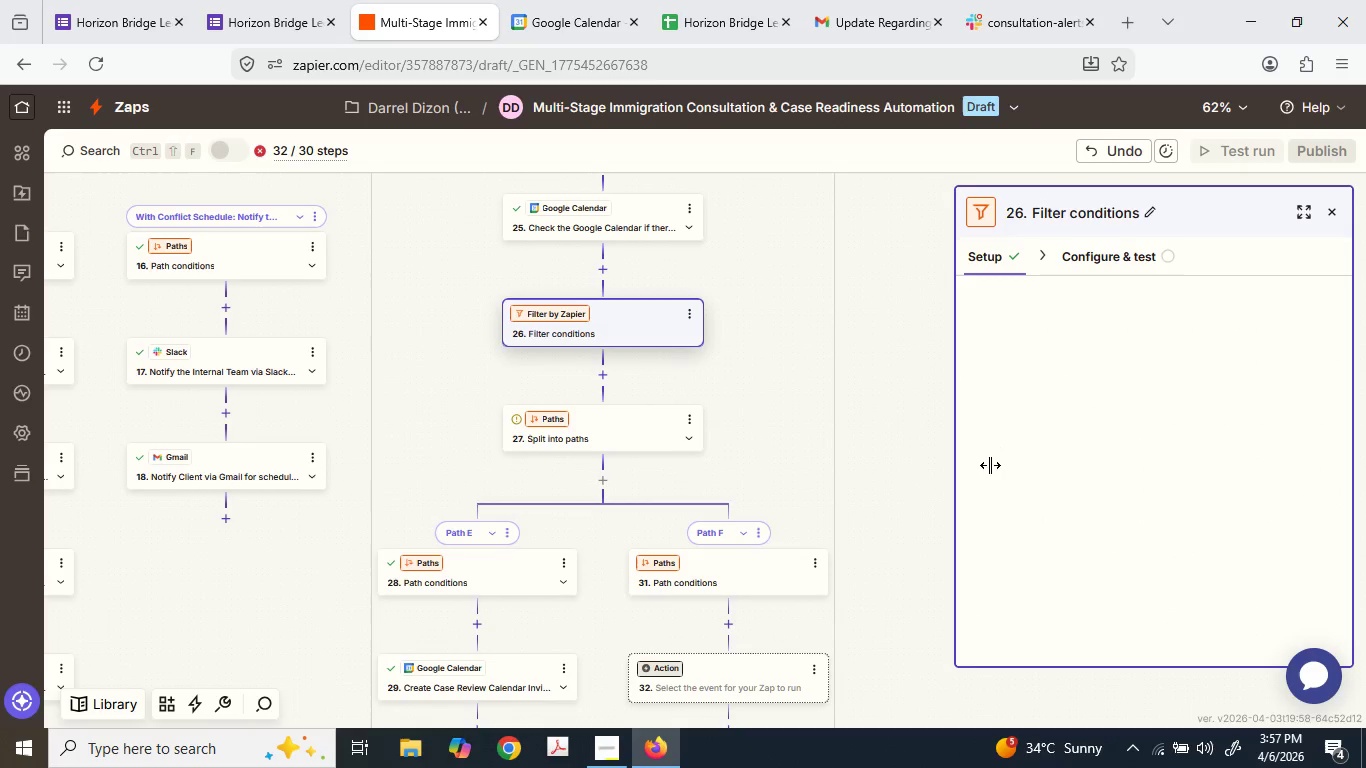 
scroll: coordinate [789, 586], scroll_direction: down, amount: 56.0
 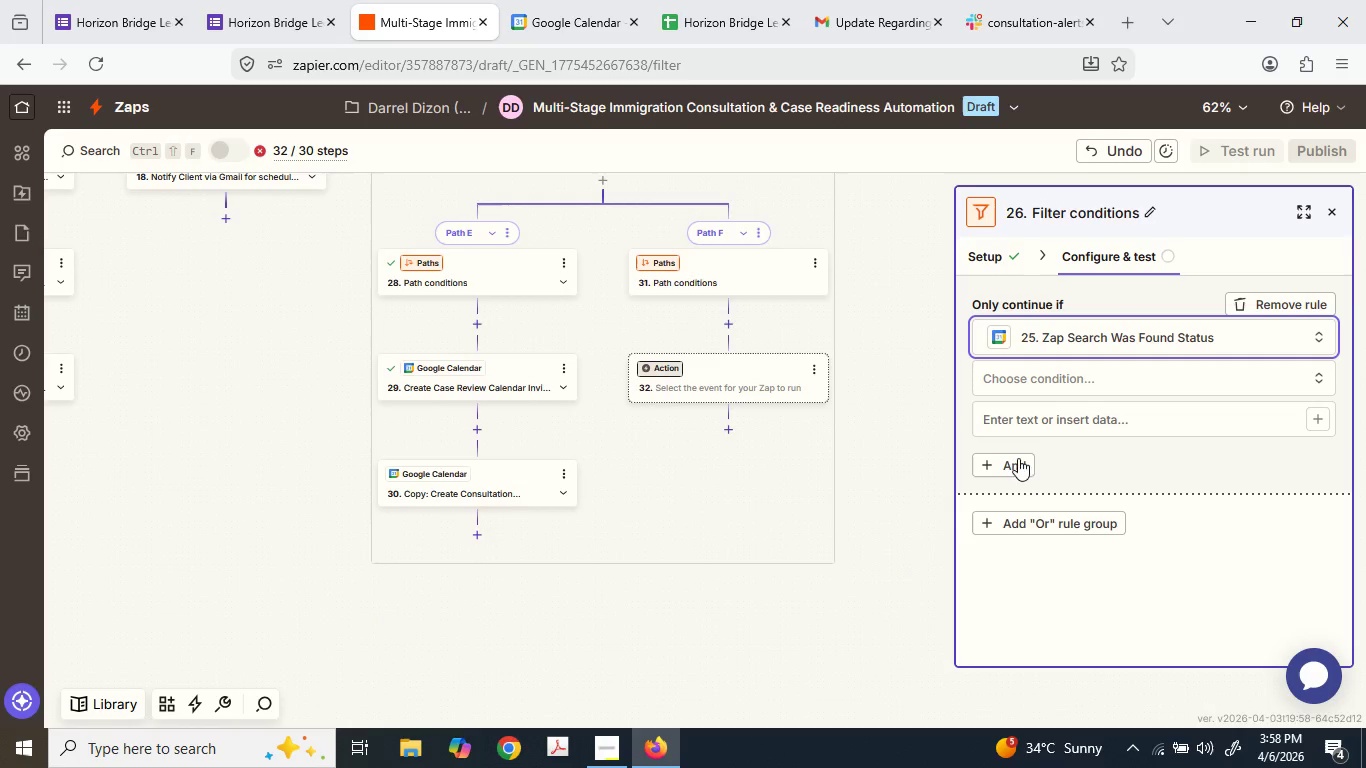 
left_click([1070, 379])
 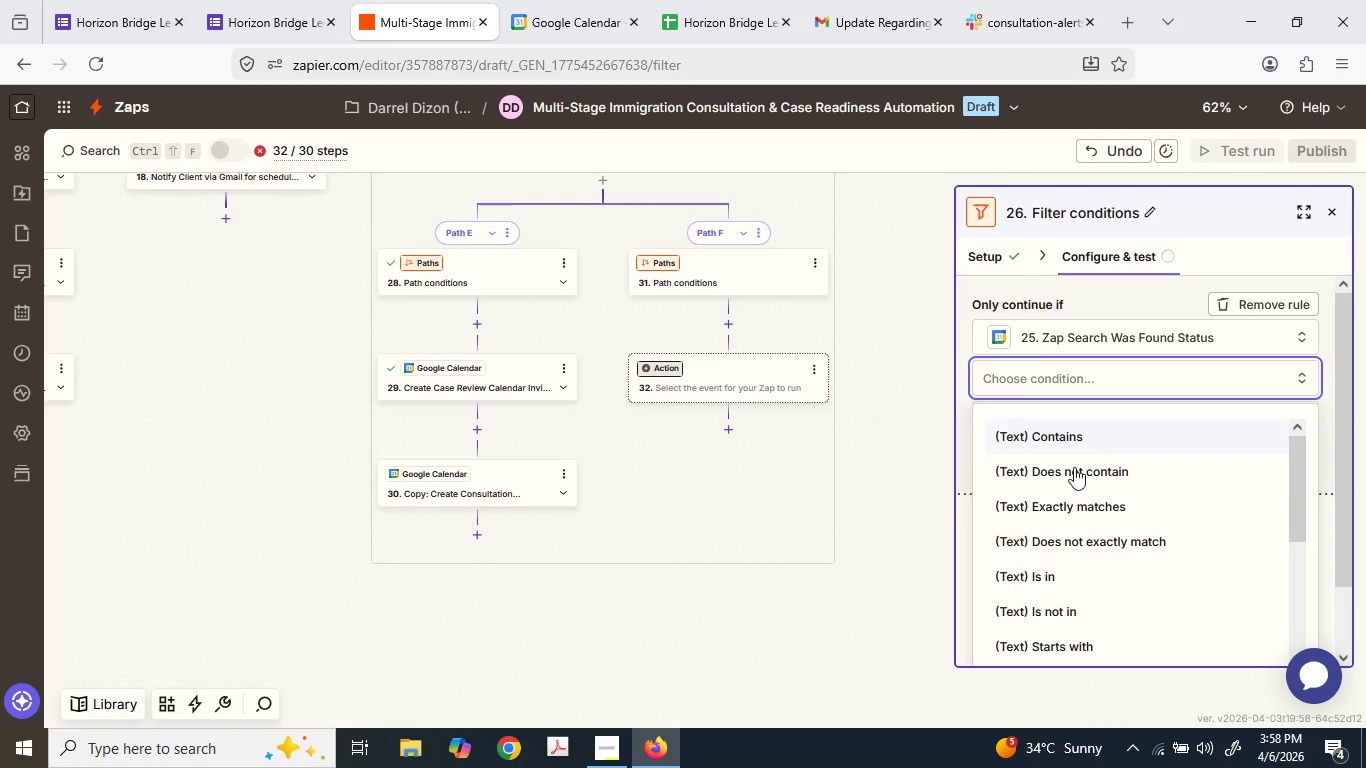 
scroll: coordinate [1081, 515], scroll_direction: down, amount: 8.0
 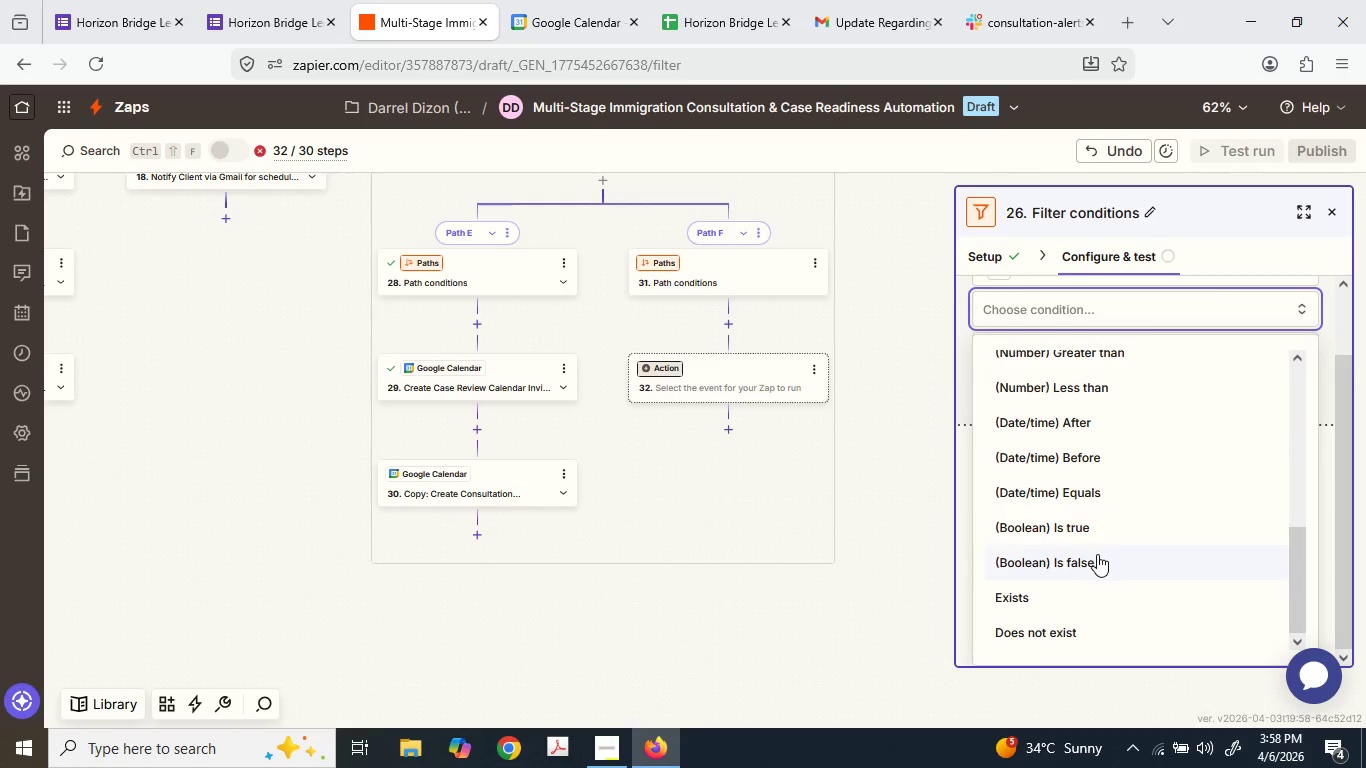 
left_click([1099, 554])
 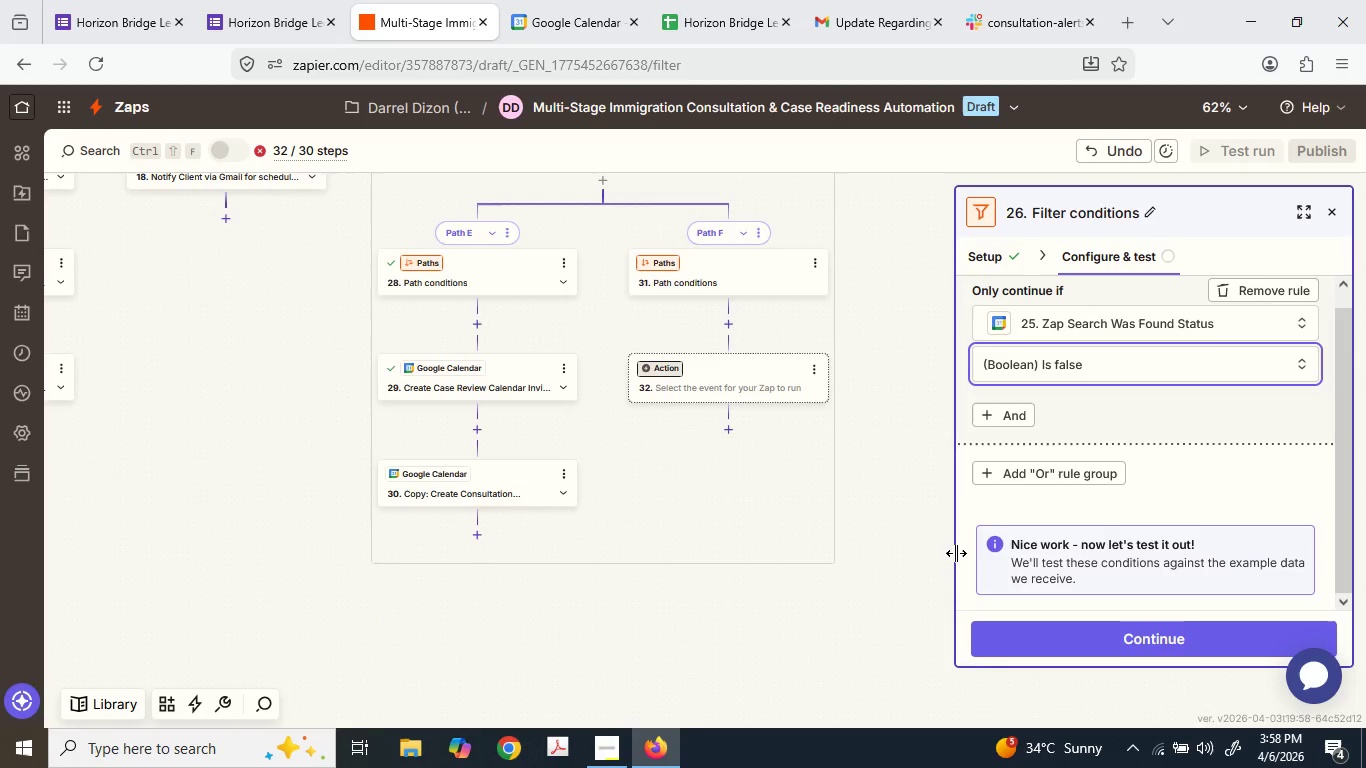 
scroll: coordinate [780, 455], scroll_direction: up, amount: 4.0
 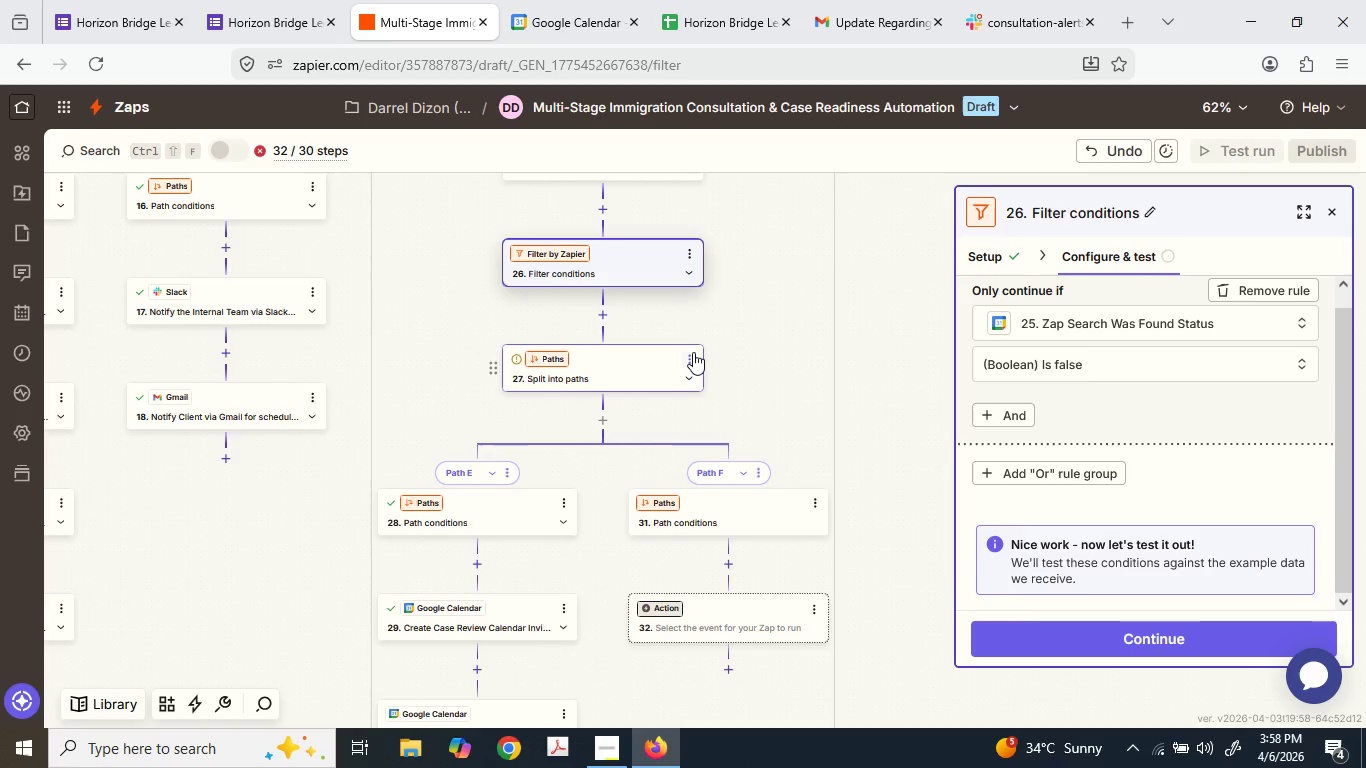 
wait(5.06)
 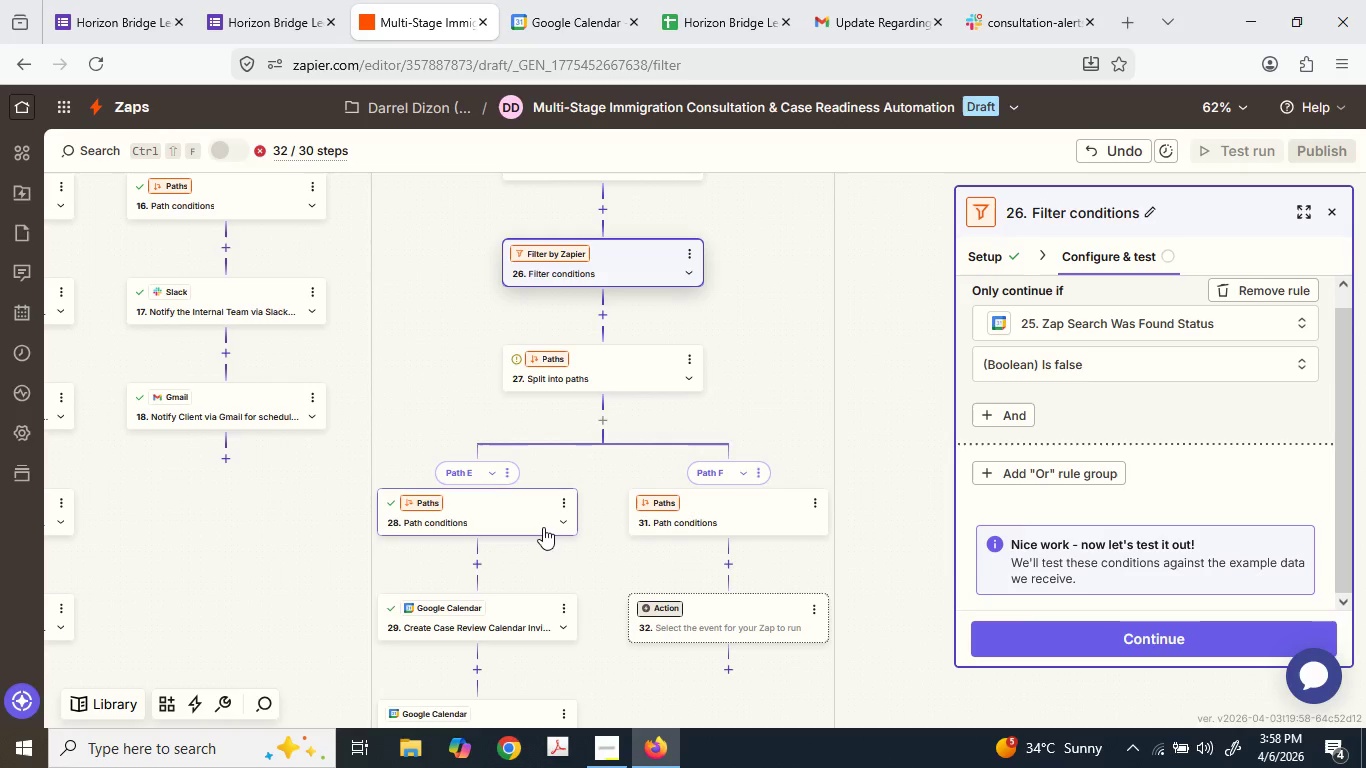 
left_click([693, 352])
 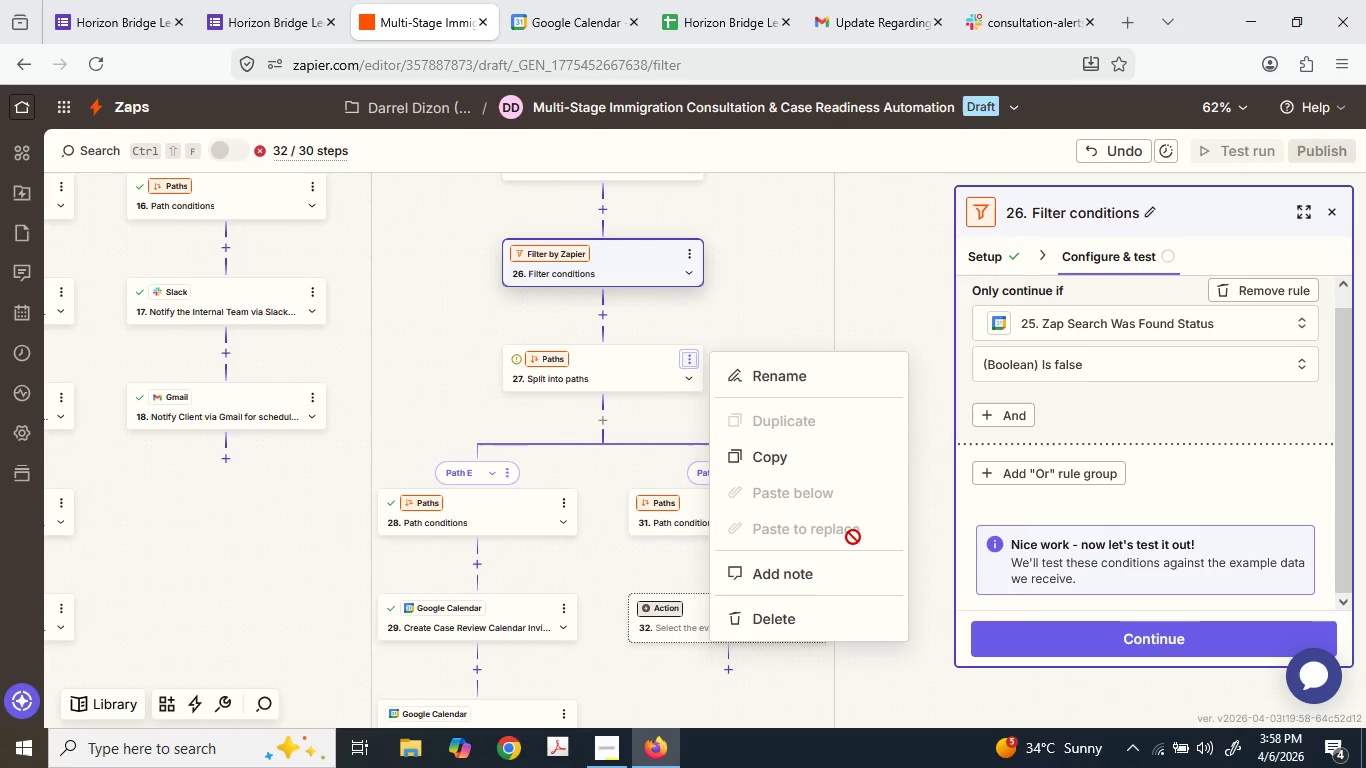 
left_click([821, 622])
 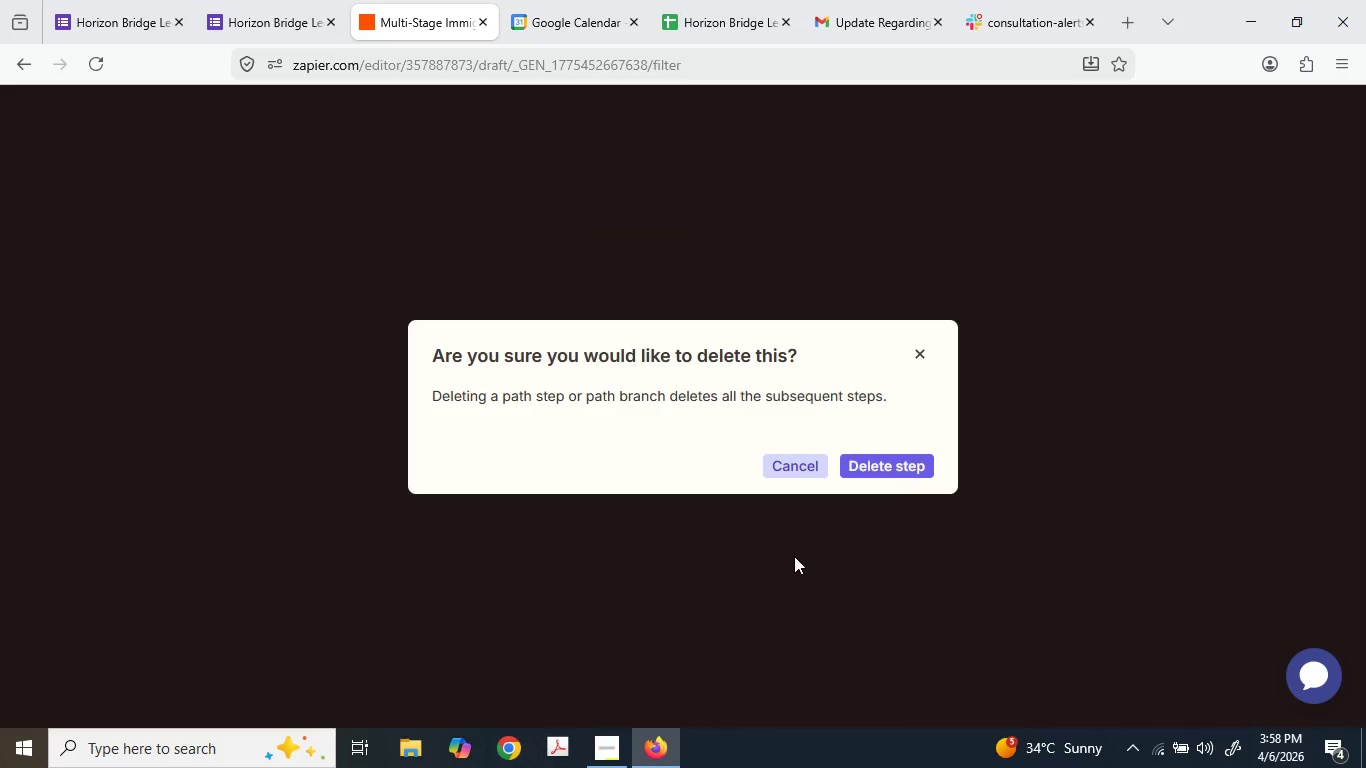 
left_click([781, 454])
 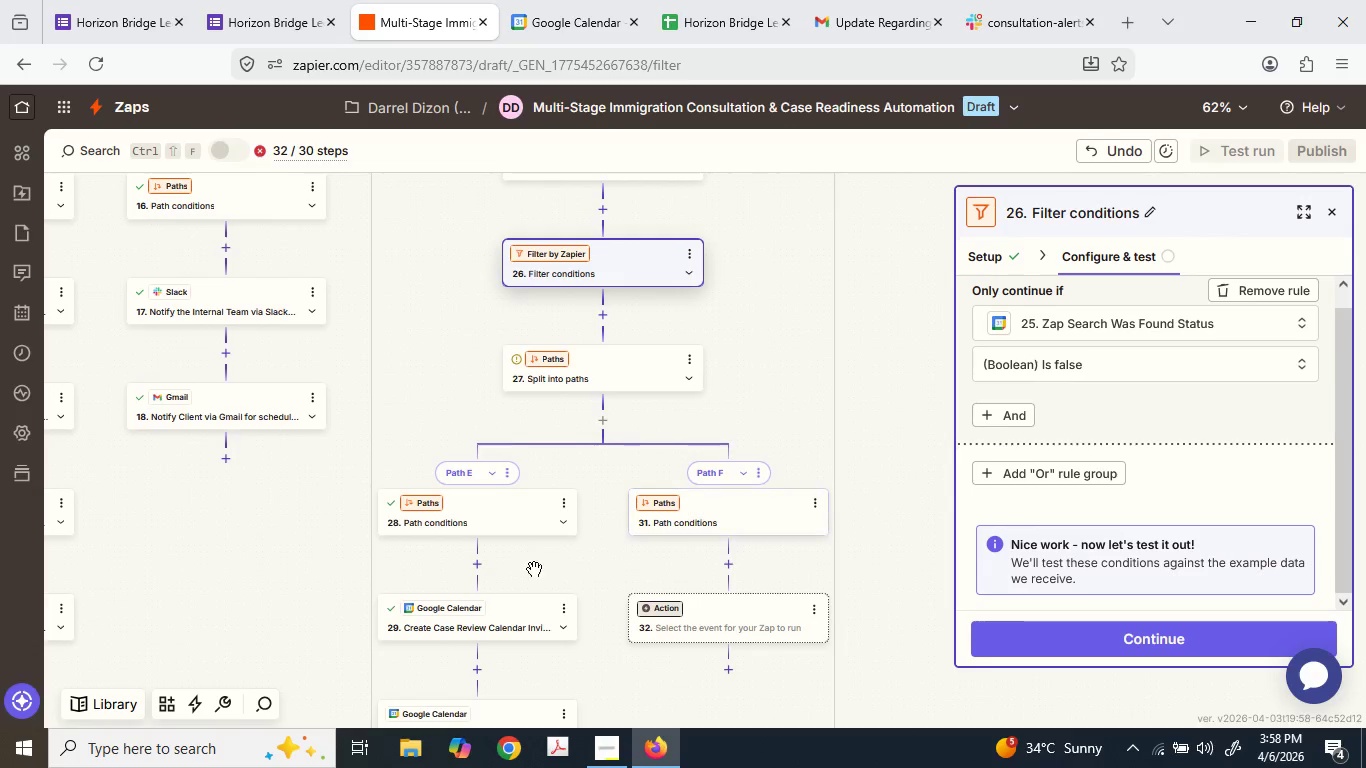 
left_click_drag(start_coordinate=[508, 622], to_coordinate=[606, 316])
 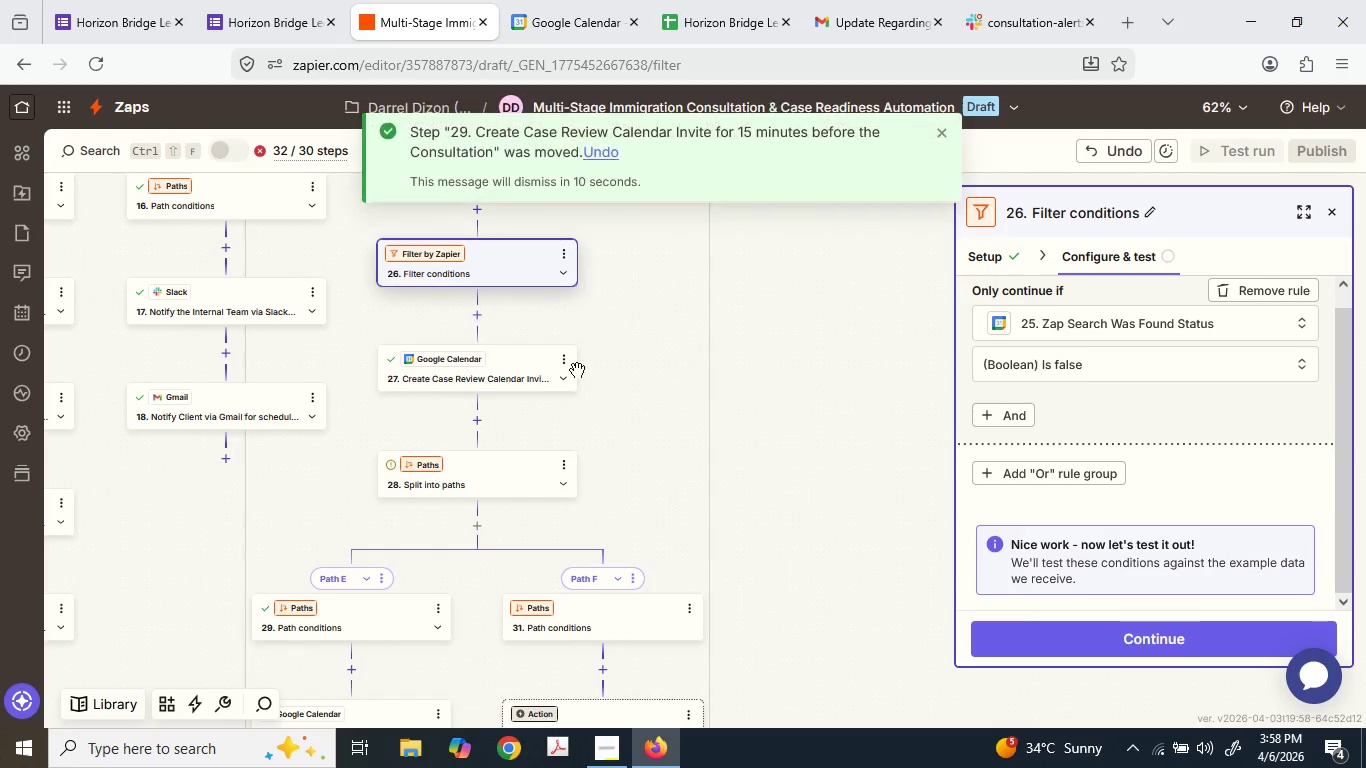 
scroll: coordinate [514, 484], scroll_direction: down, amount: 2.0
 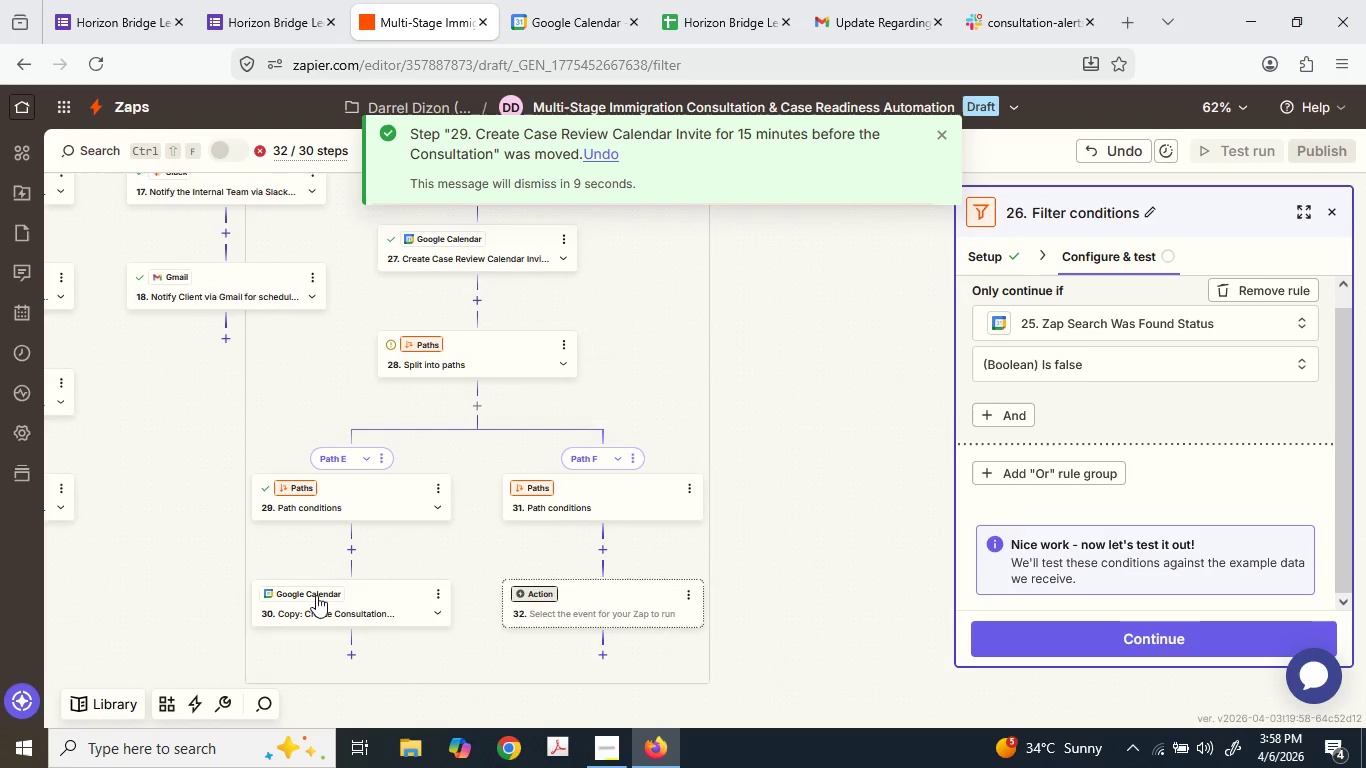 
left_click_drag(start_coordinate=[316, 595], to_coordinate=[474, 309])
 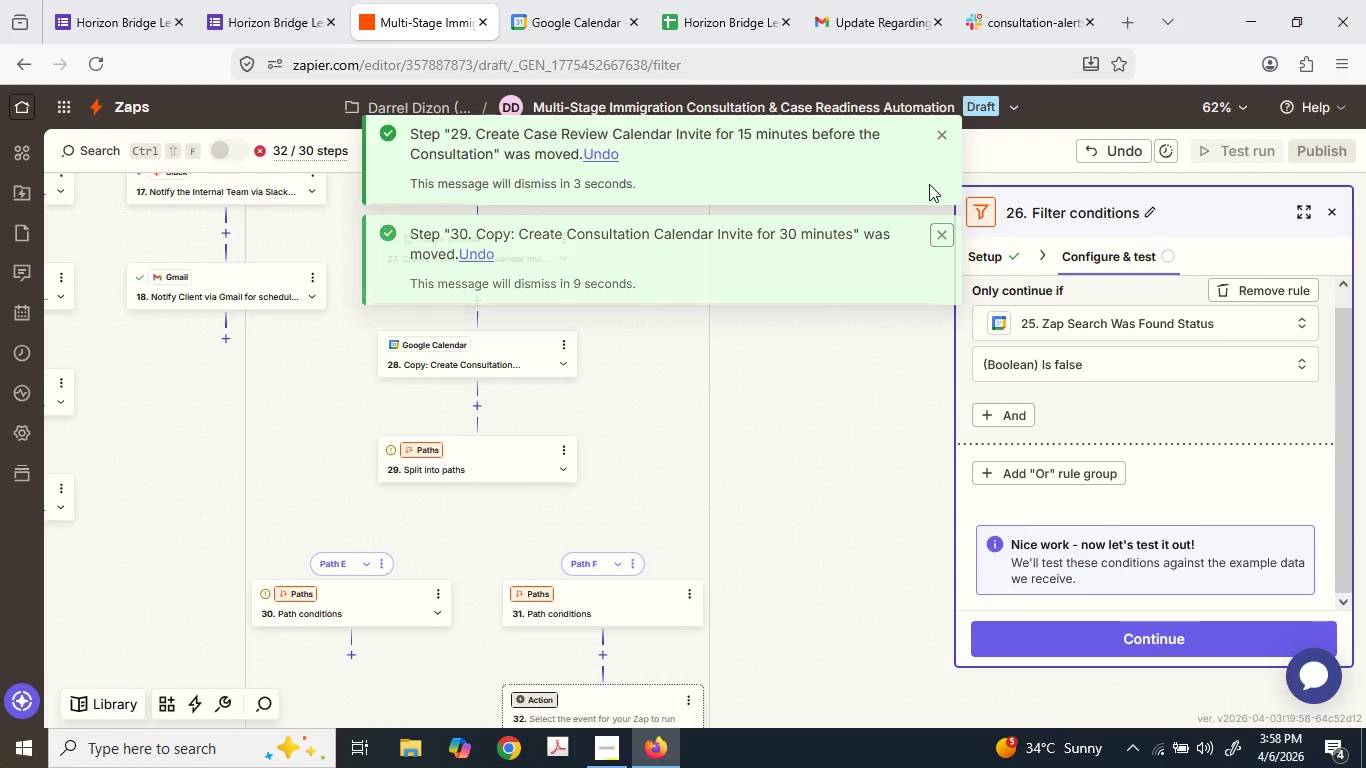 
left_click([942, 135])
 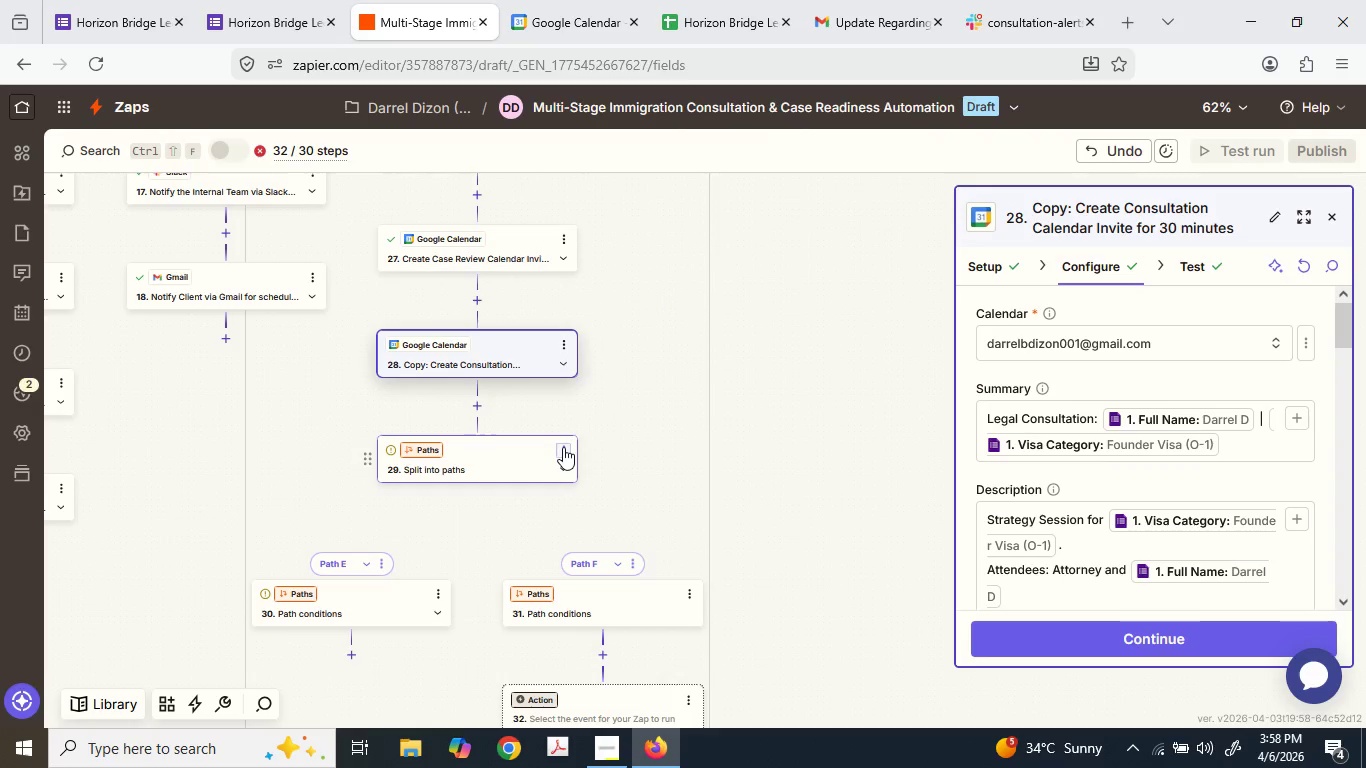 
wait(6.89)
 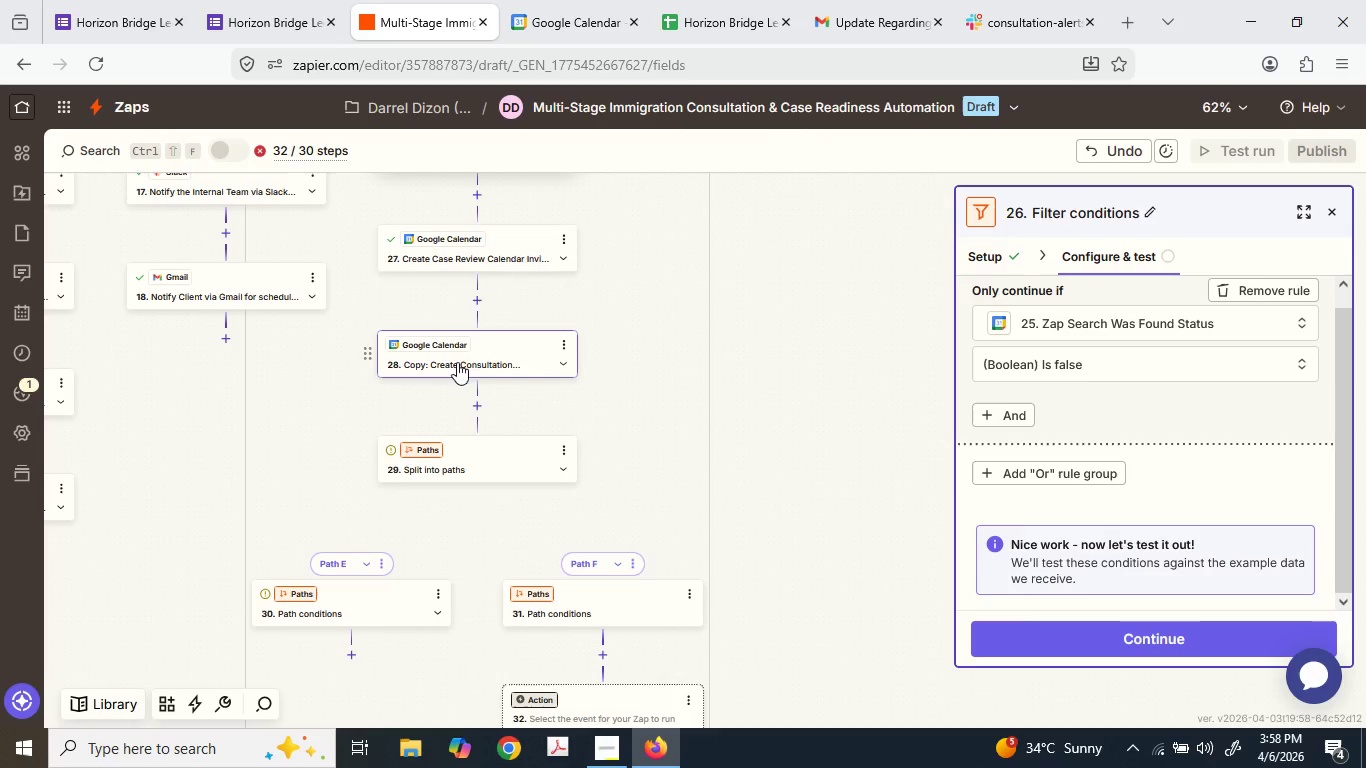 
left_click([561, 444])
 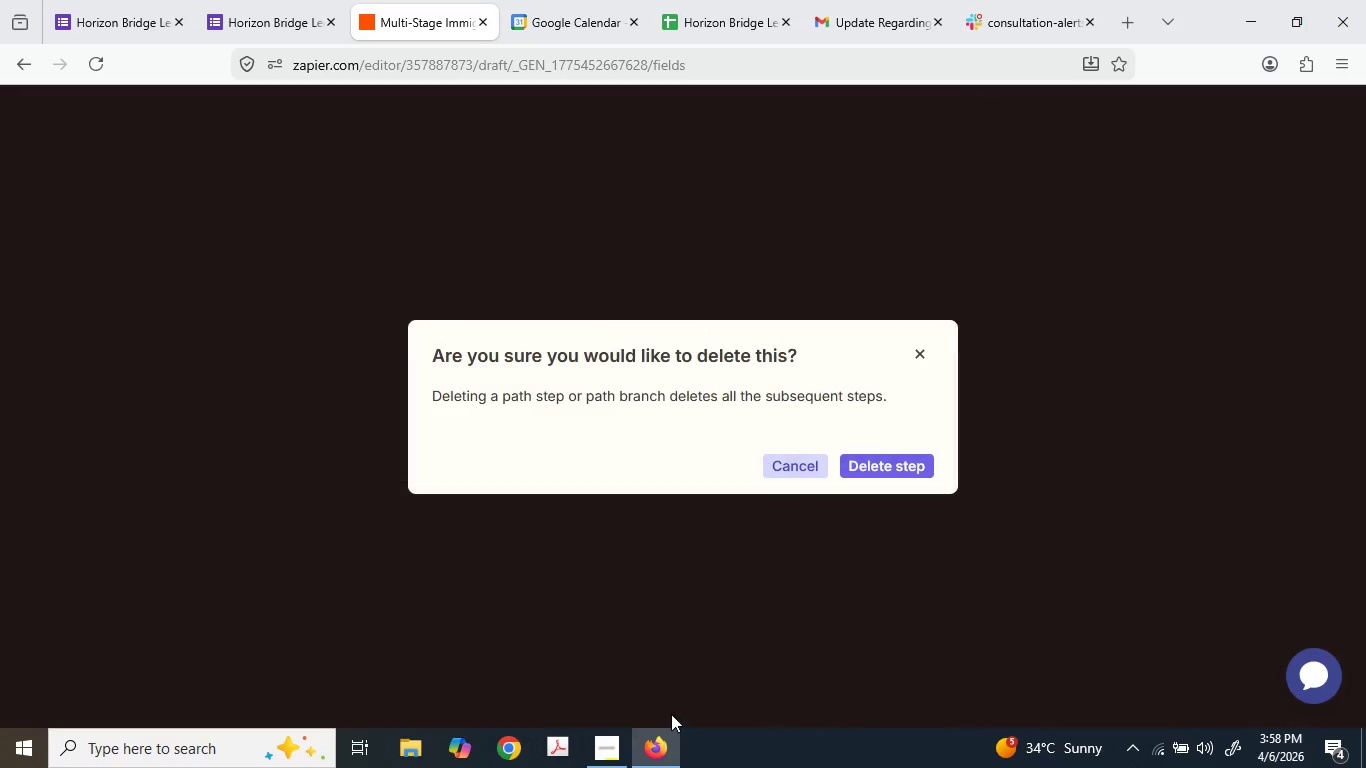 
left_click([893, 469])
 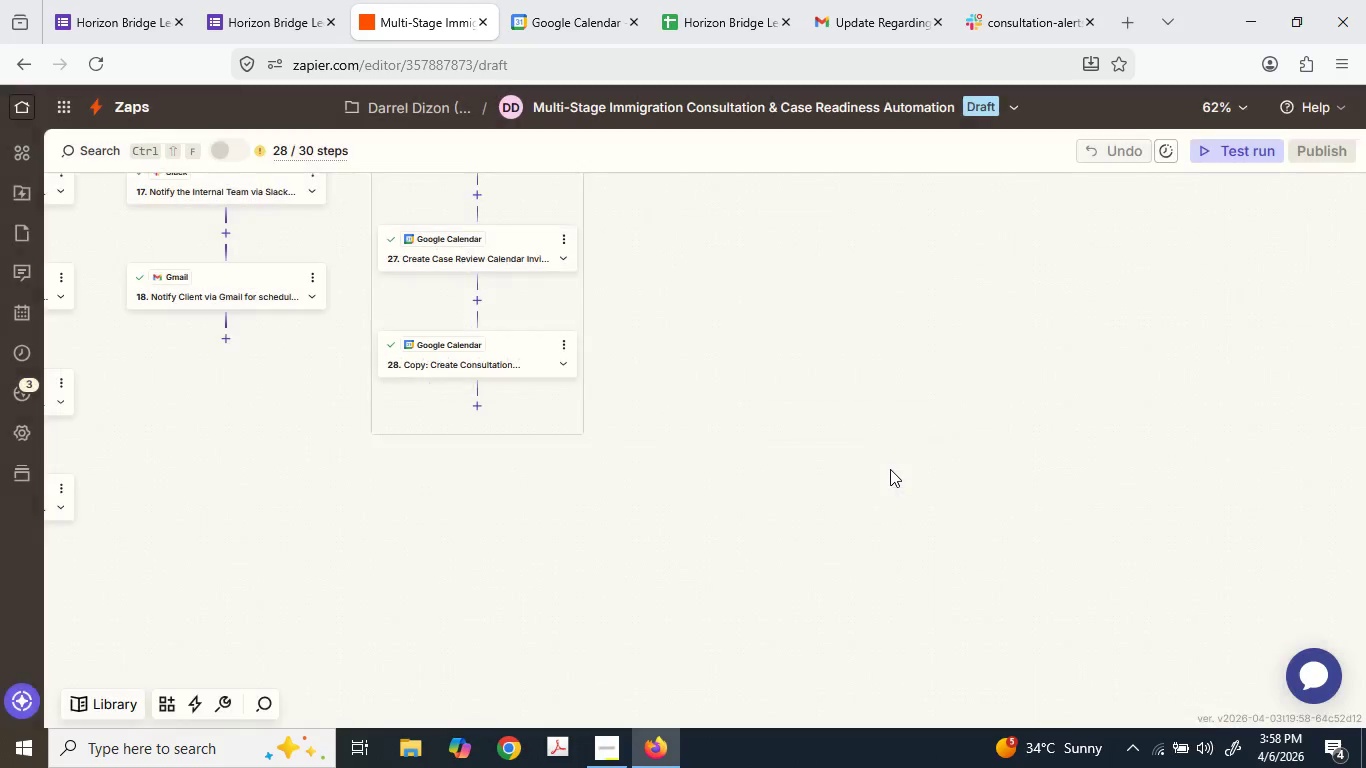 
scroll: coordinate [501, 469], scroll_direction: up, amount: 1.0
 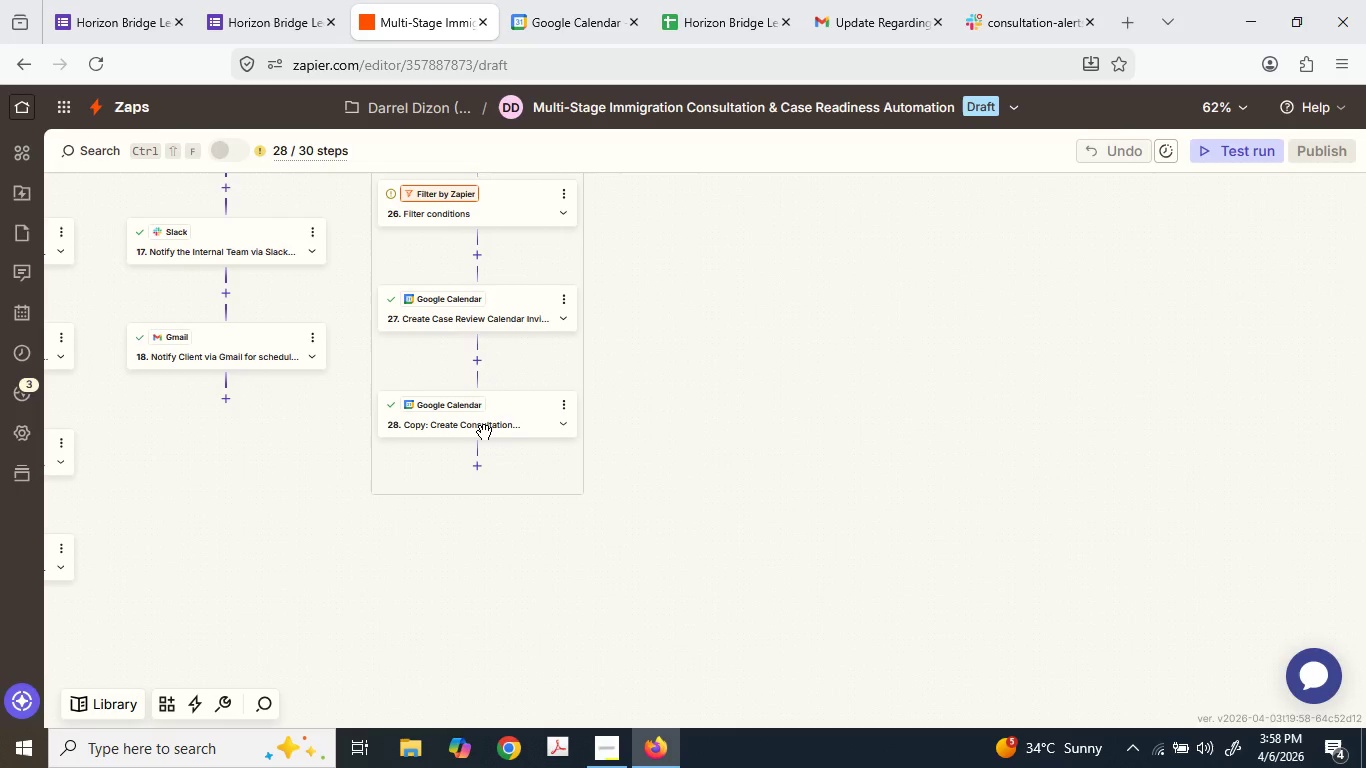 
left_click([483, 430])
 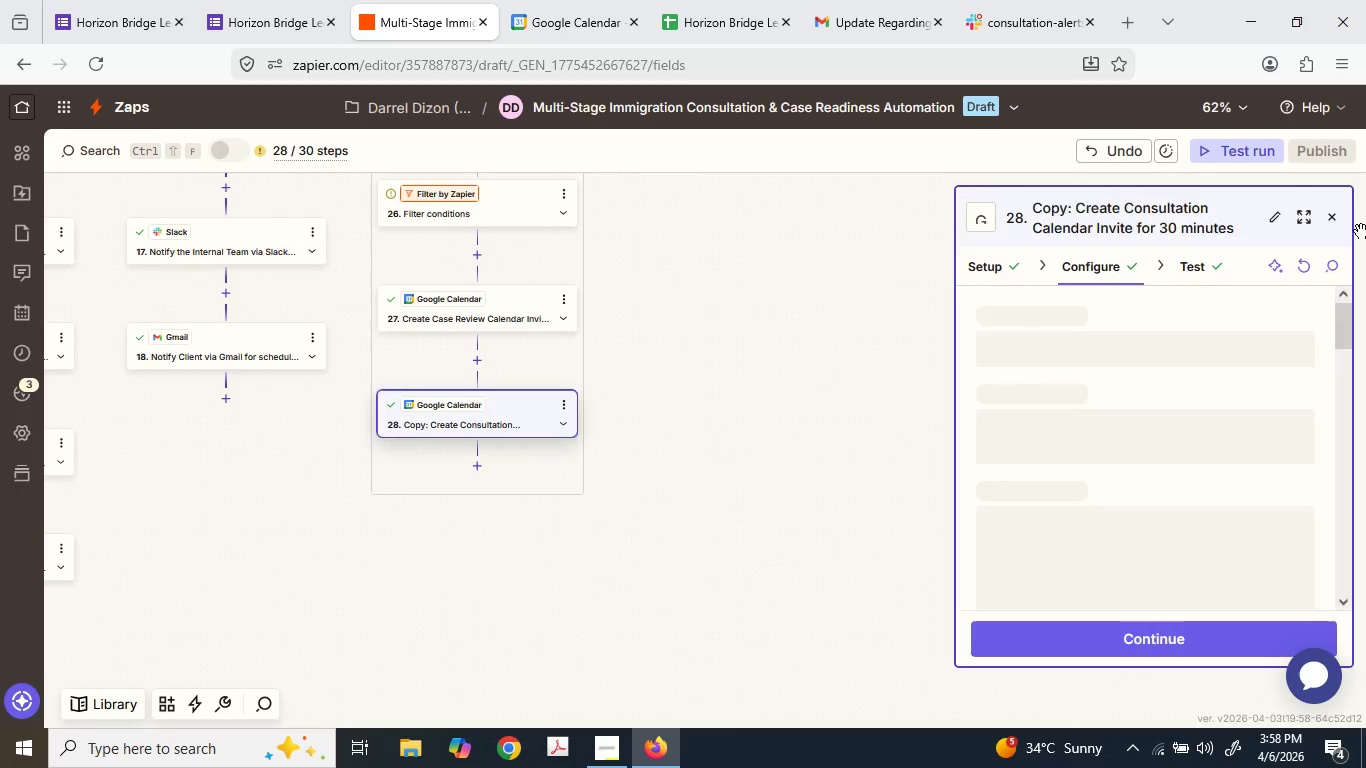 
left_click([1065, 230])
 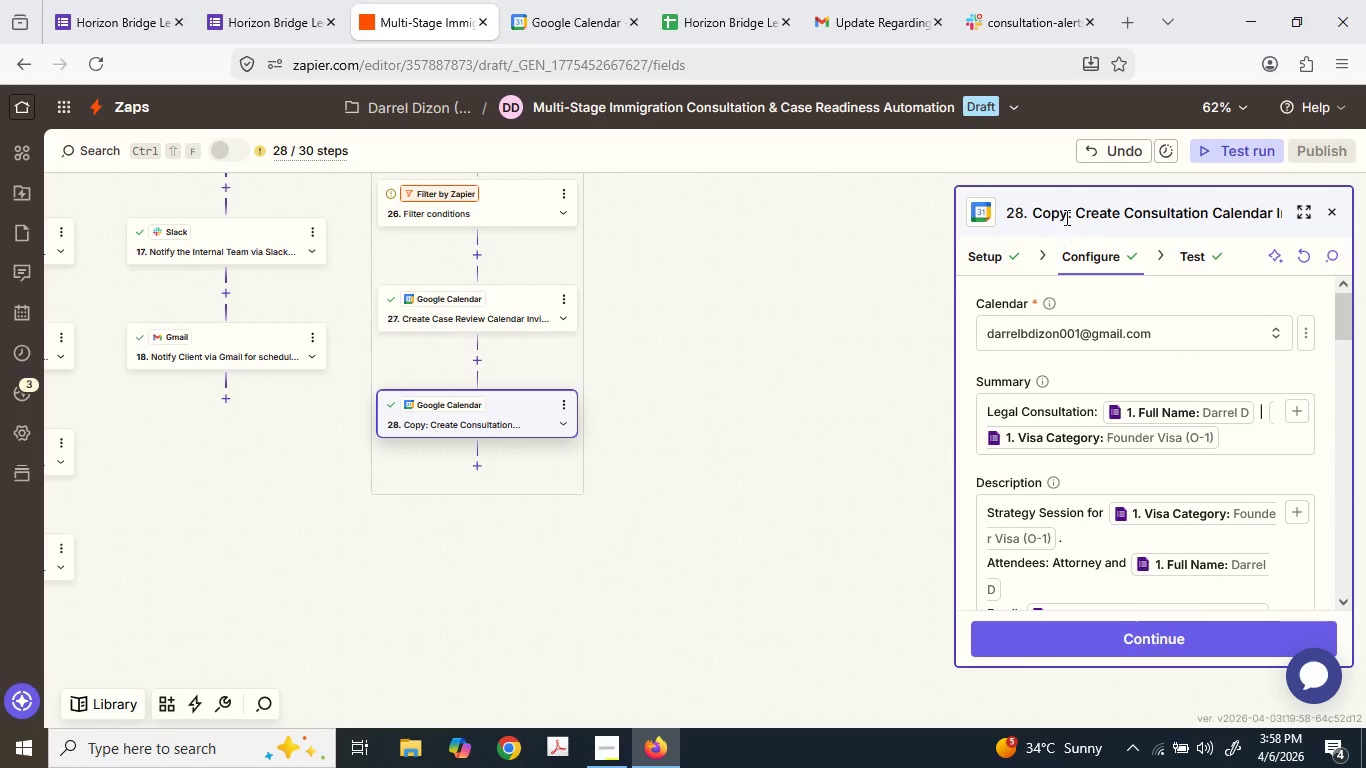 
left_click([1065, 217])
 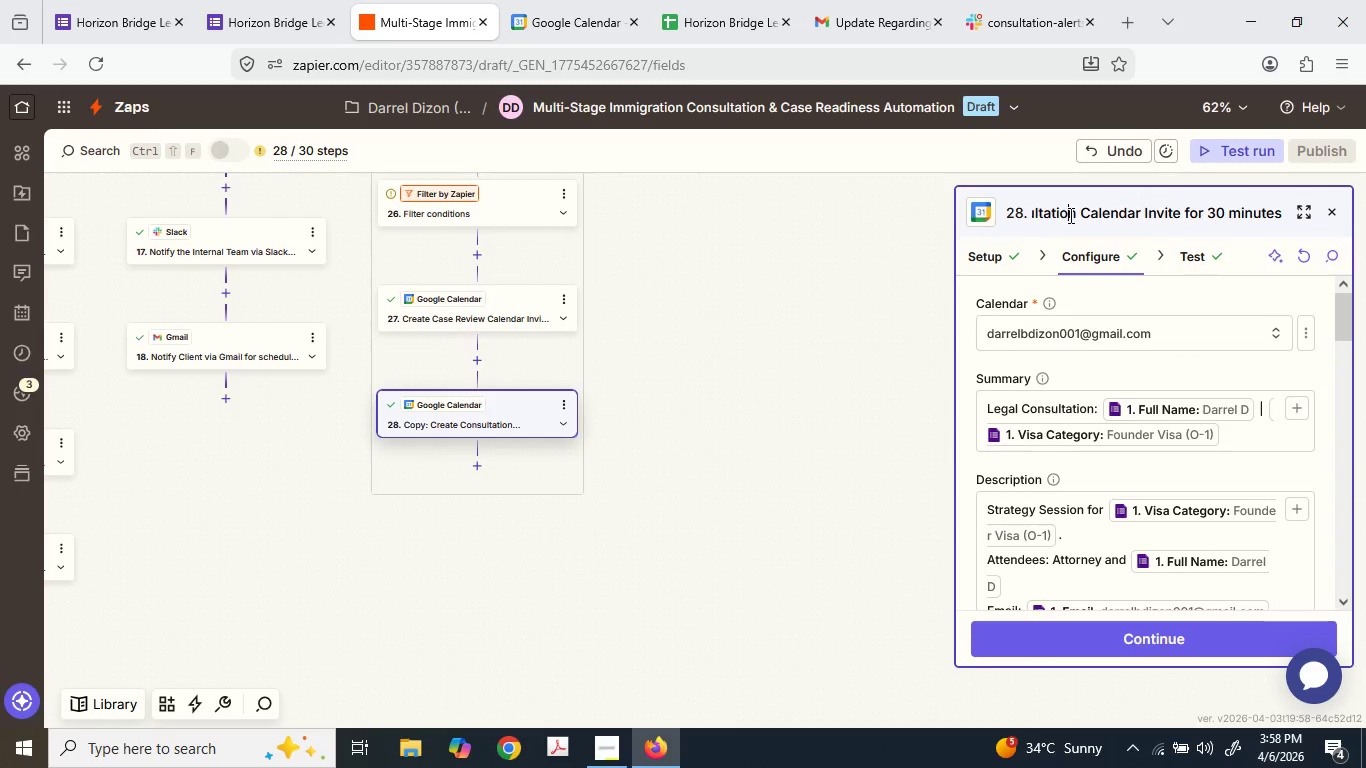 
left_click_drag(start_coordinate=[1072, 215], to_coordinate=[1082, 210])
 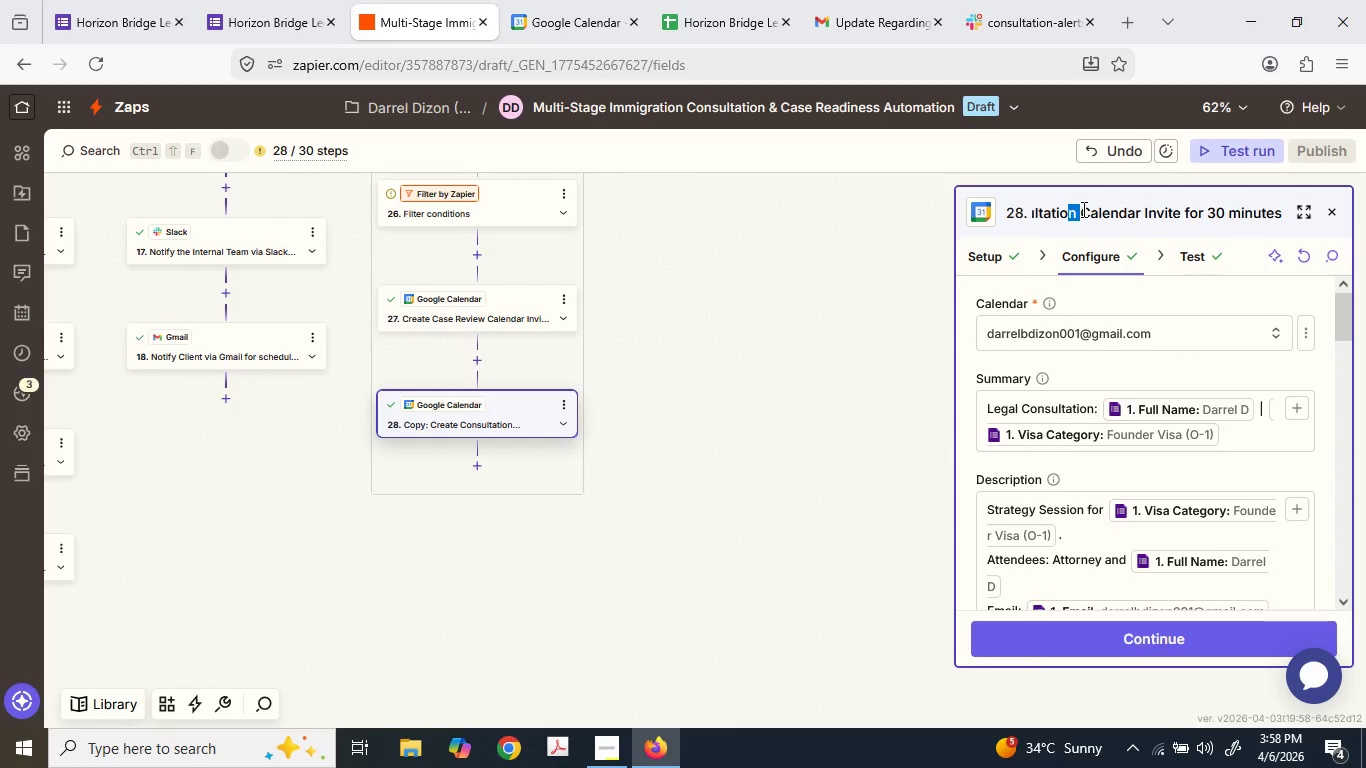 
triple_click([1082, 209])
 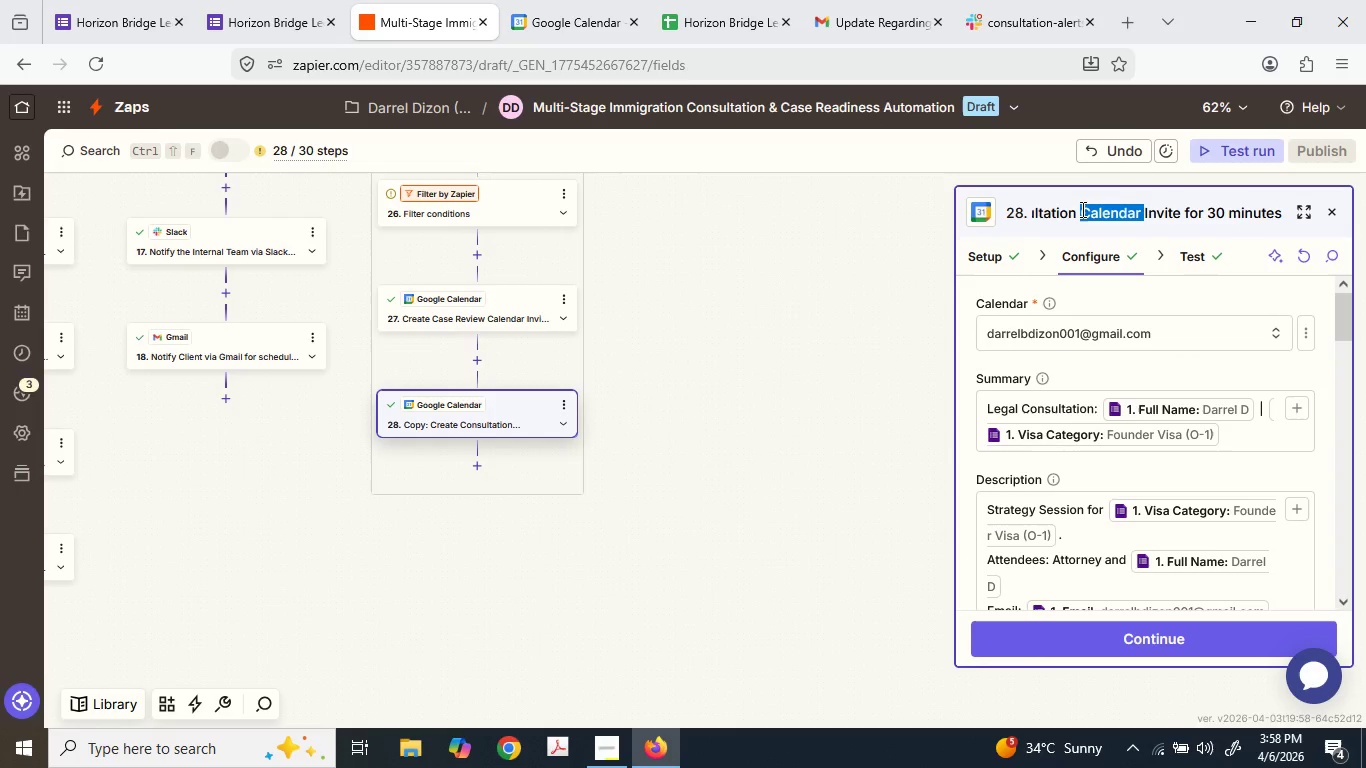 
left_click_drag(start_coordinate=[1081, 209], to_coordinate=[1045, 214])
 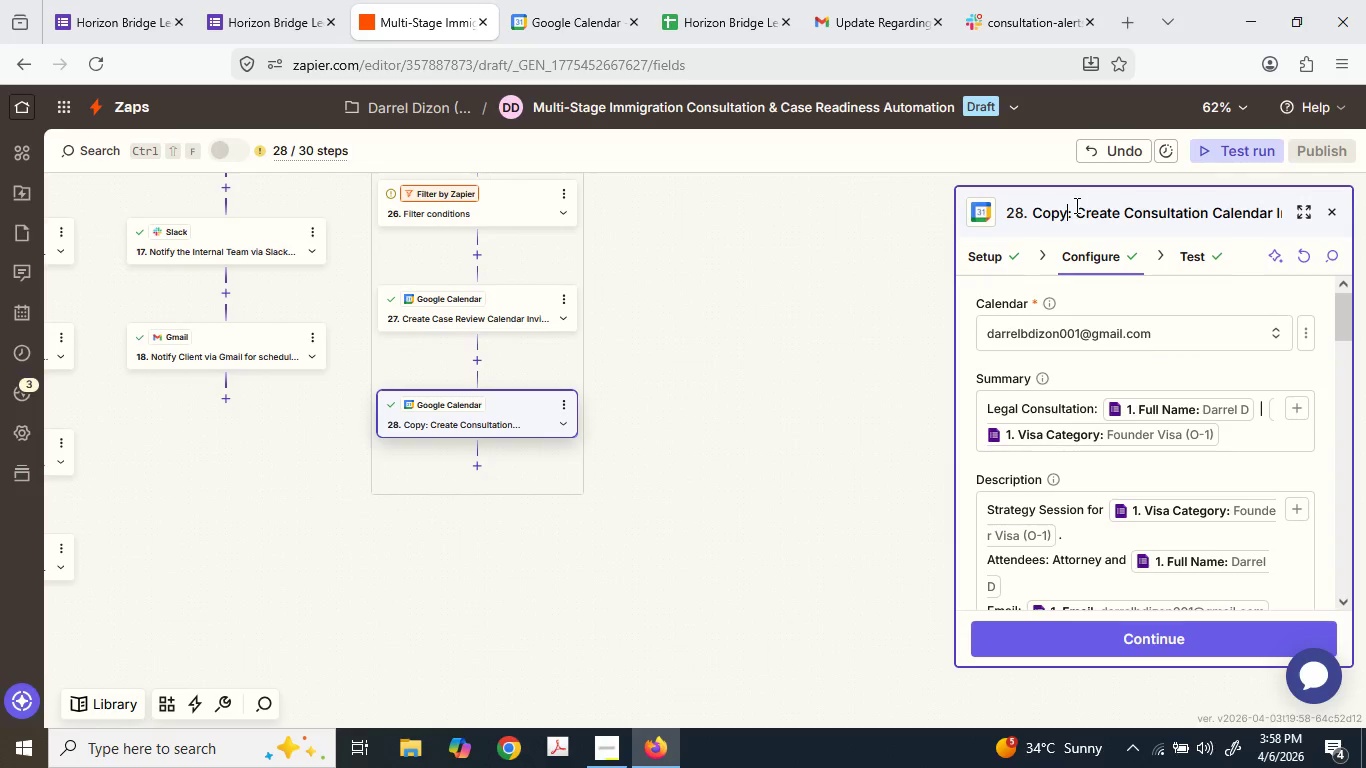 
left_click_drag(start_coordinate=[1077, 206], to_coordinate=[1012, 203])
 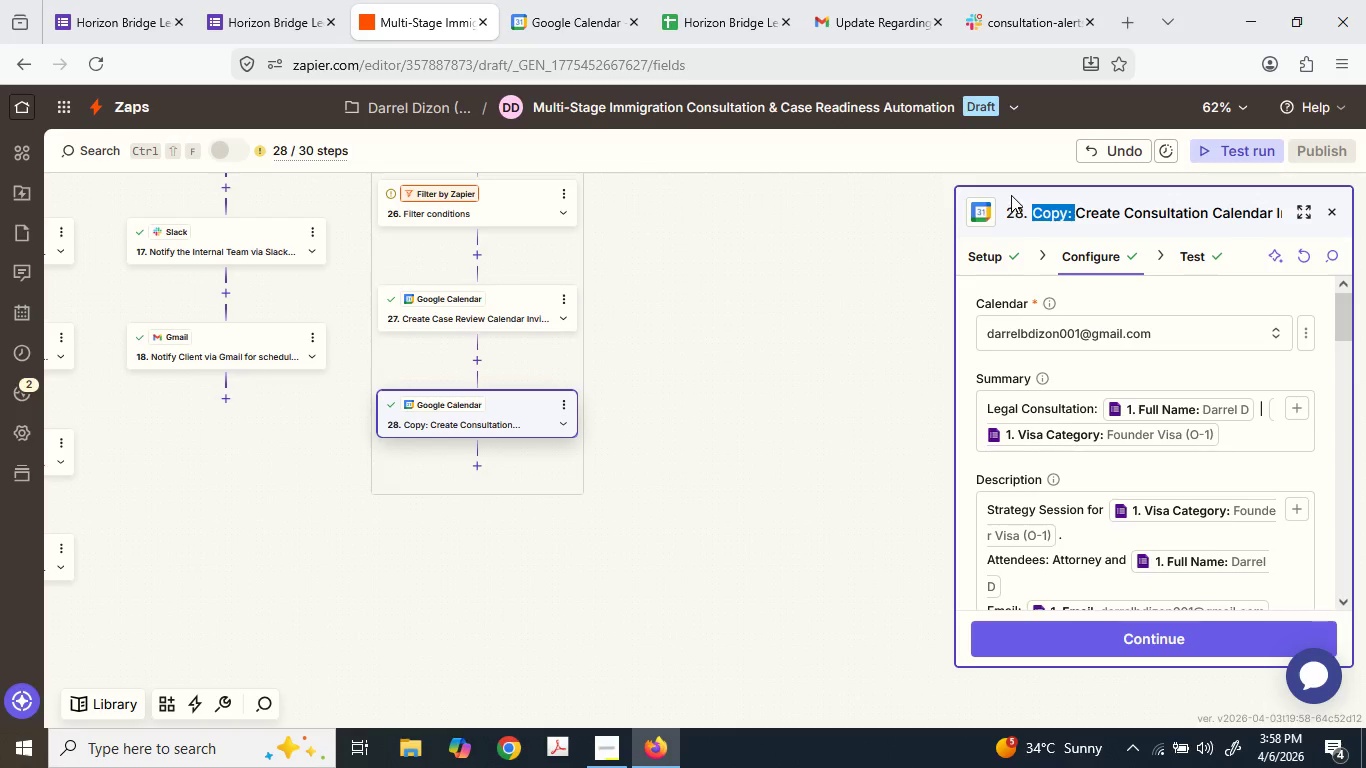 
key(Backspace)
 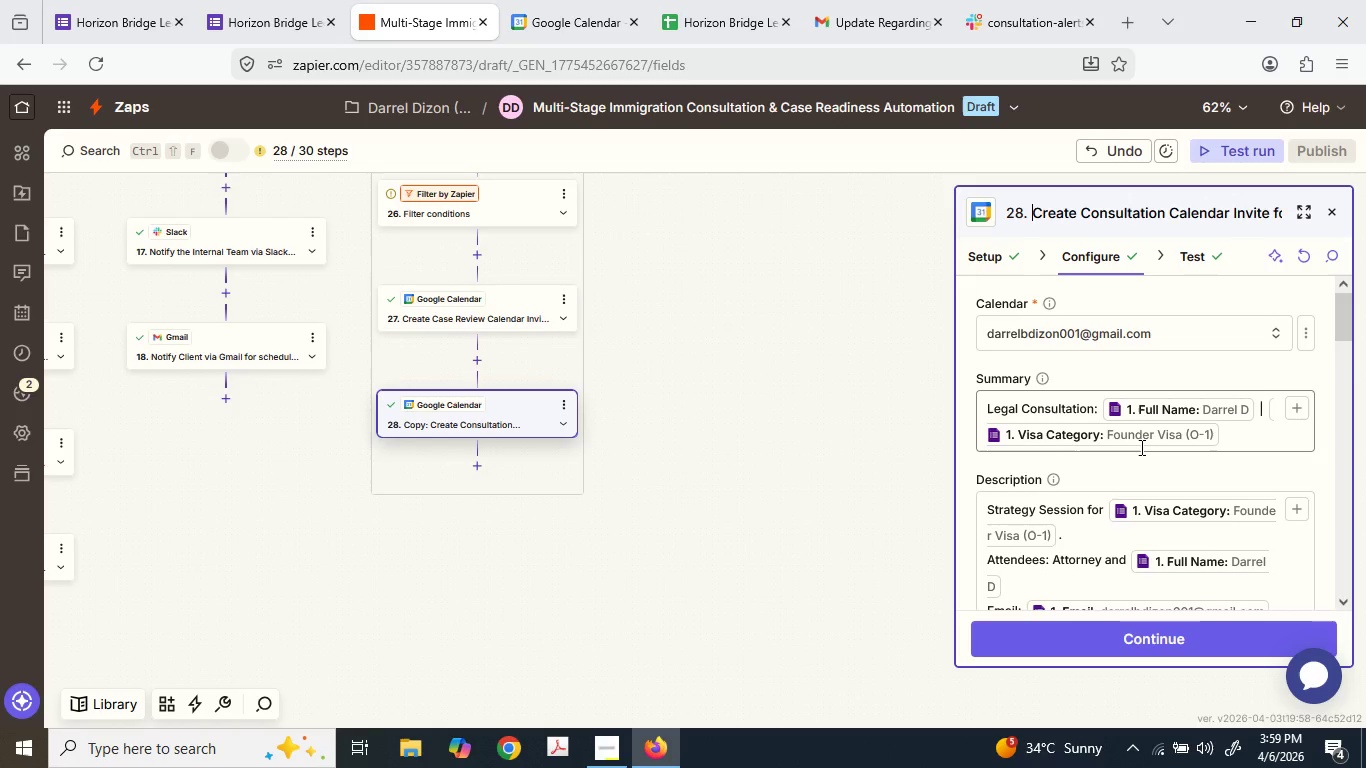 
wait(42.55)
 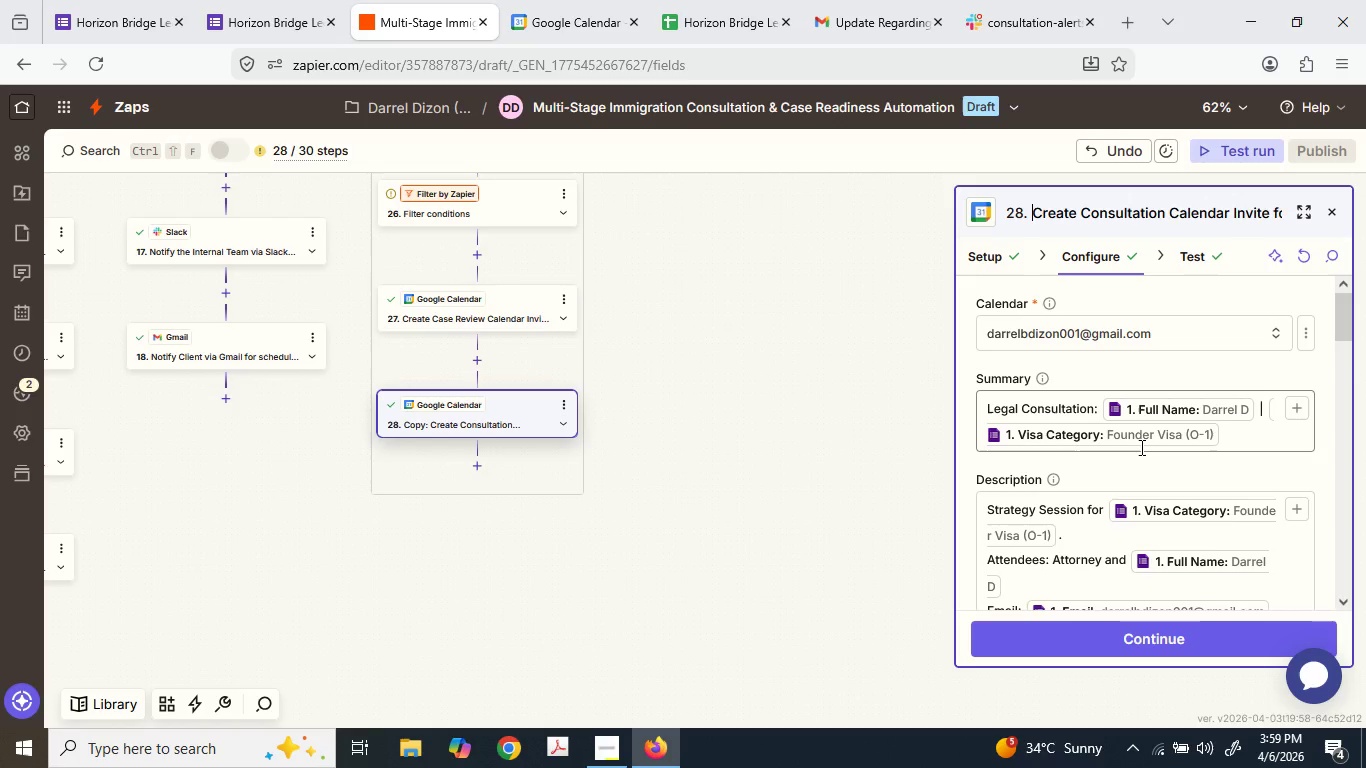 
scroll: coordinate [509, 558], scroll_direction: down, amount: 1.0
 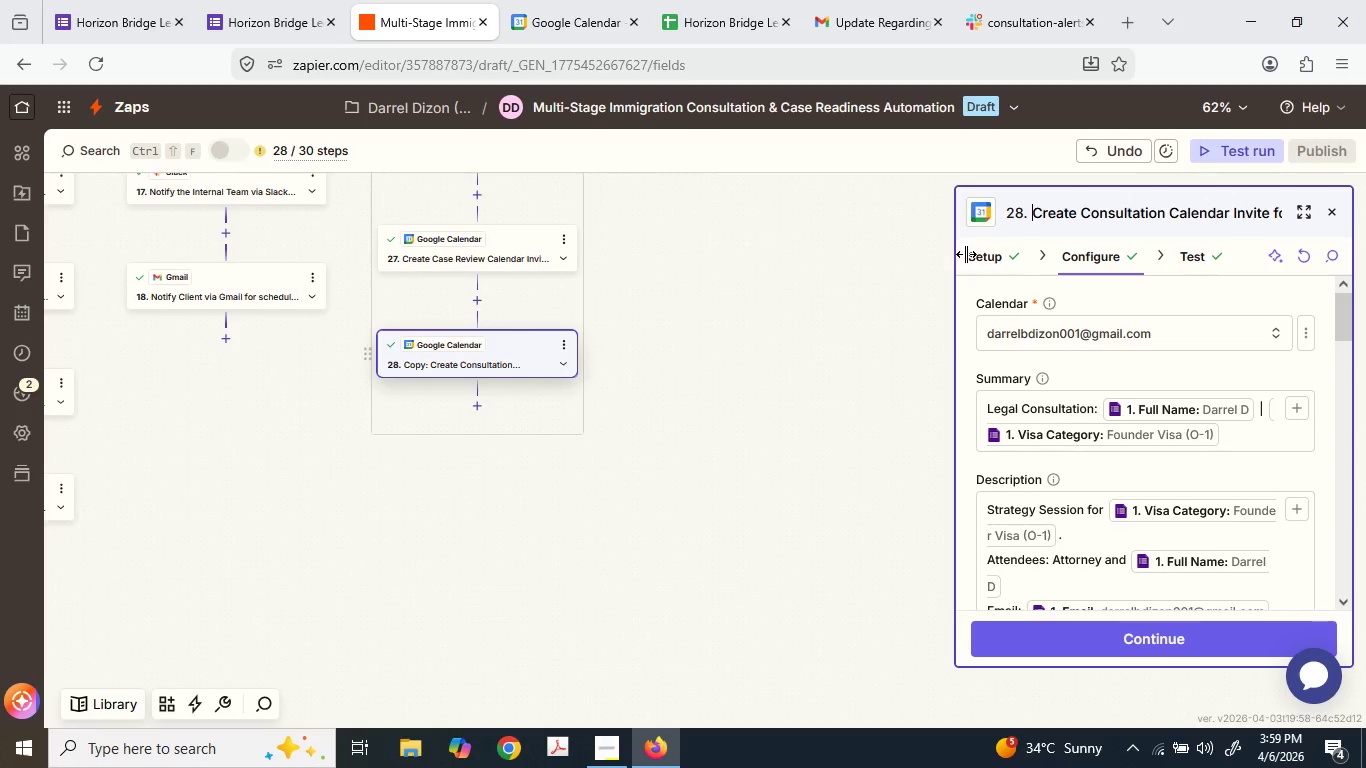 
left_click([1067, 209])
 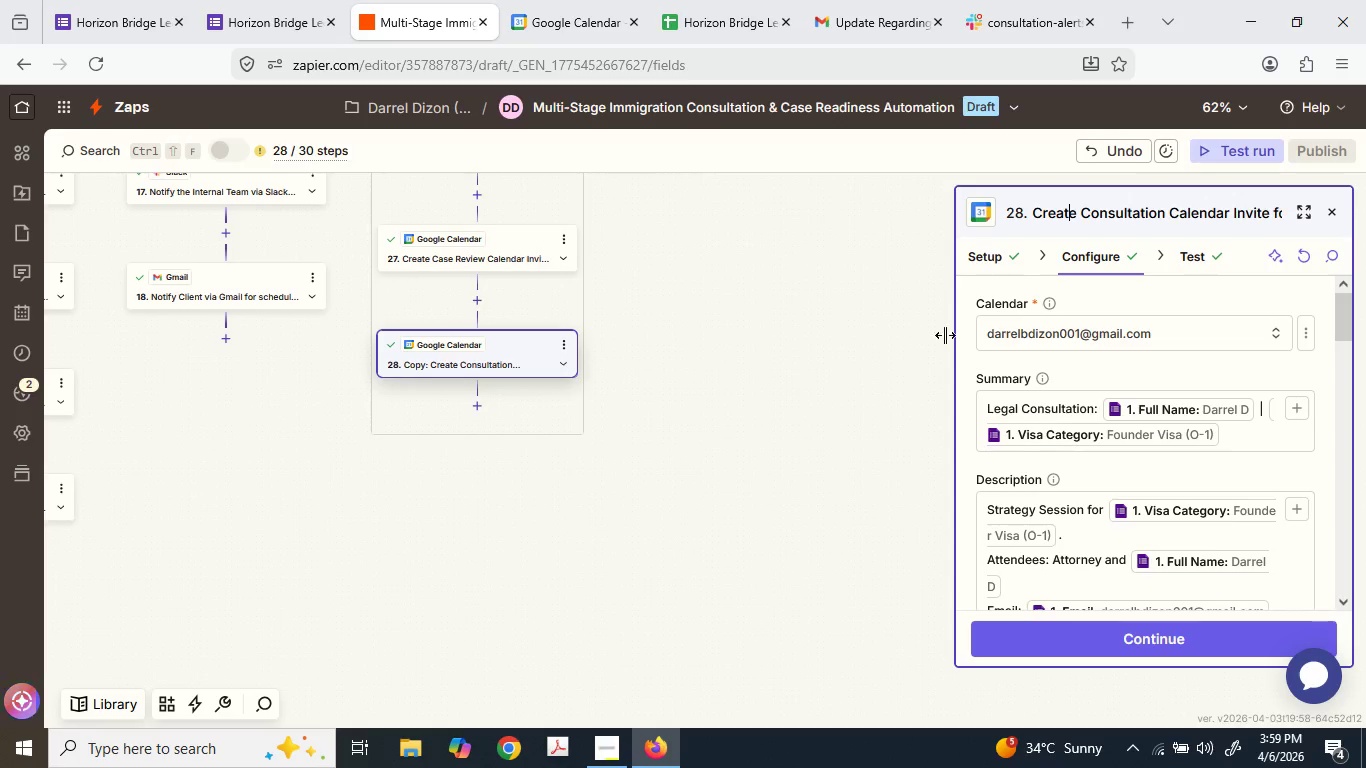 
left_click([895, 370])
 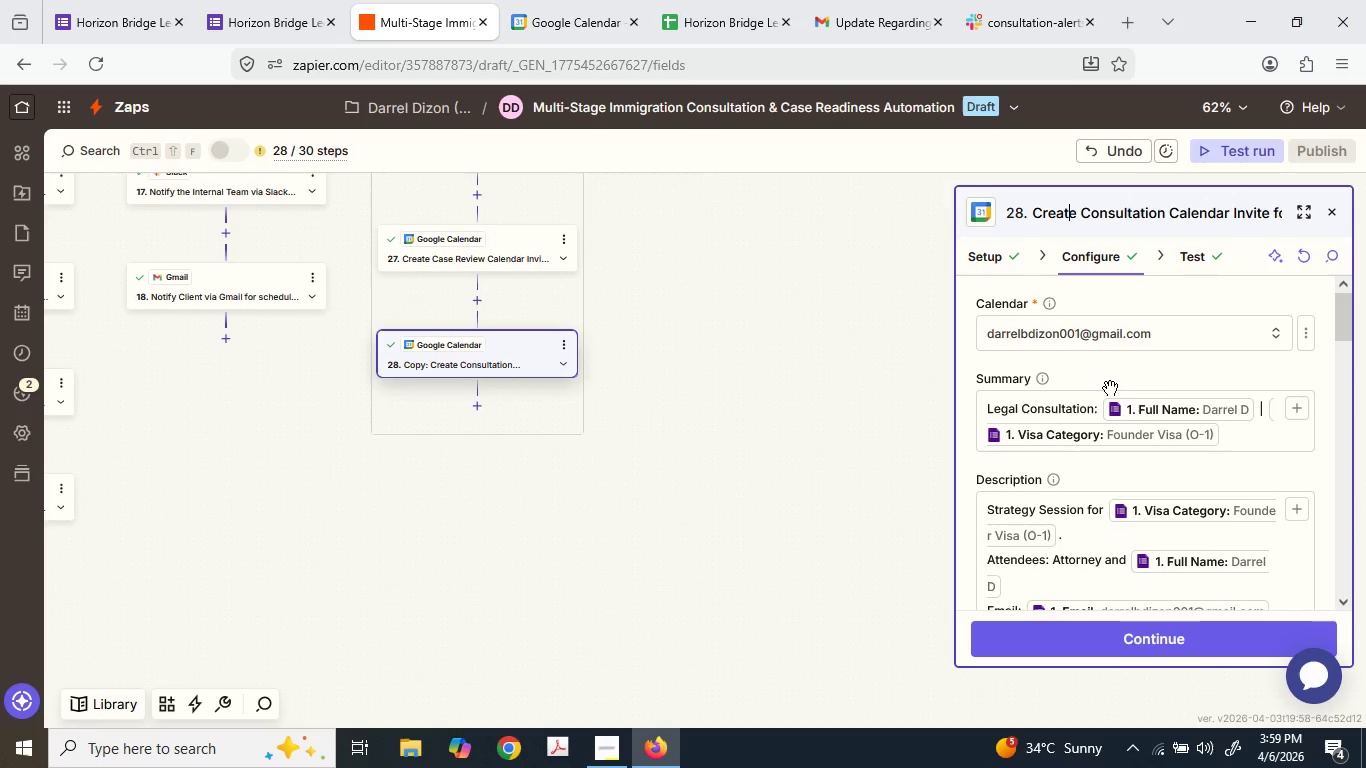 
scroll: coordinate [1119, 388], scroll_direction: down, amount: 1.0
 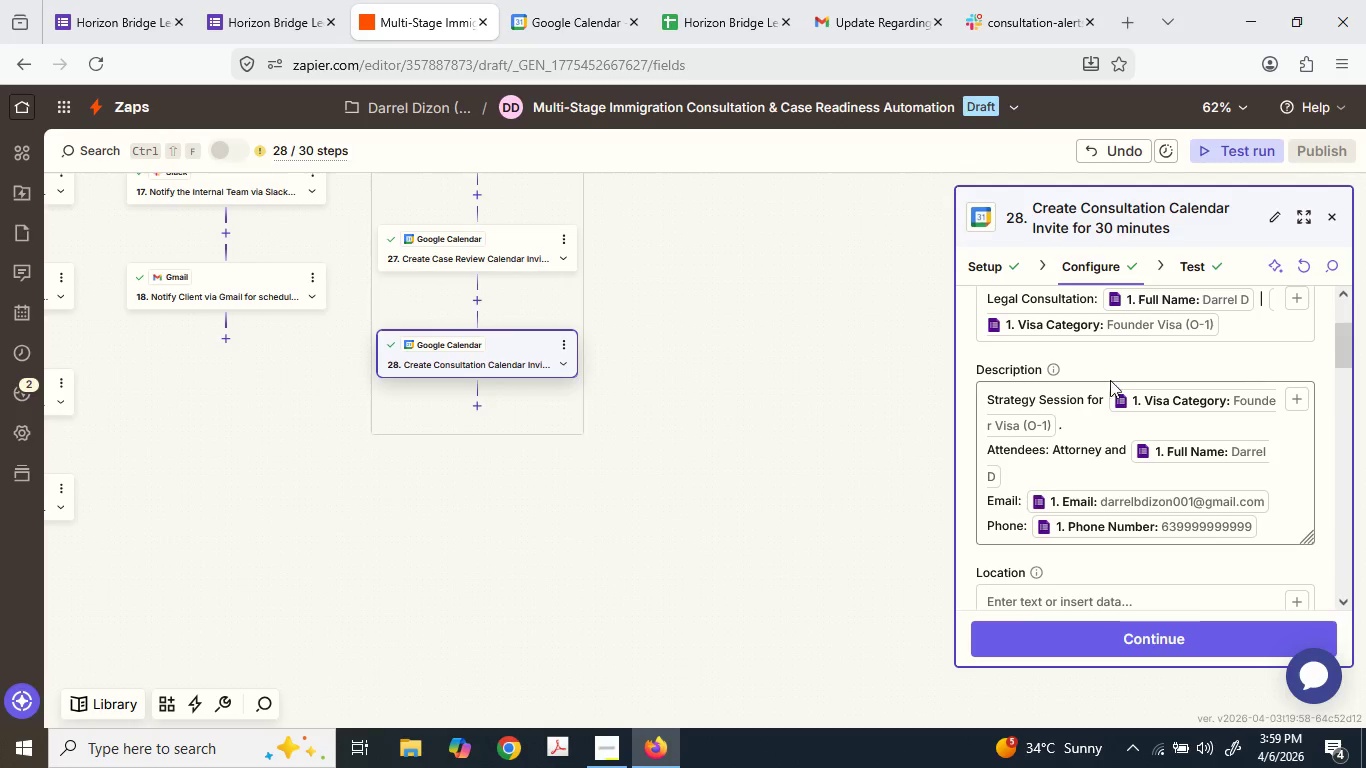 
wait(7.46)
 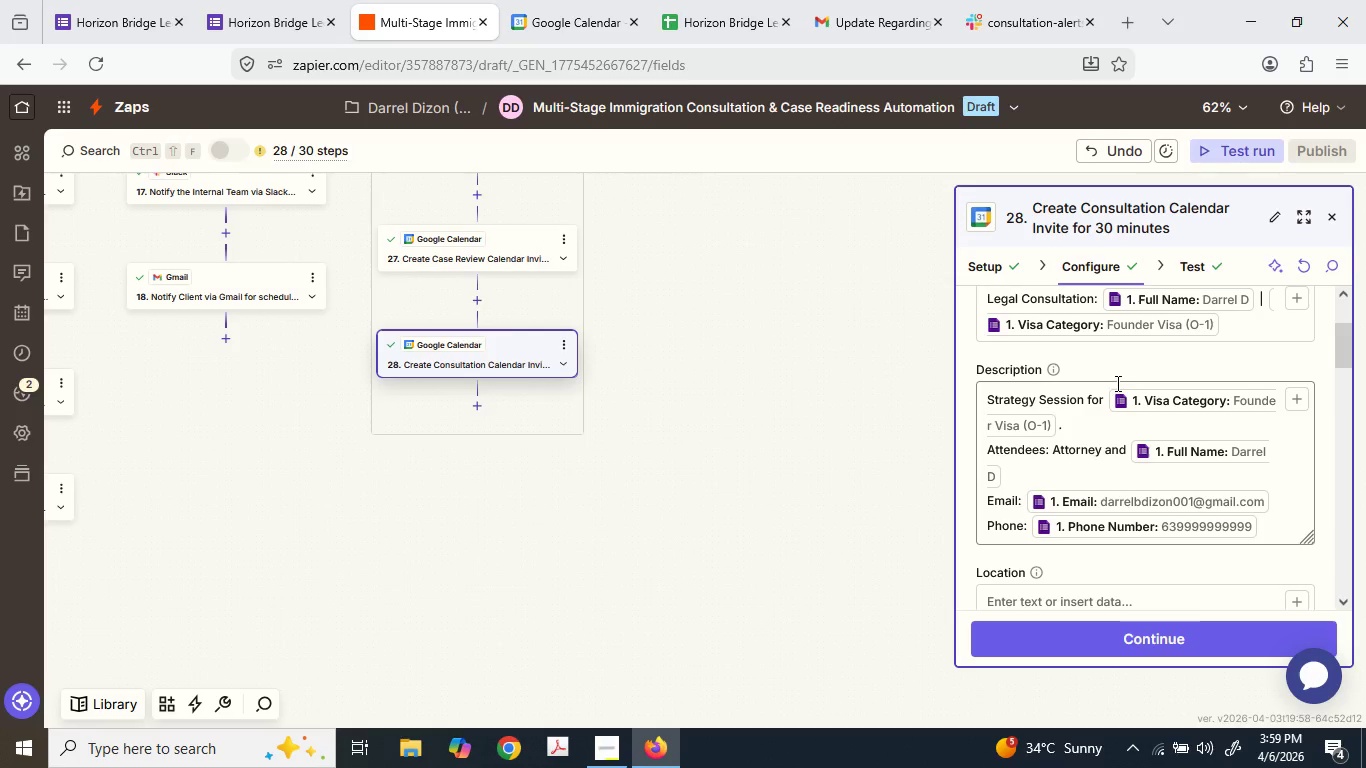 
scroll: coordinate [1119, 415], scroll_direction: up, amount: 1.0
 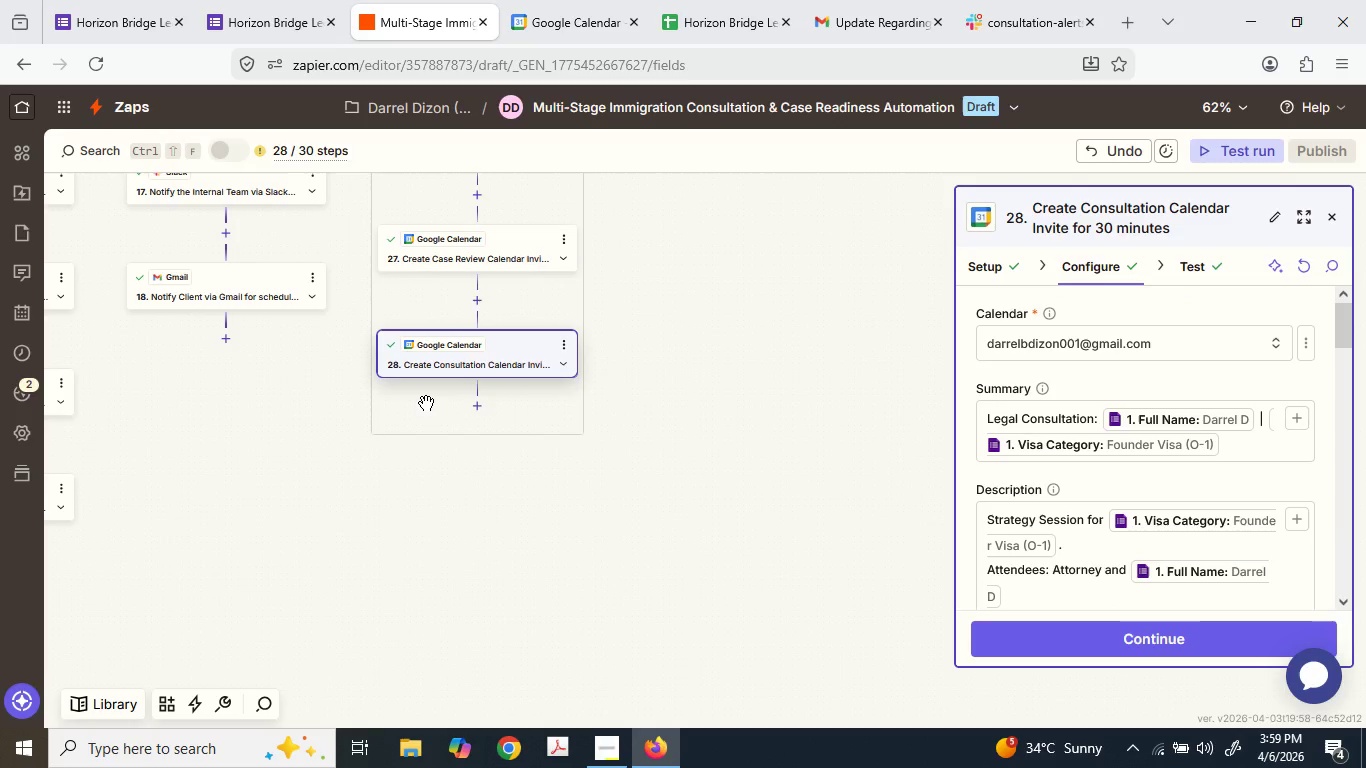 
wait(11.57)
 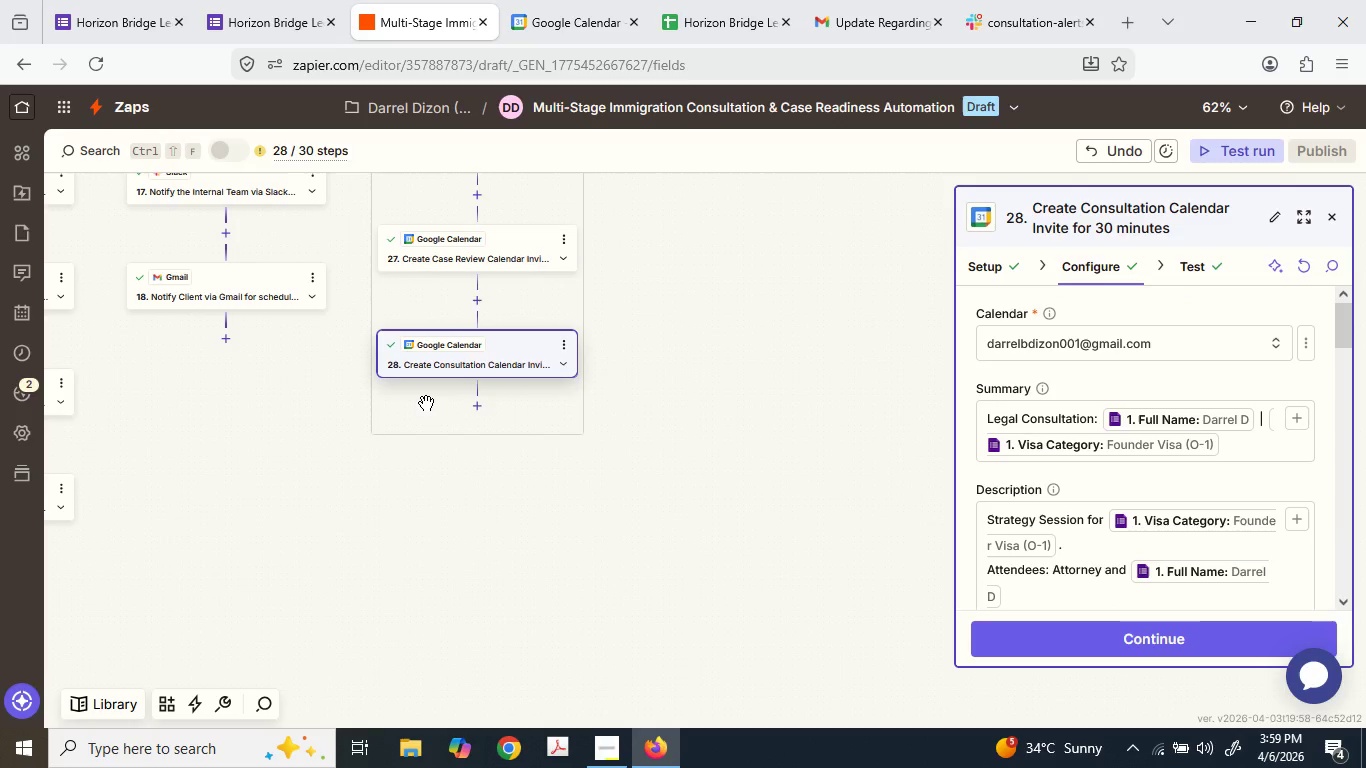 
scroll: coordinate [1098, 401], scroll_direction: down, amount: 4.0
 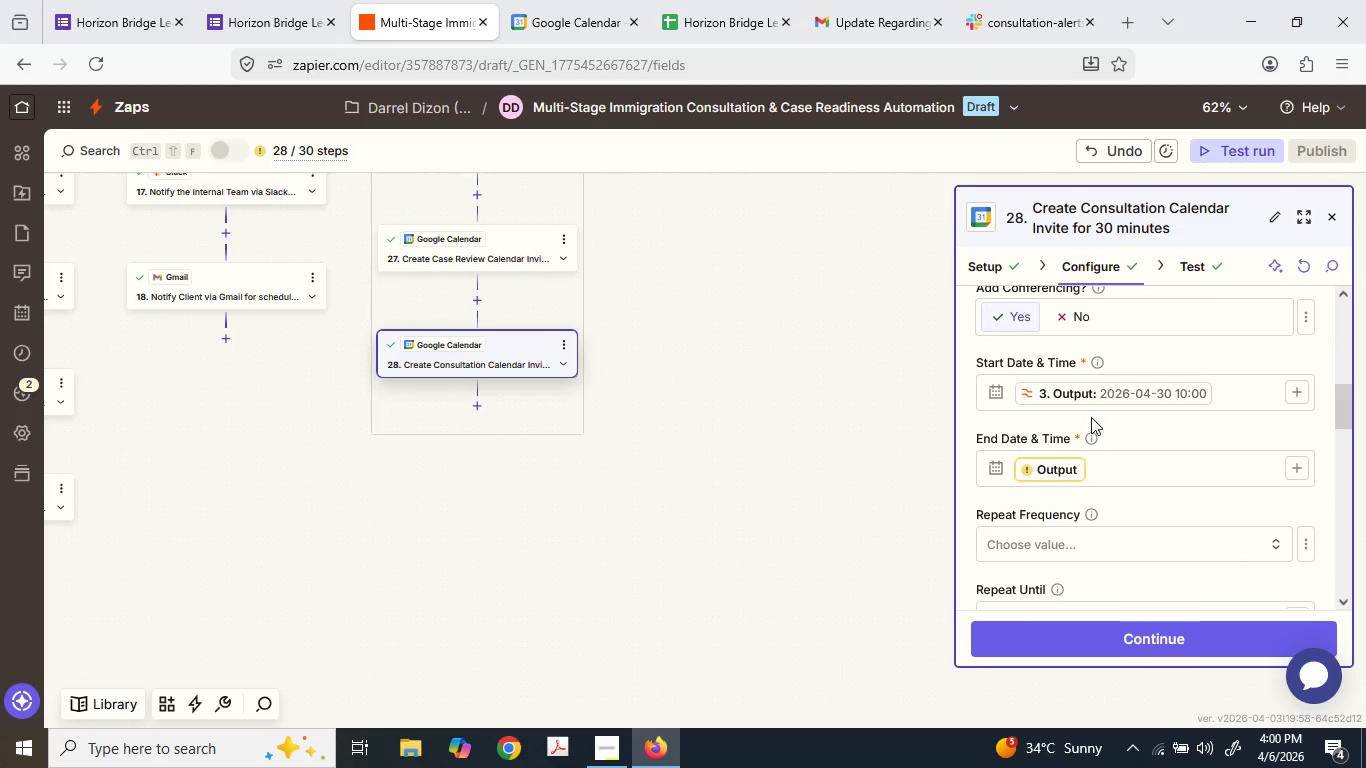 
left_click([1088, 384])
 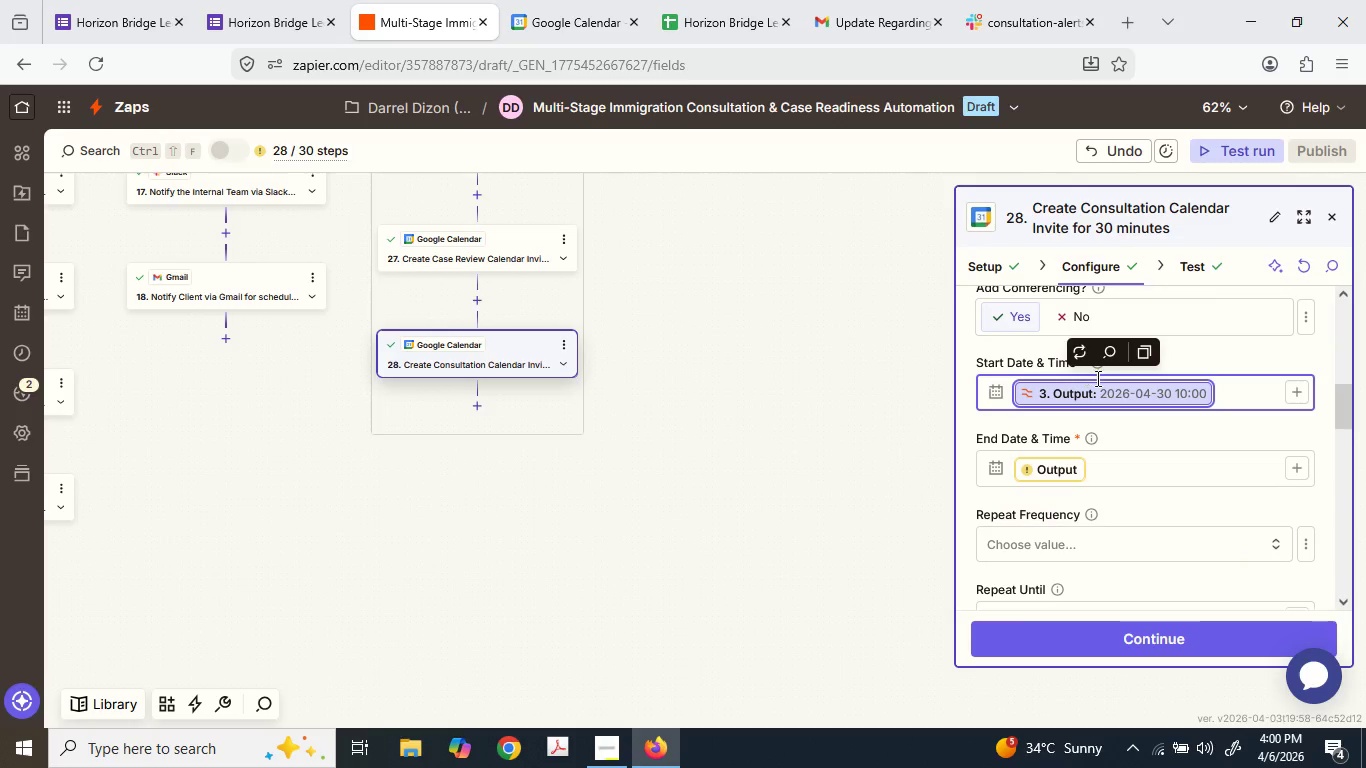 
key(Backspace)
 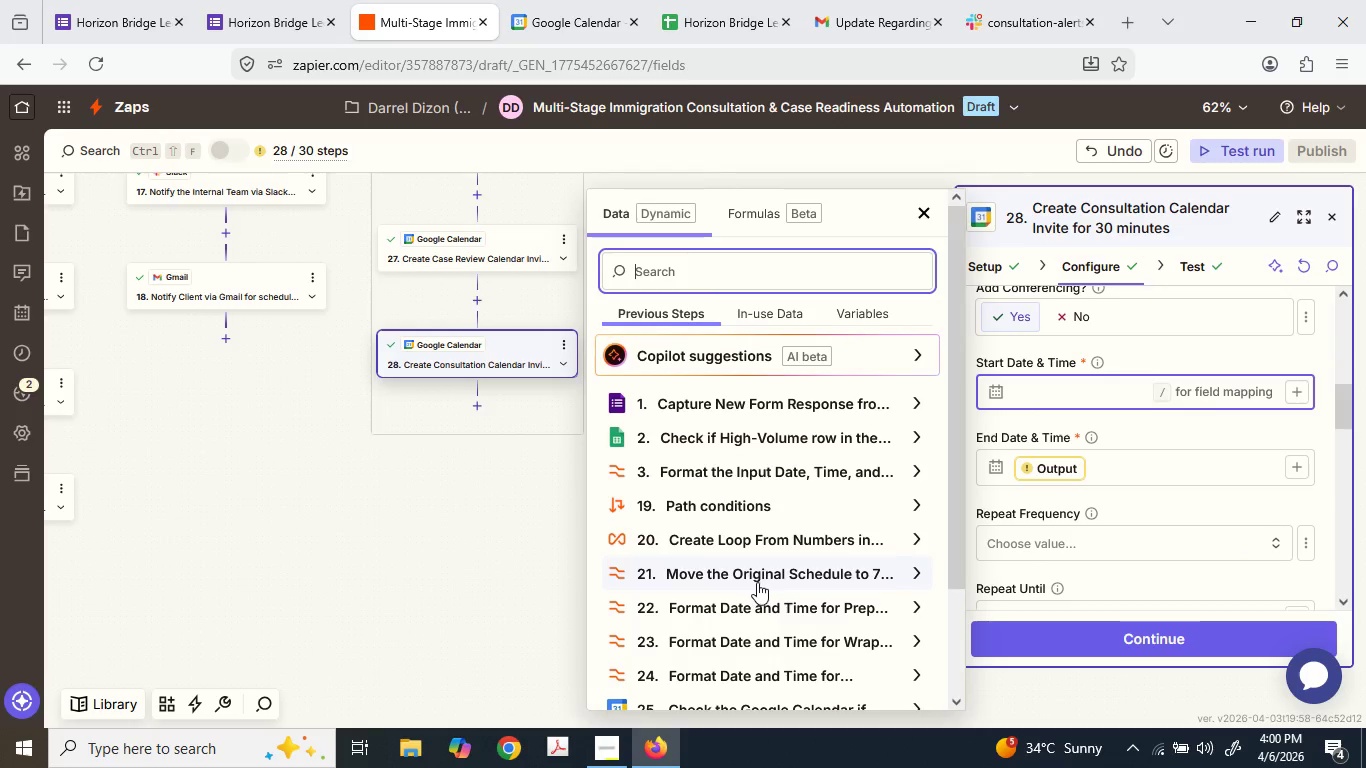 
left_click([755, 575])
 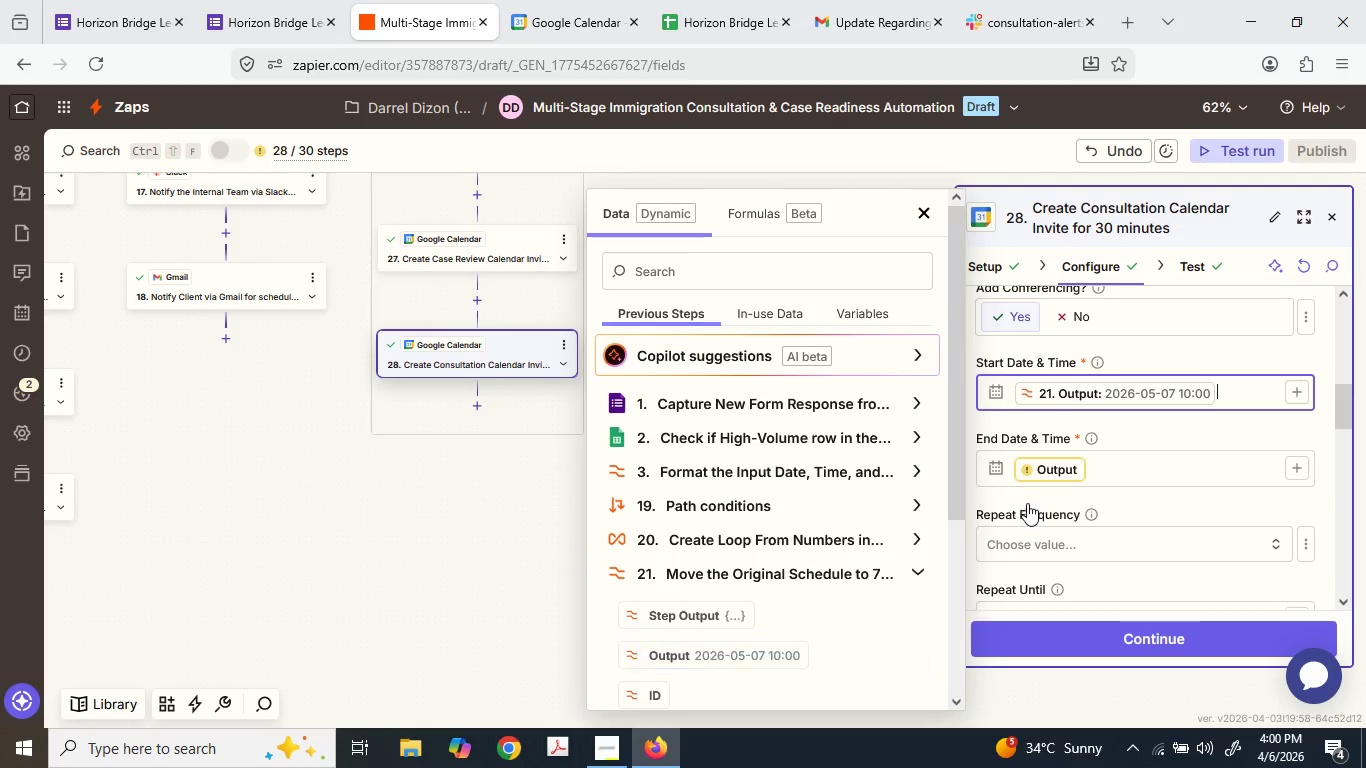 
left_click([1175, 462])
 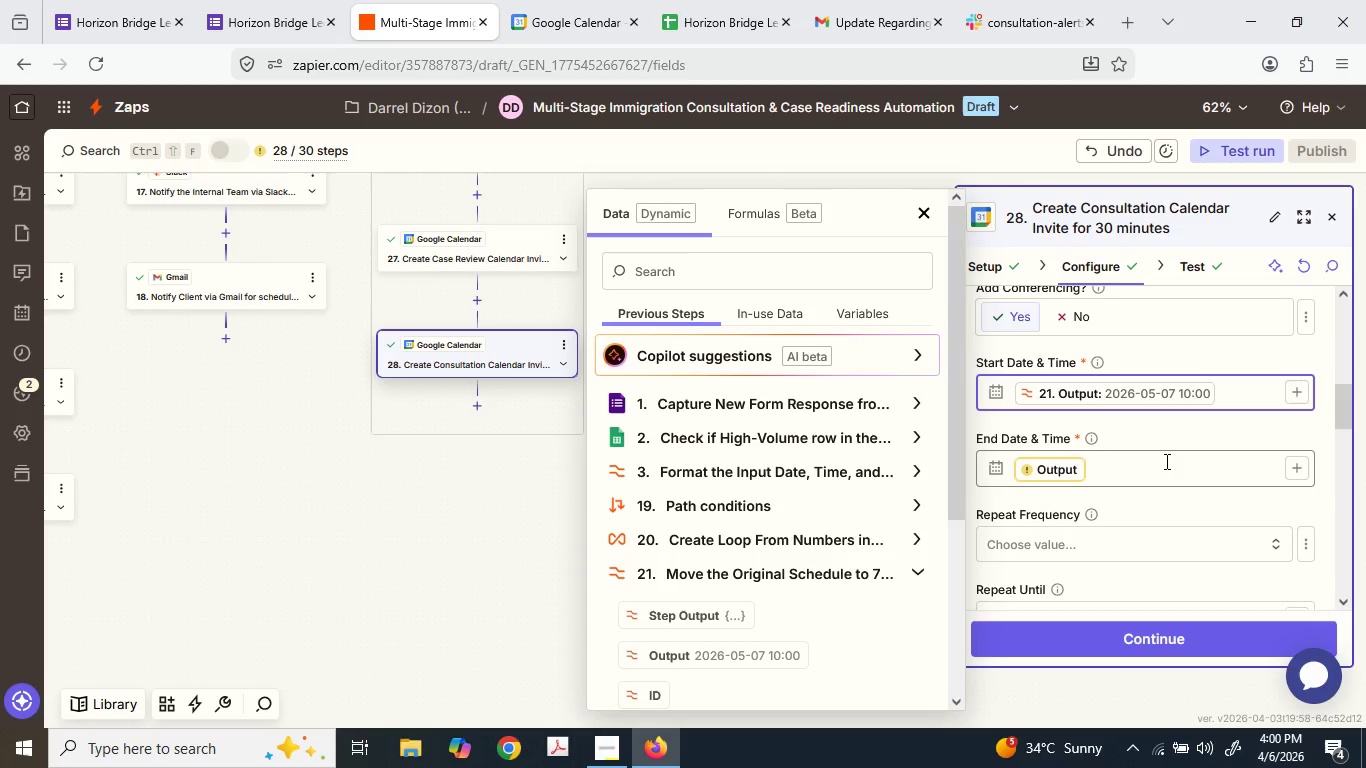 
left_click([1165, 461])
 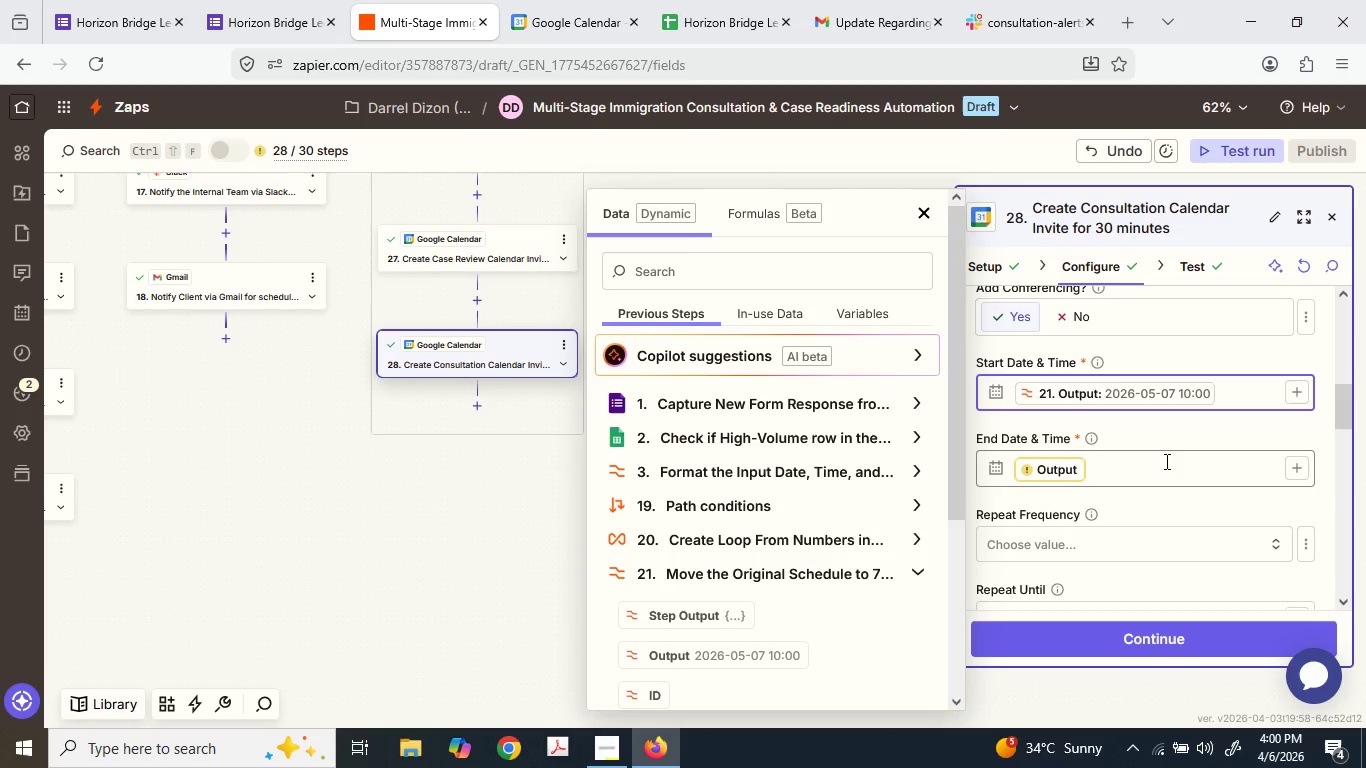 
key(Backspace)
 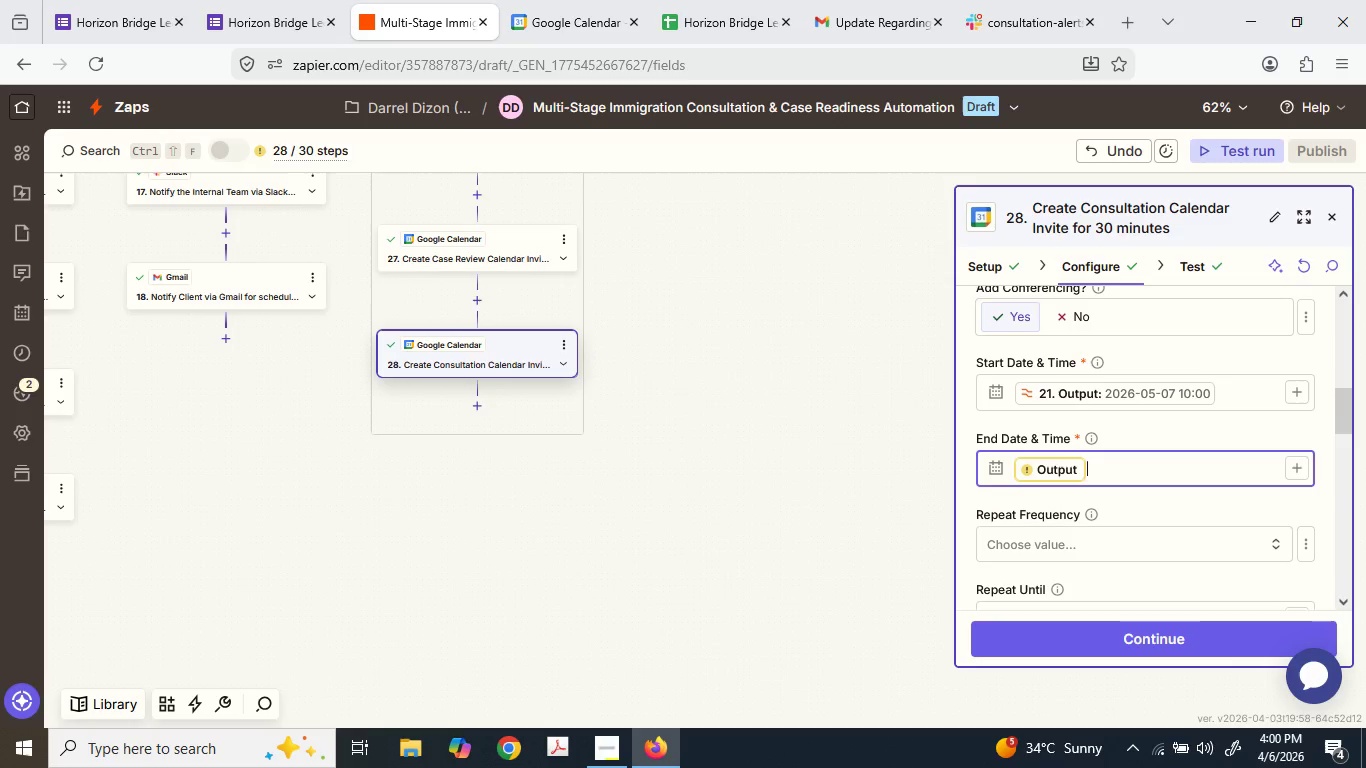 
left_click([1079, 469])
 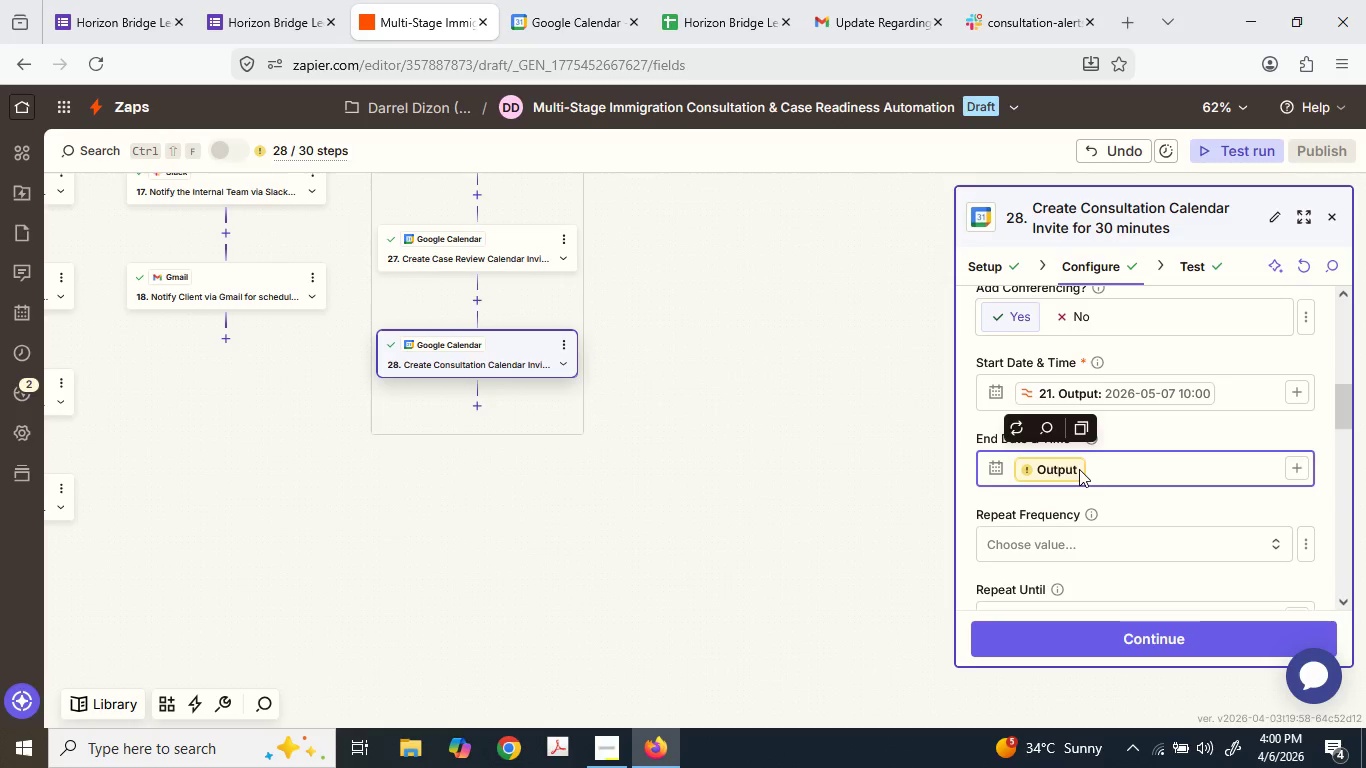 
key(Backspace)
 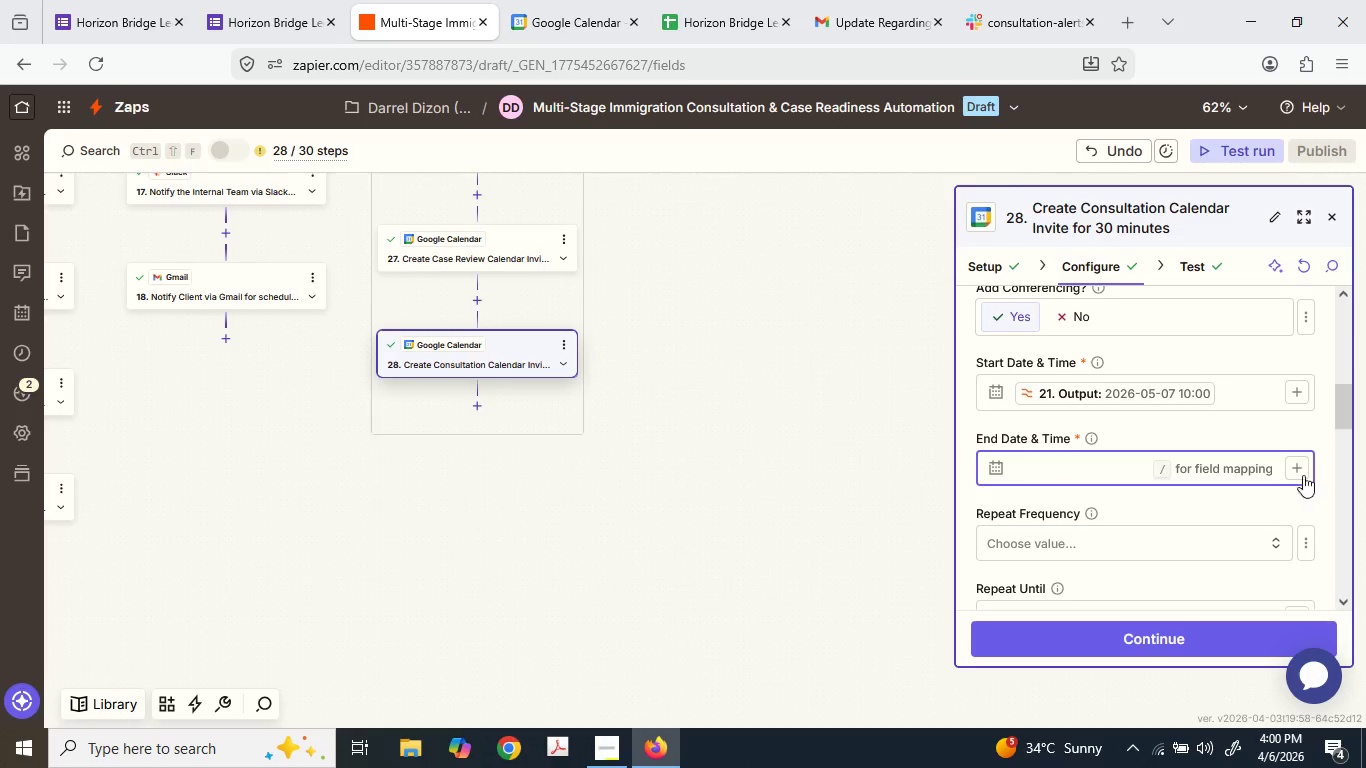 
left_click([1299, 468])
 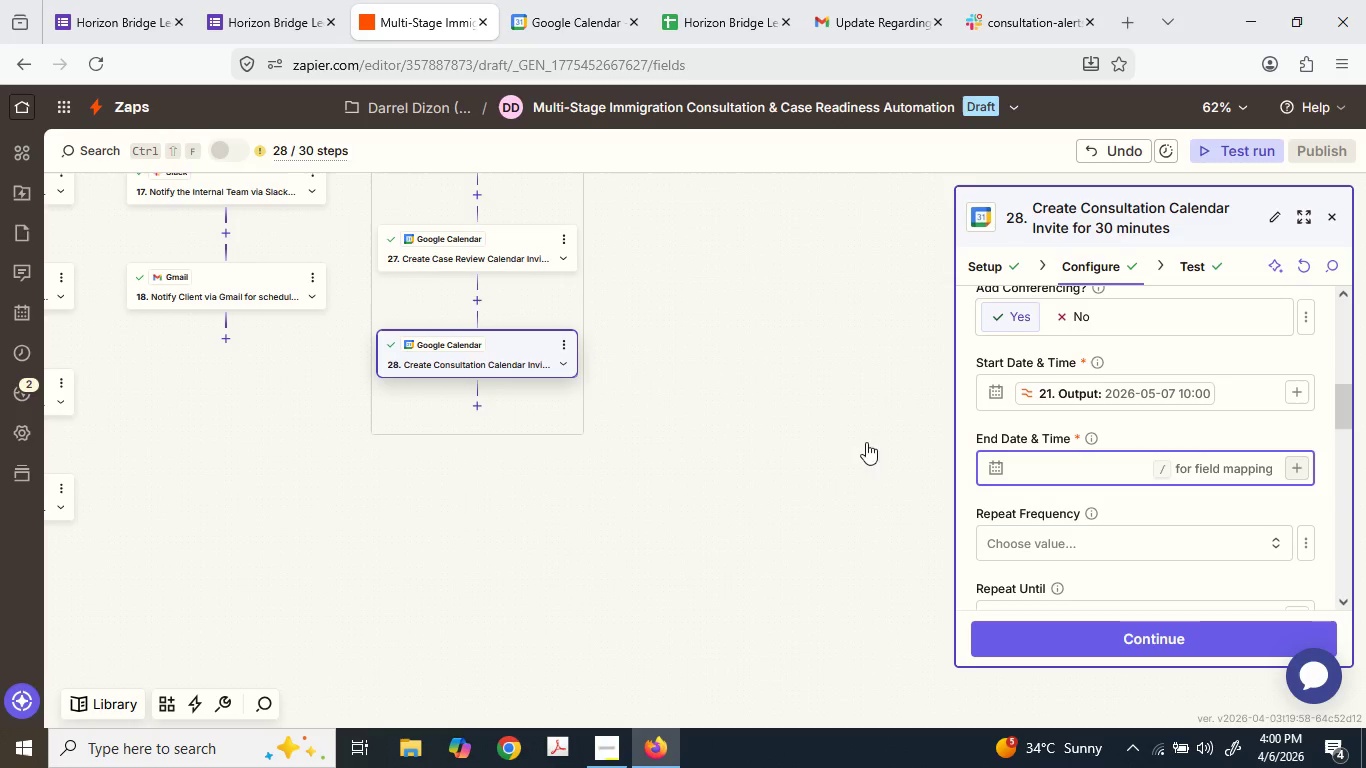 
scroll: coordinate [480, 346], scroll_direction: up, amount: 8.0
 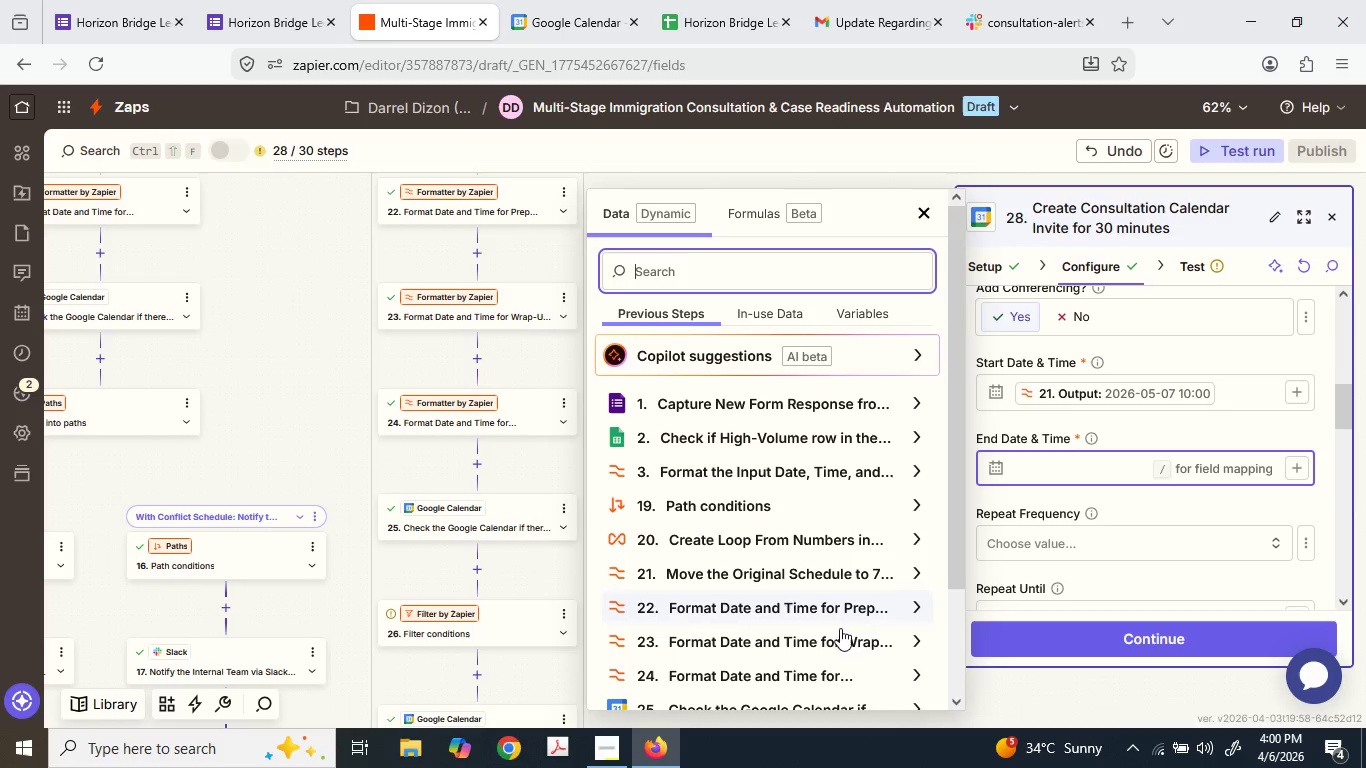 
left_click([779, 671])
 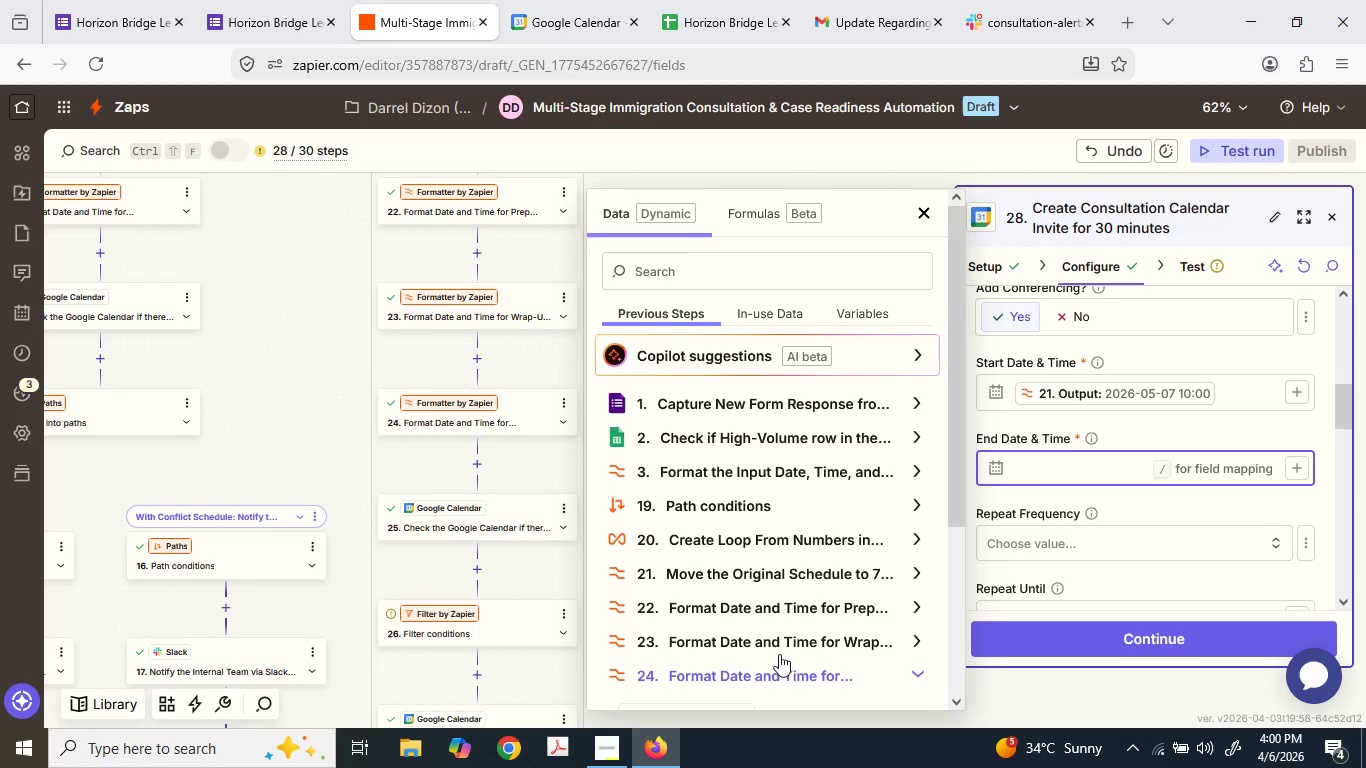 
scroll: coordinate [1060, 520], scroll_direction: down, amount: 5.0
 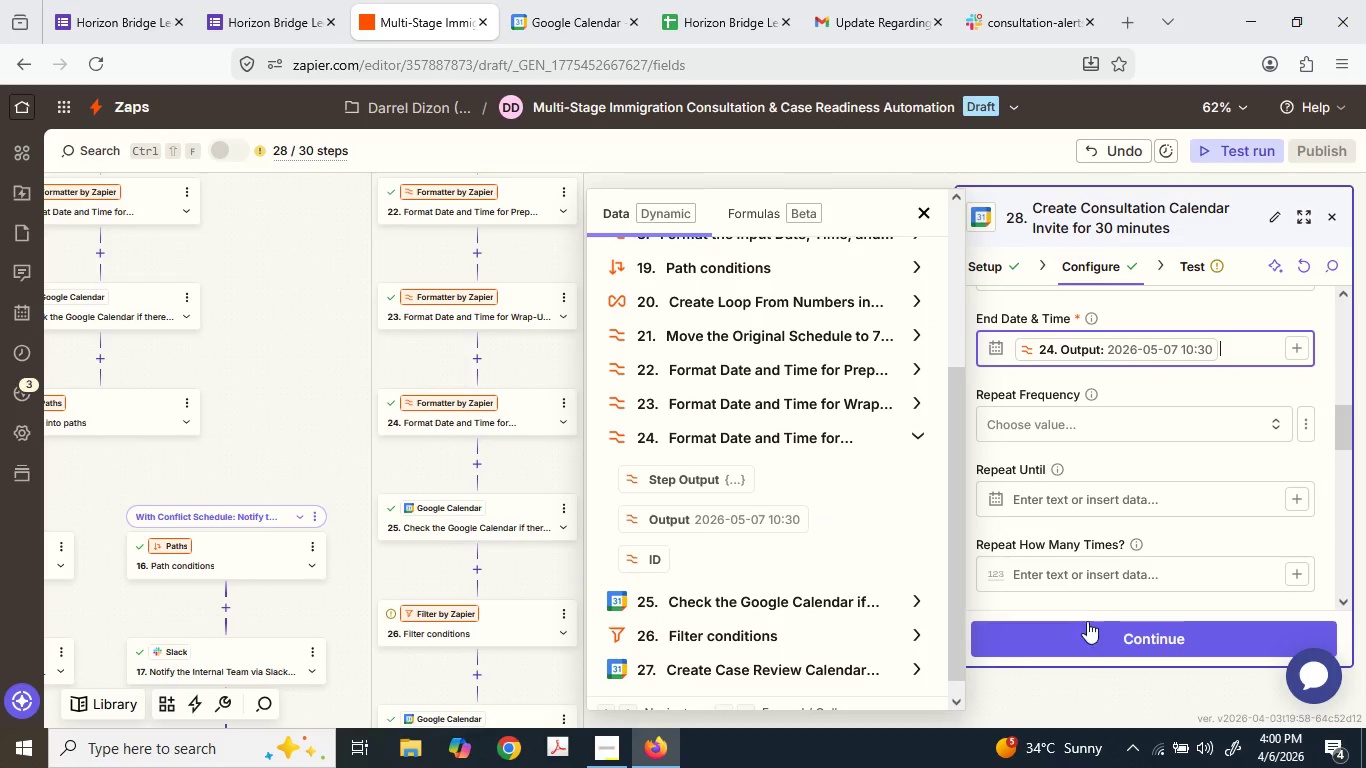 
left_click([1088, 647])
 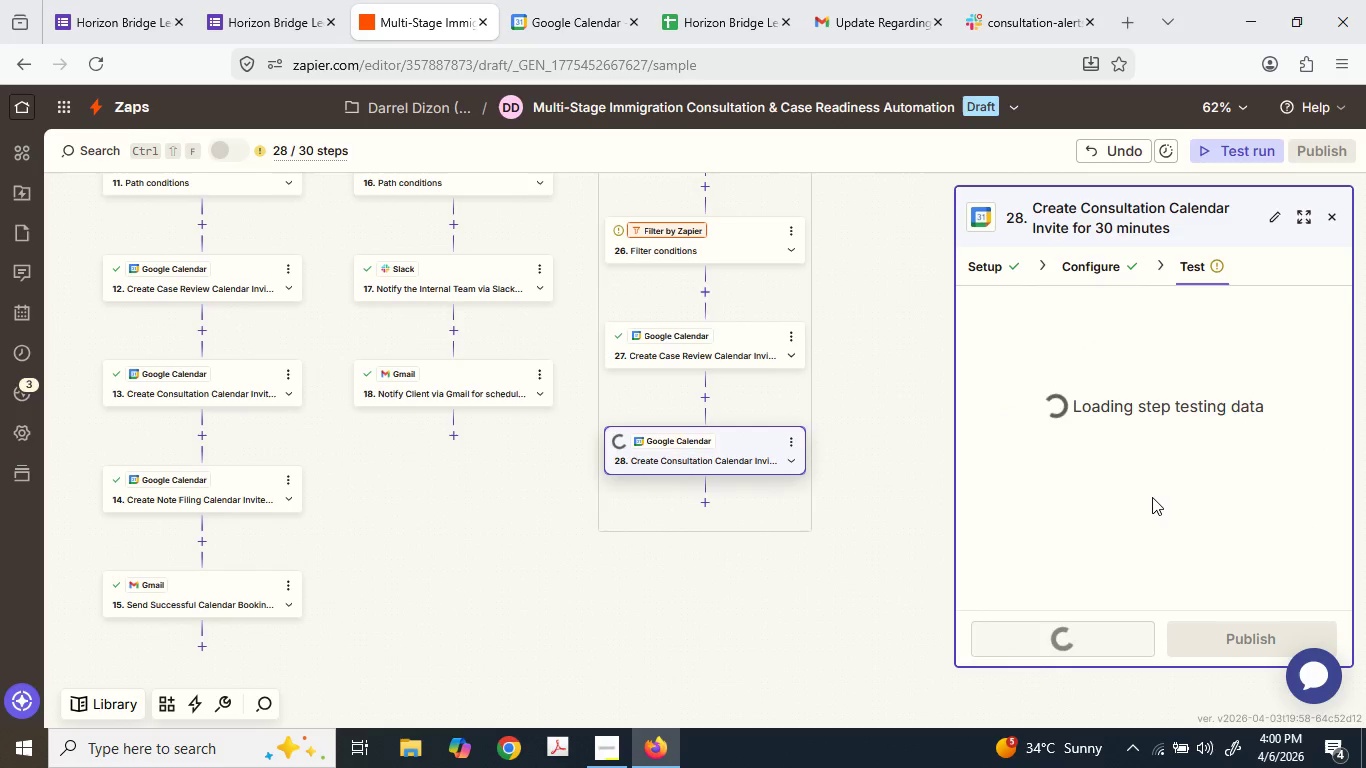 
wait(6.36)
 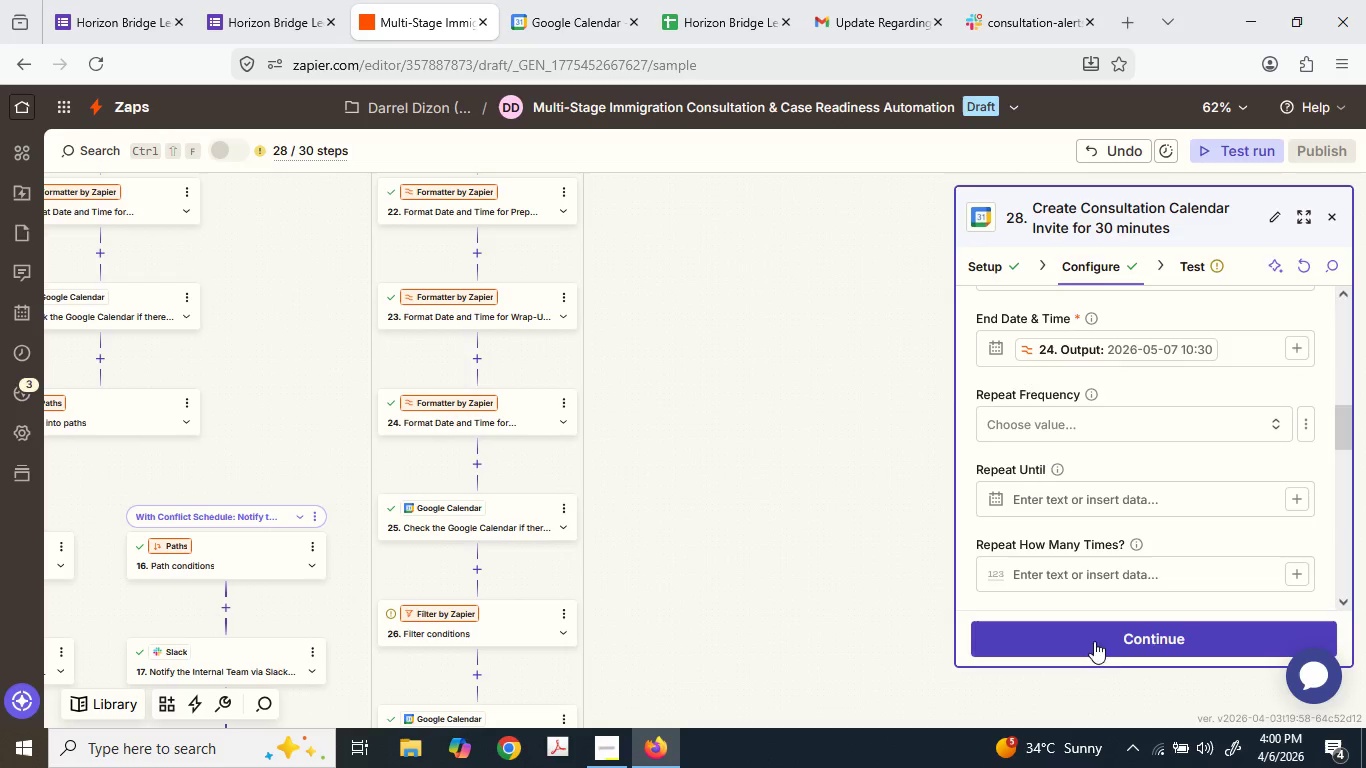 
scroll: coordinate [1051, 558], scroll_direction: down, amount: 6.0
 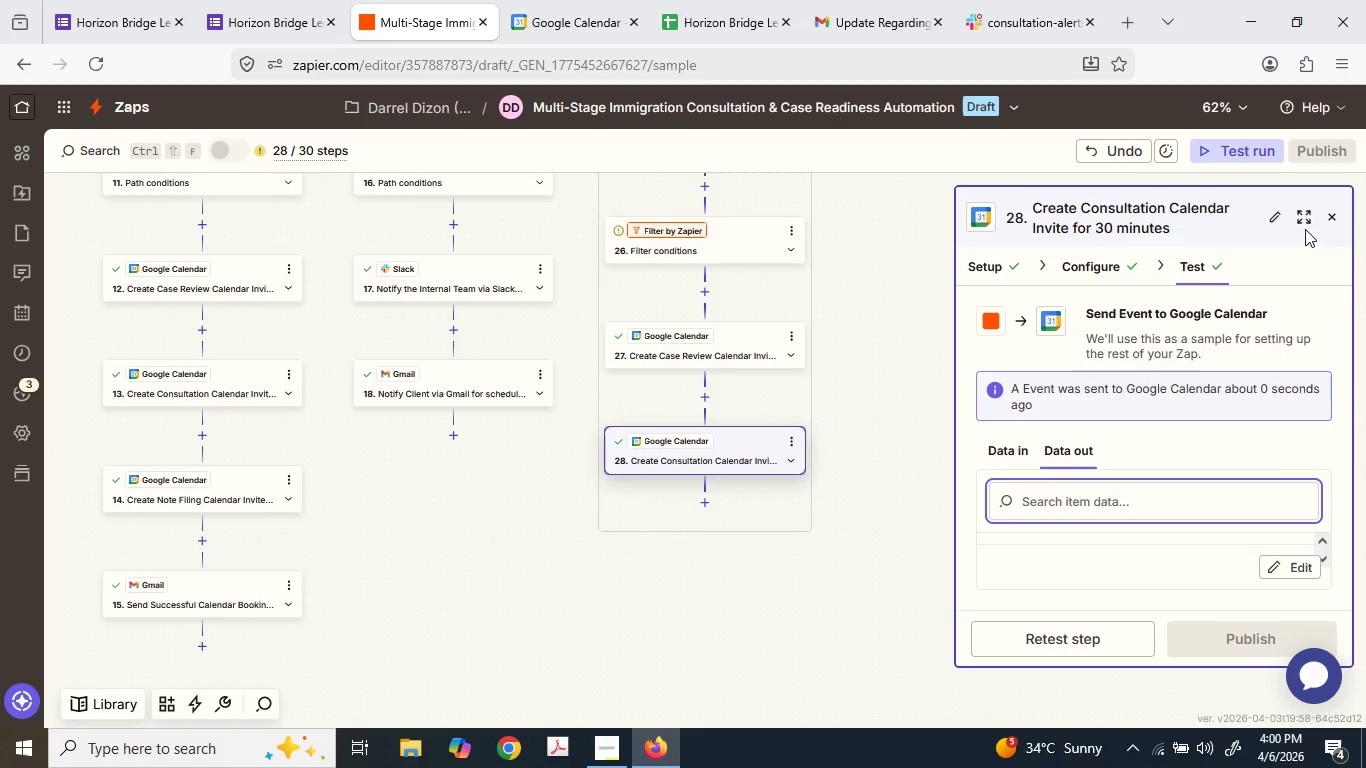 
left_click([1303, 225])
 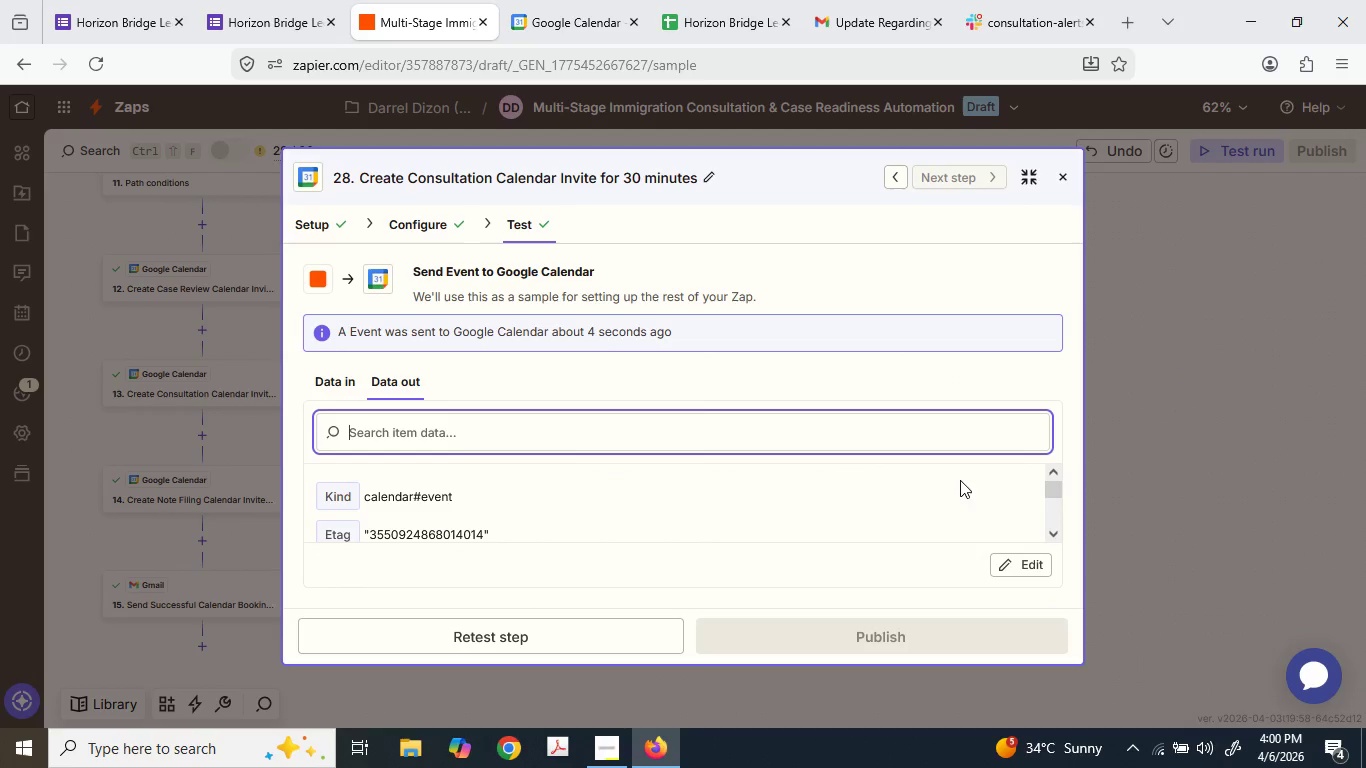 
scroll: coordinate [876, 515], scroll_direction: down, amount: 3.0
 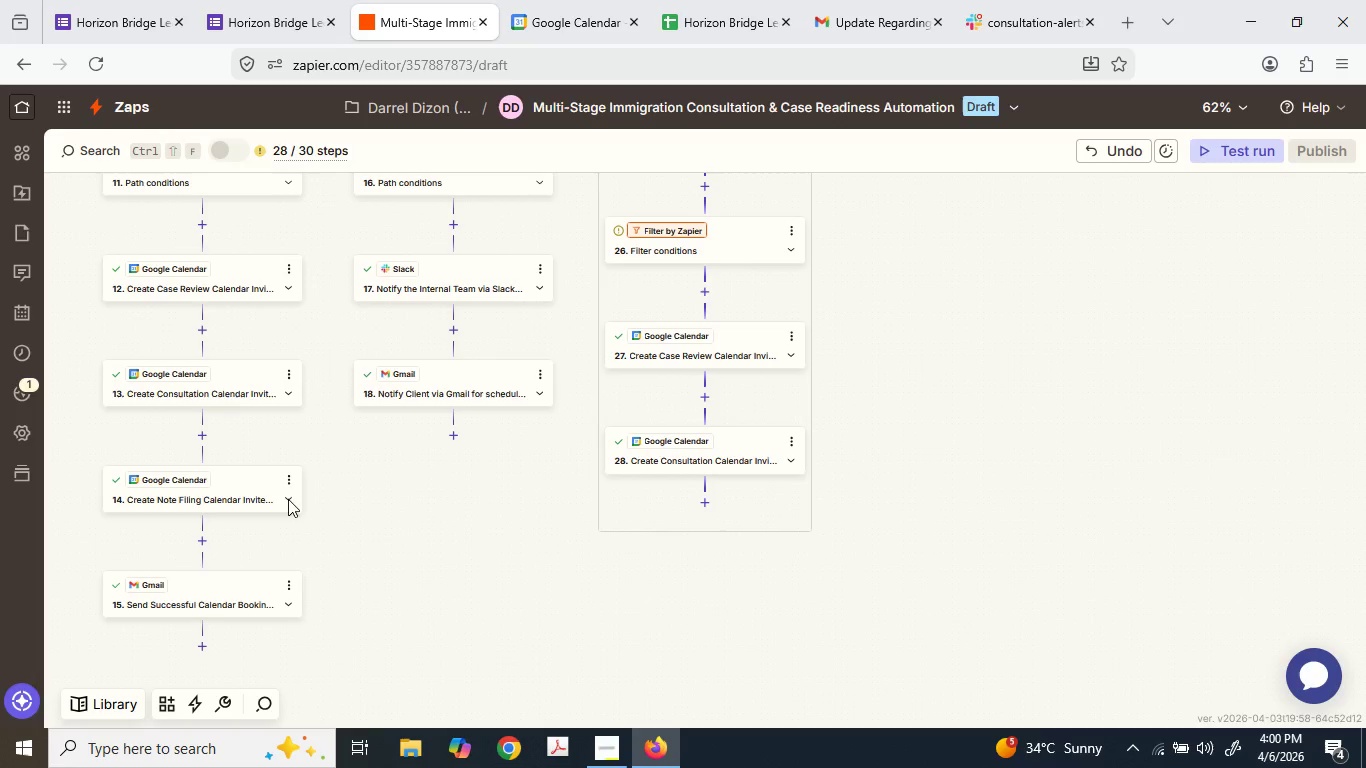 
wait(5.99)
 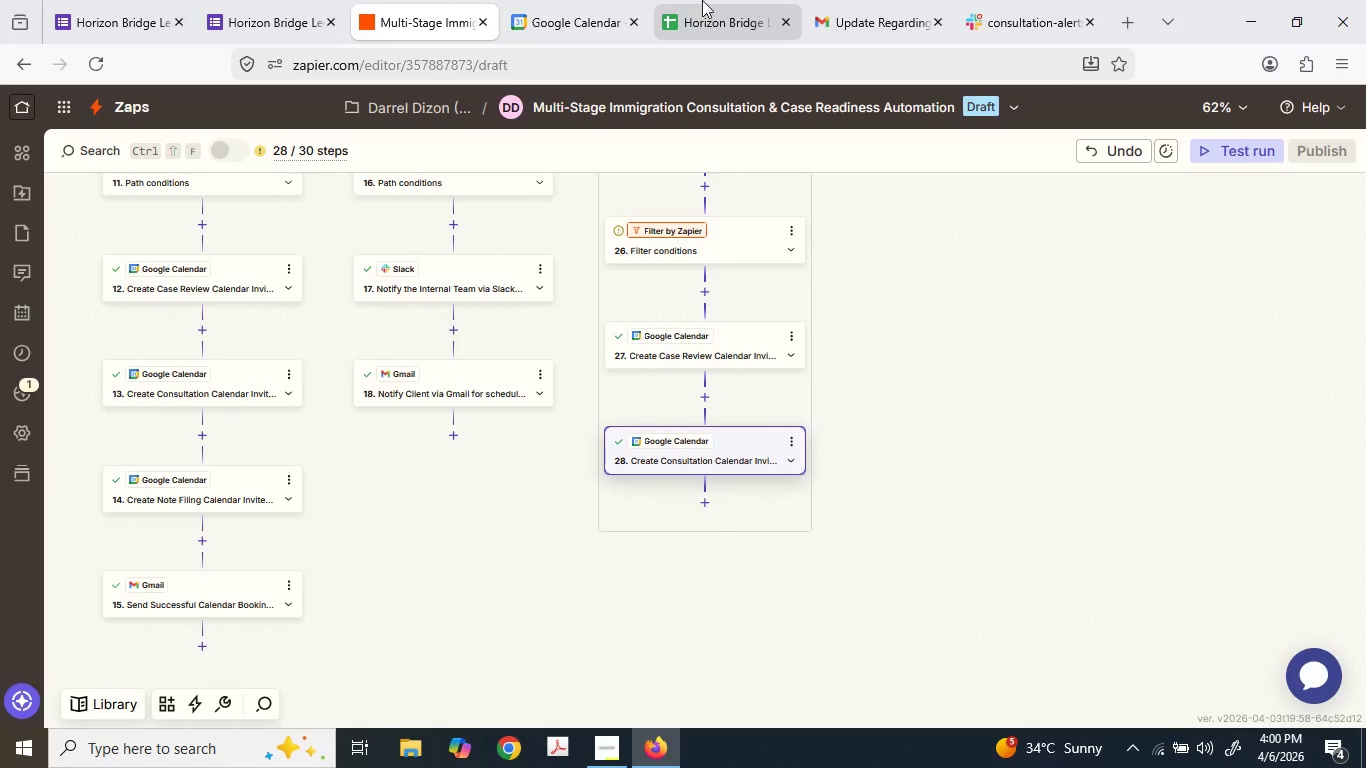 
left_click([292, 485])
 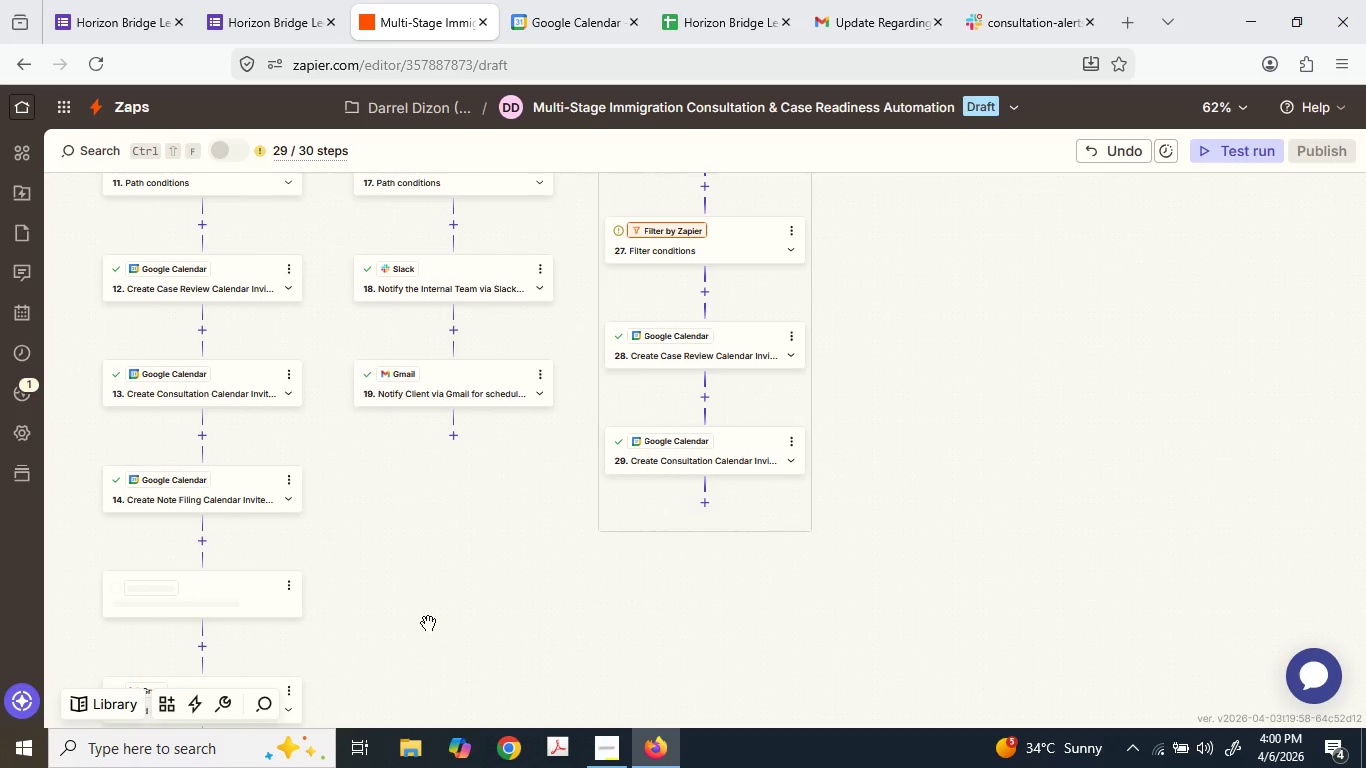 
wait(5.92)
 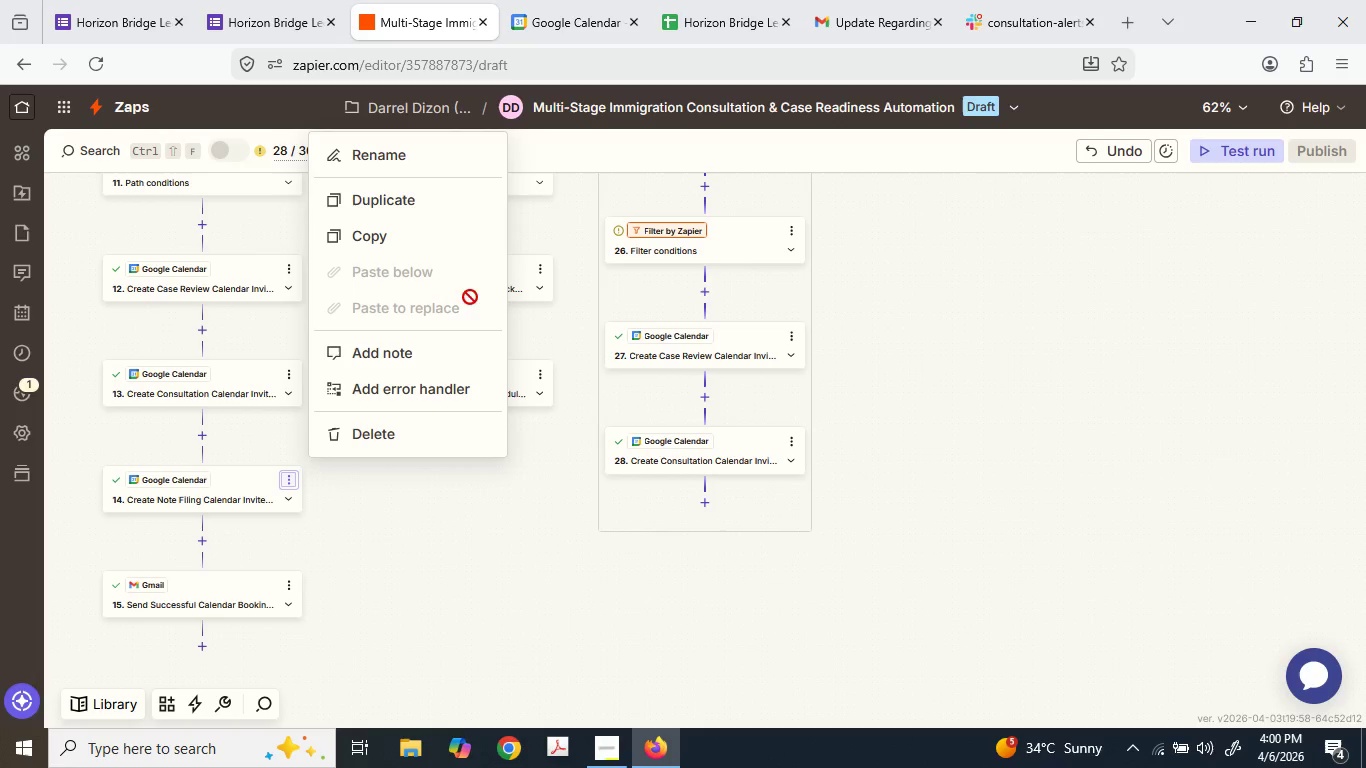 
left_click_drag(start_coordinate=[223, 596], to_coordinate=[696, 504])
 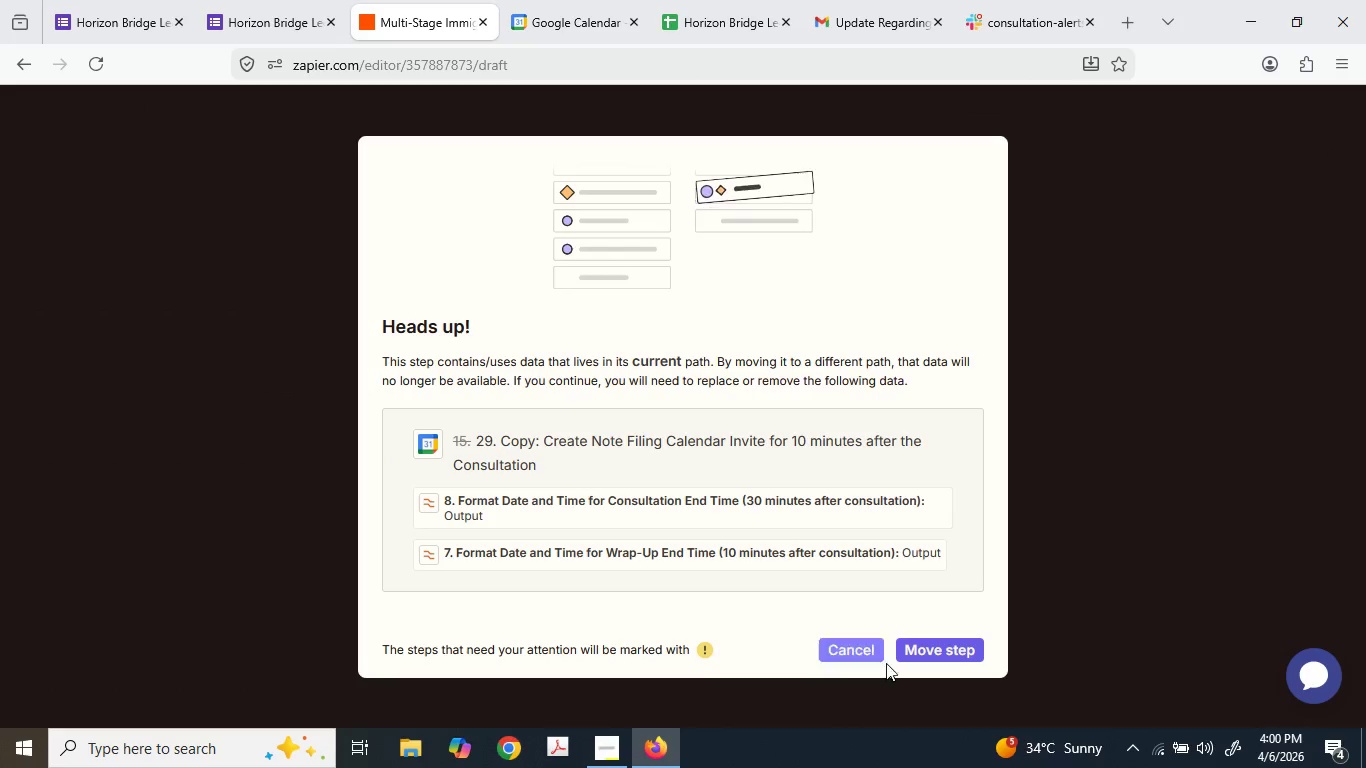 
left_click([919, 650])
 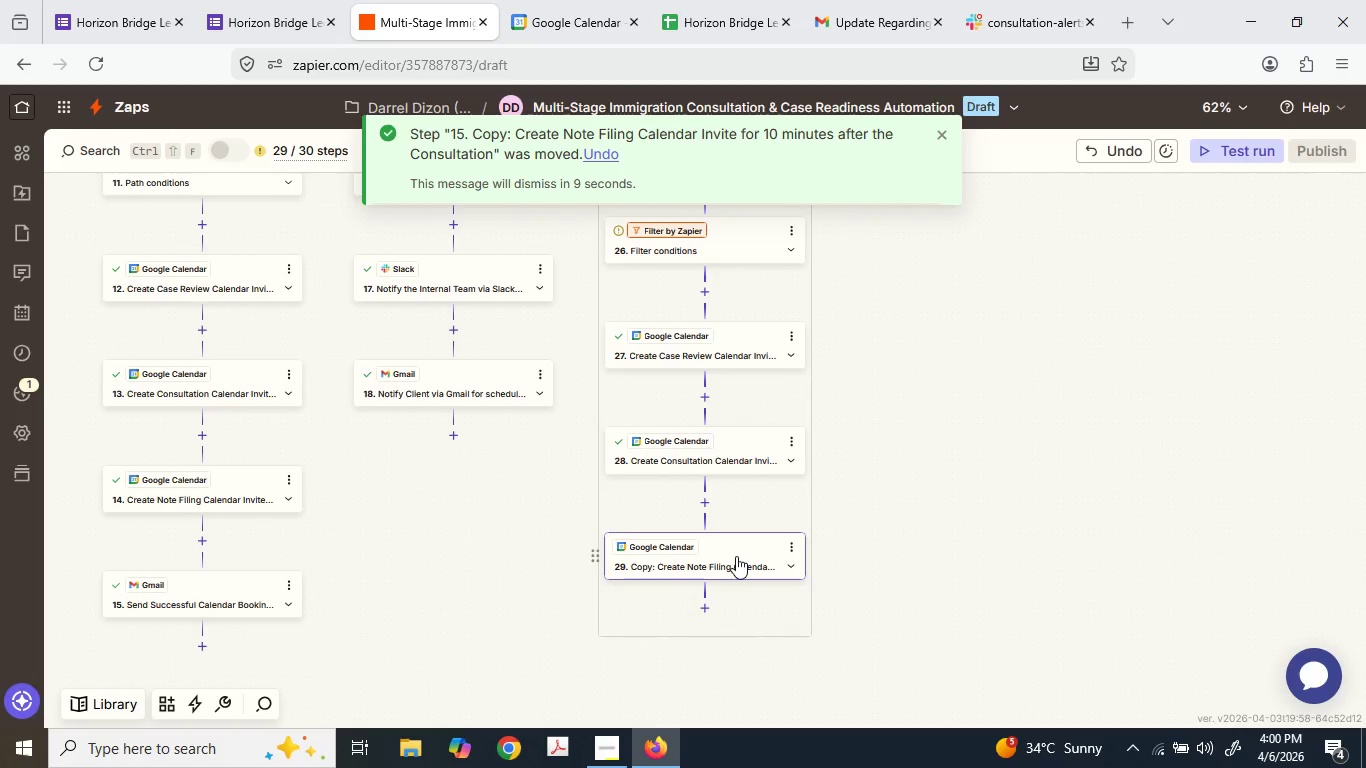 
left_click([736, 556])
 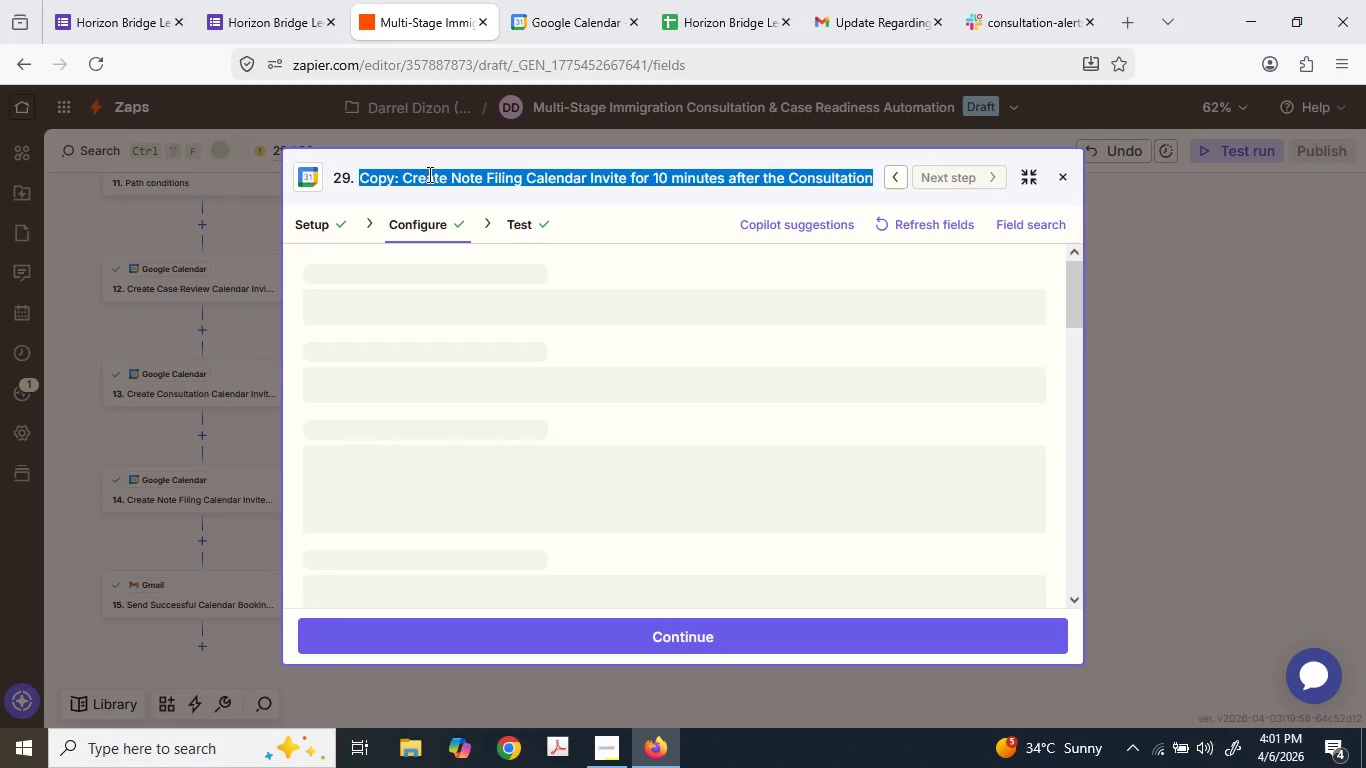 
wait(6.5)
 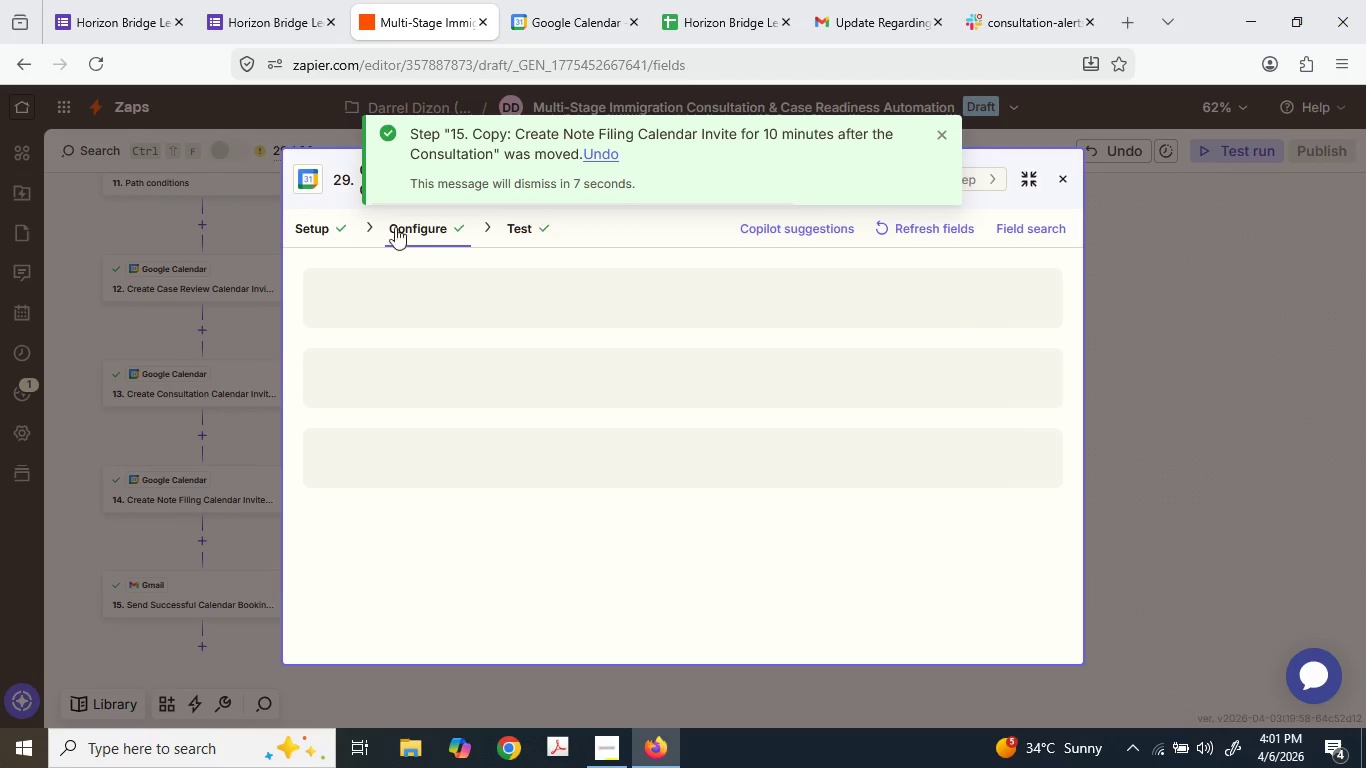 
left_click_drag(start_coordinate=[402, 184], to_coordinate=[319, 175])
 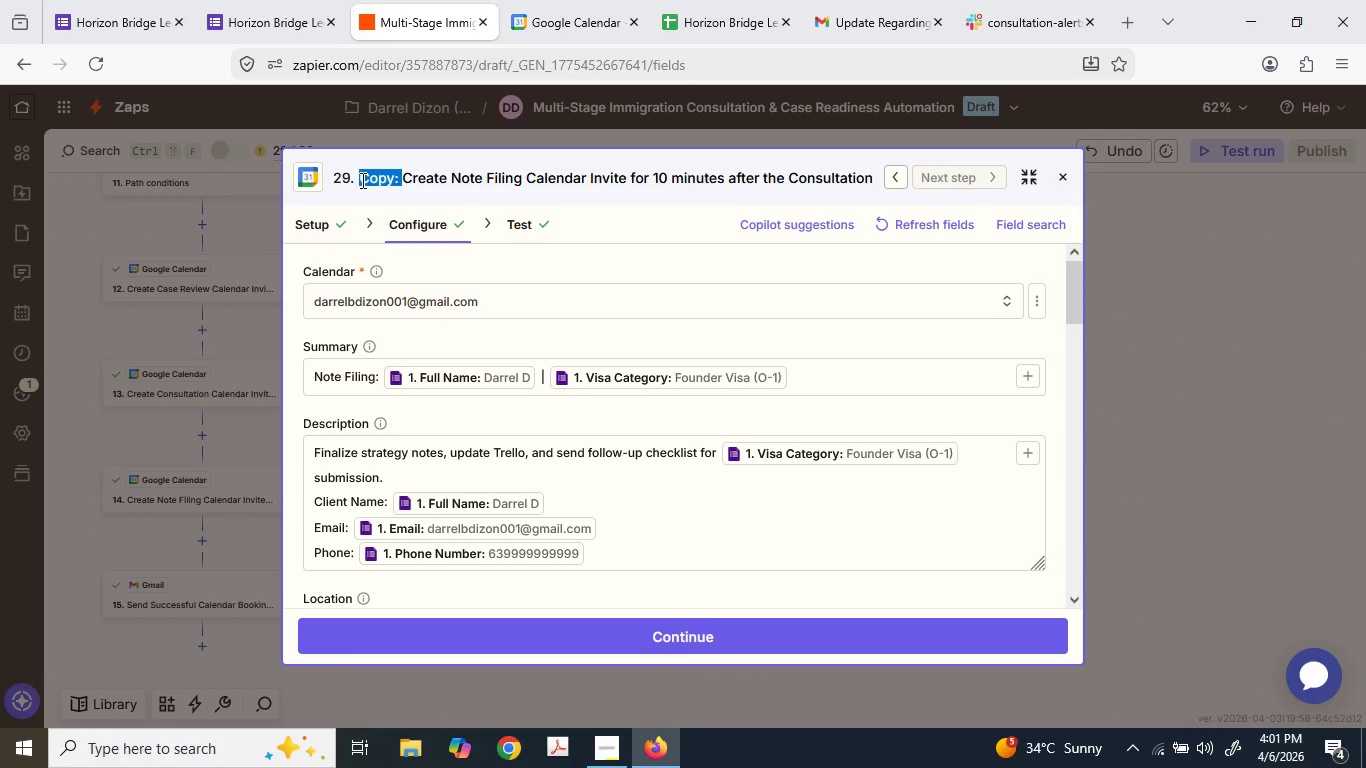 
key(Backspace)
 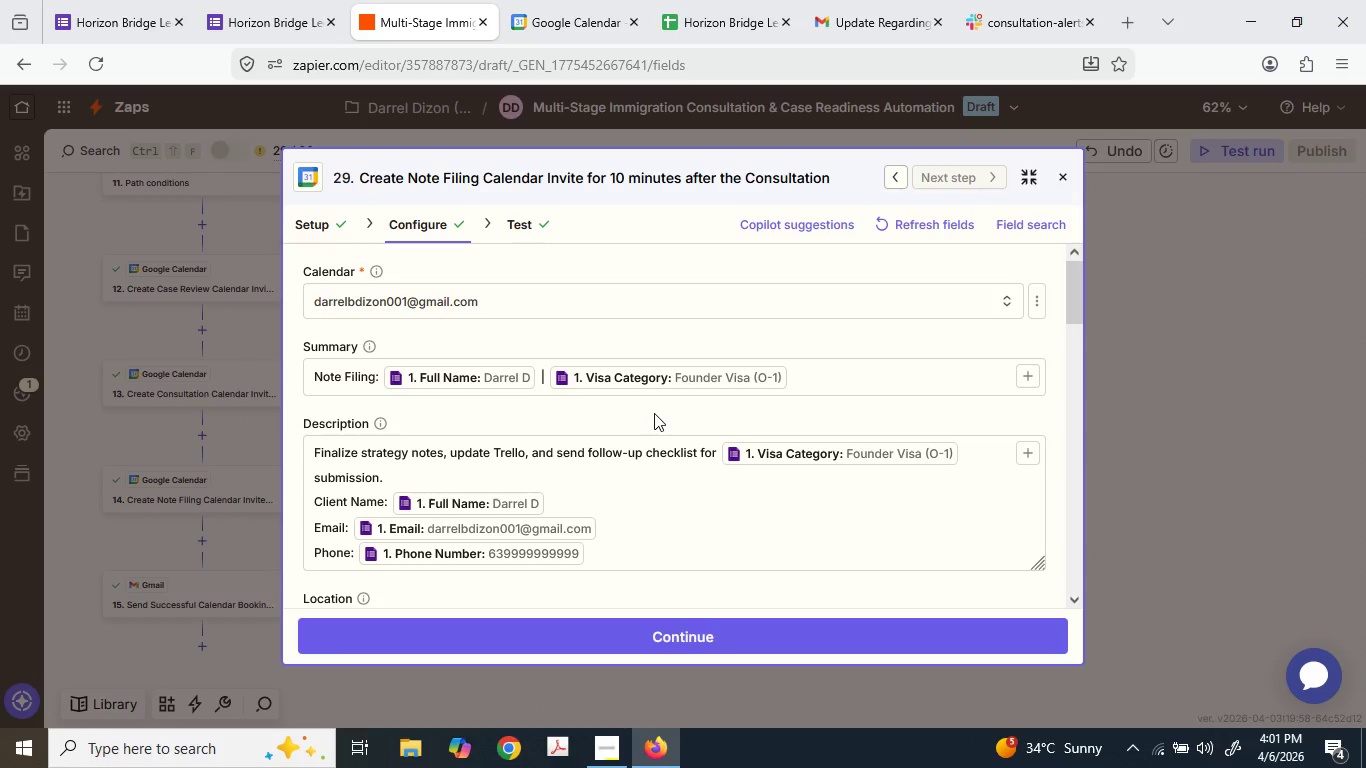 
scroll: coordinate [652, 414], scroll_direction: down, amount: 2.0
 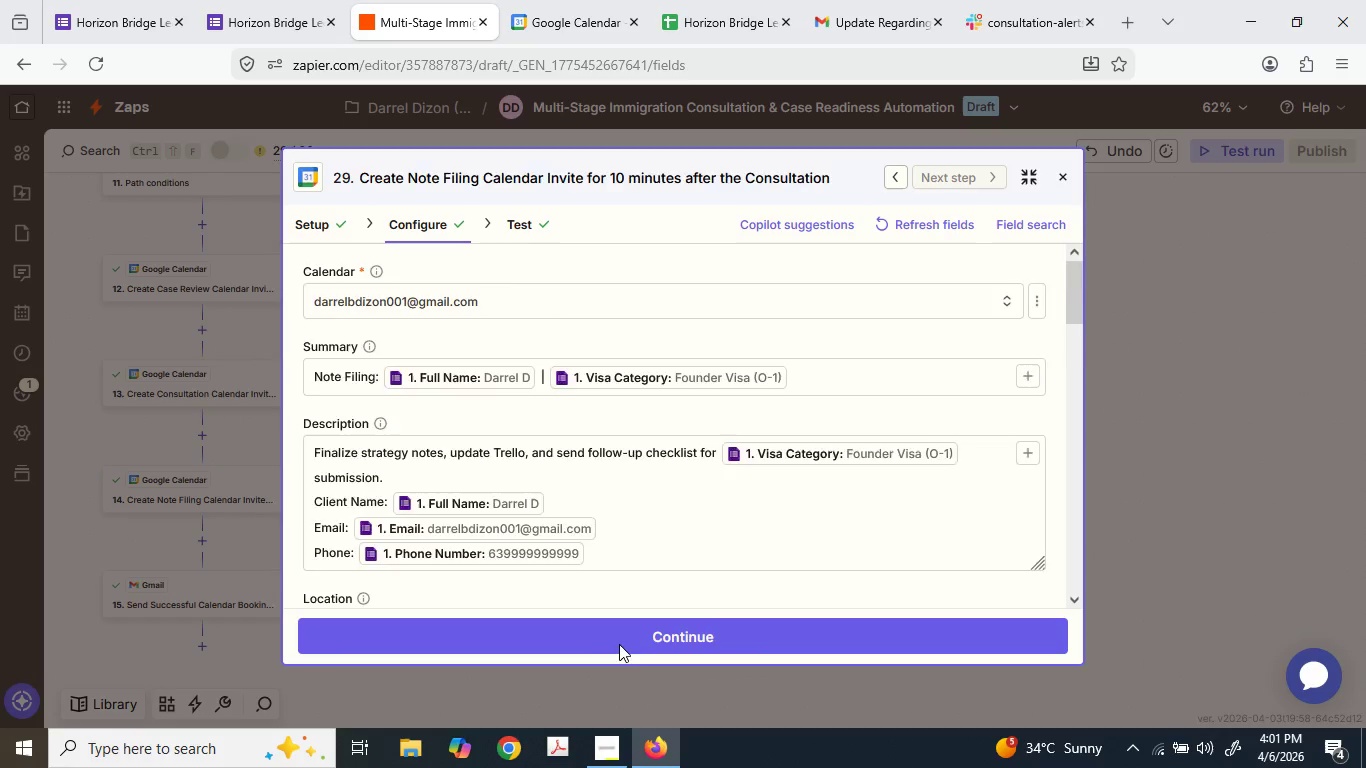 
left_click([619, 643])
 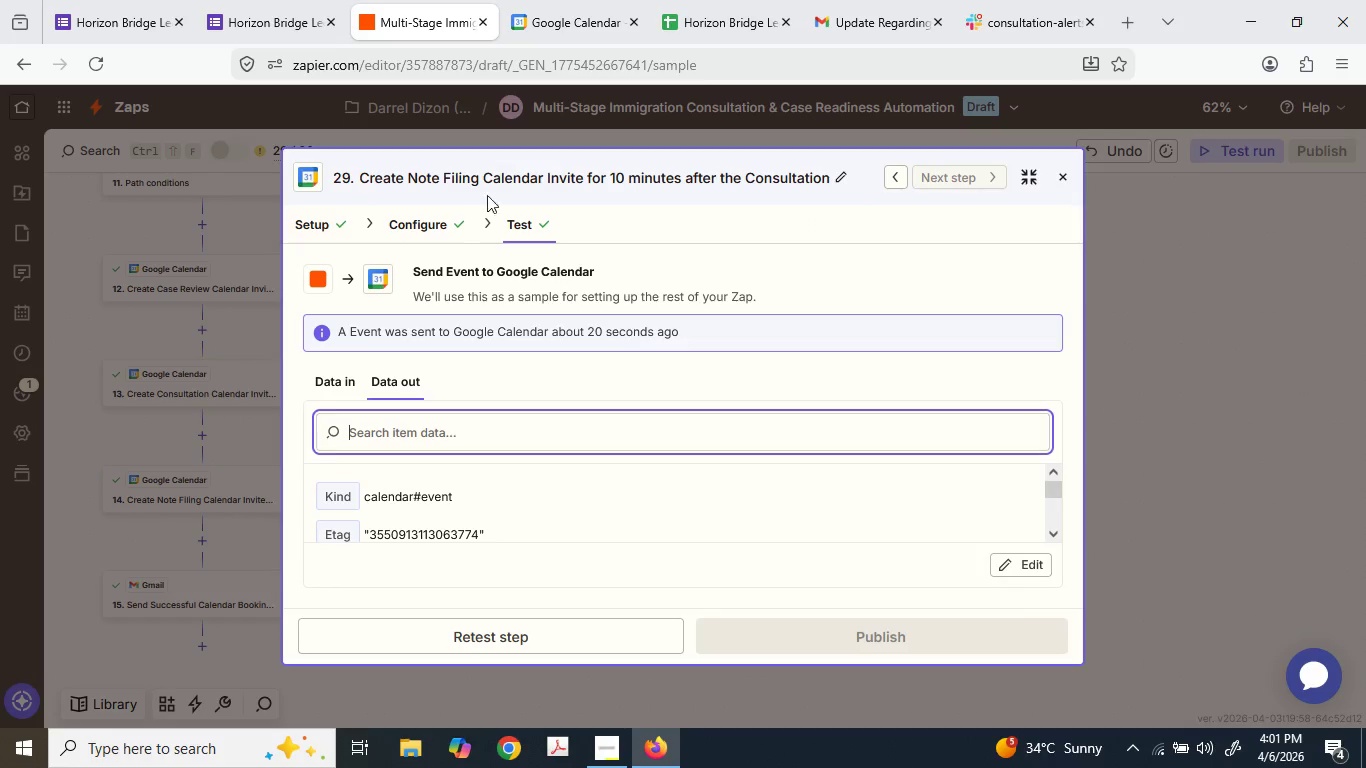 
left_click([430, 225])
 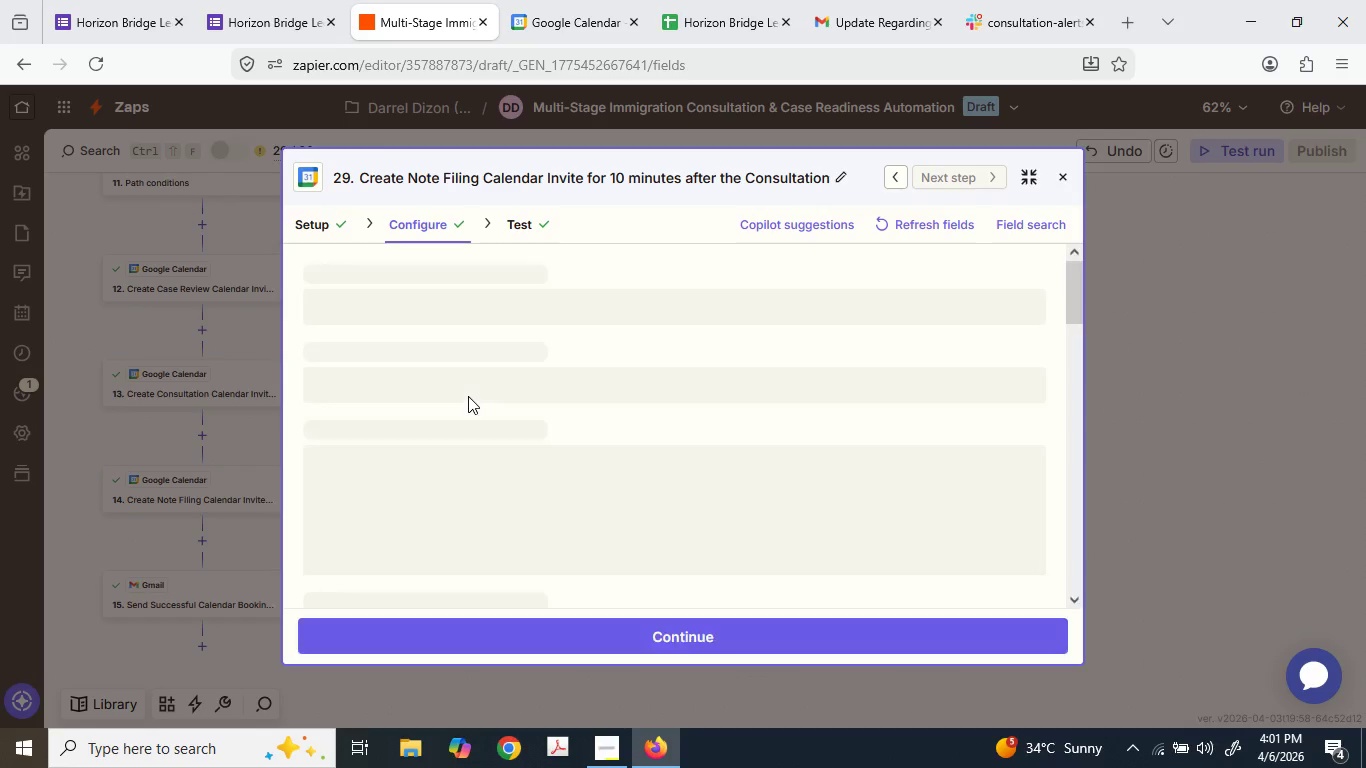 
scroll: coordinate [468, 394], scroll_direction: down, amount: 4.0
 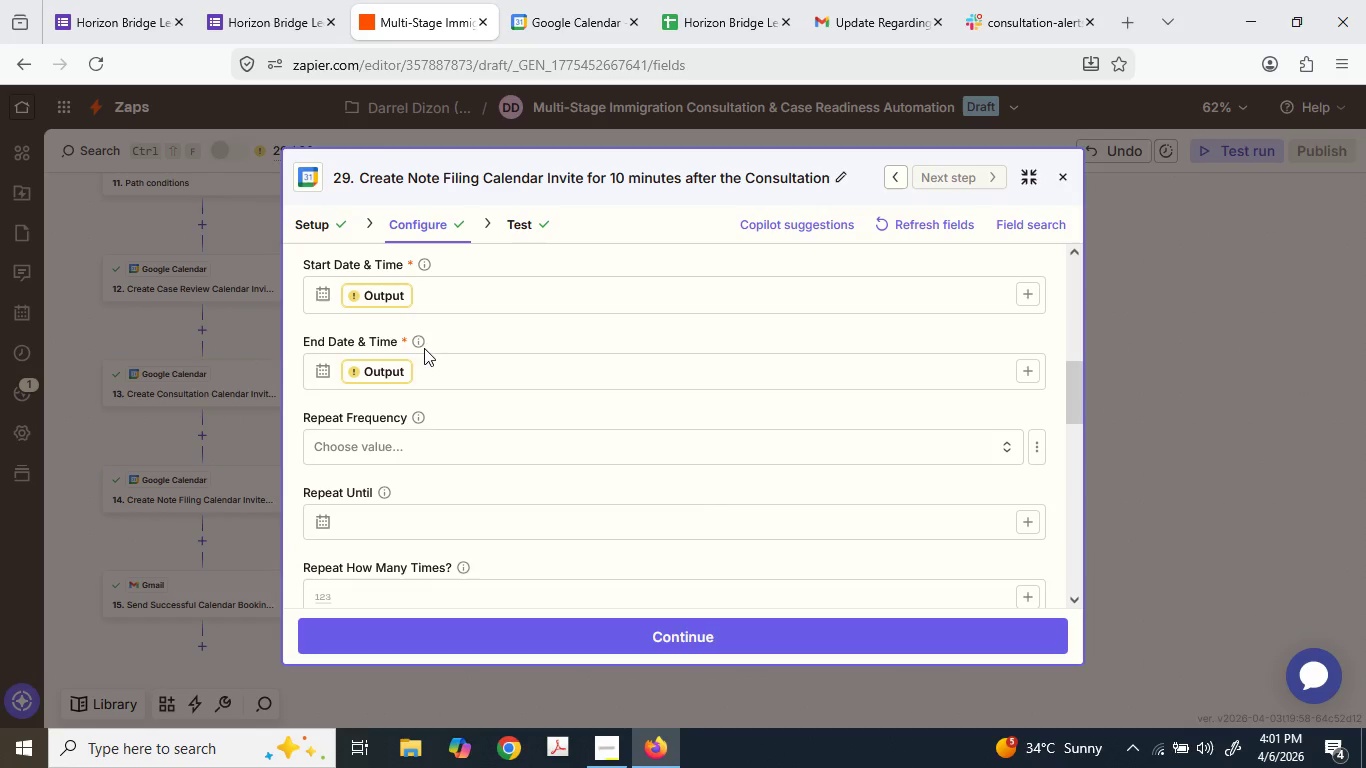 
left_click([394, 297])
 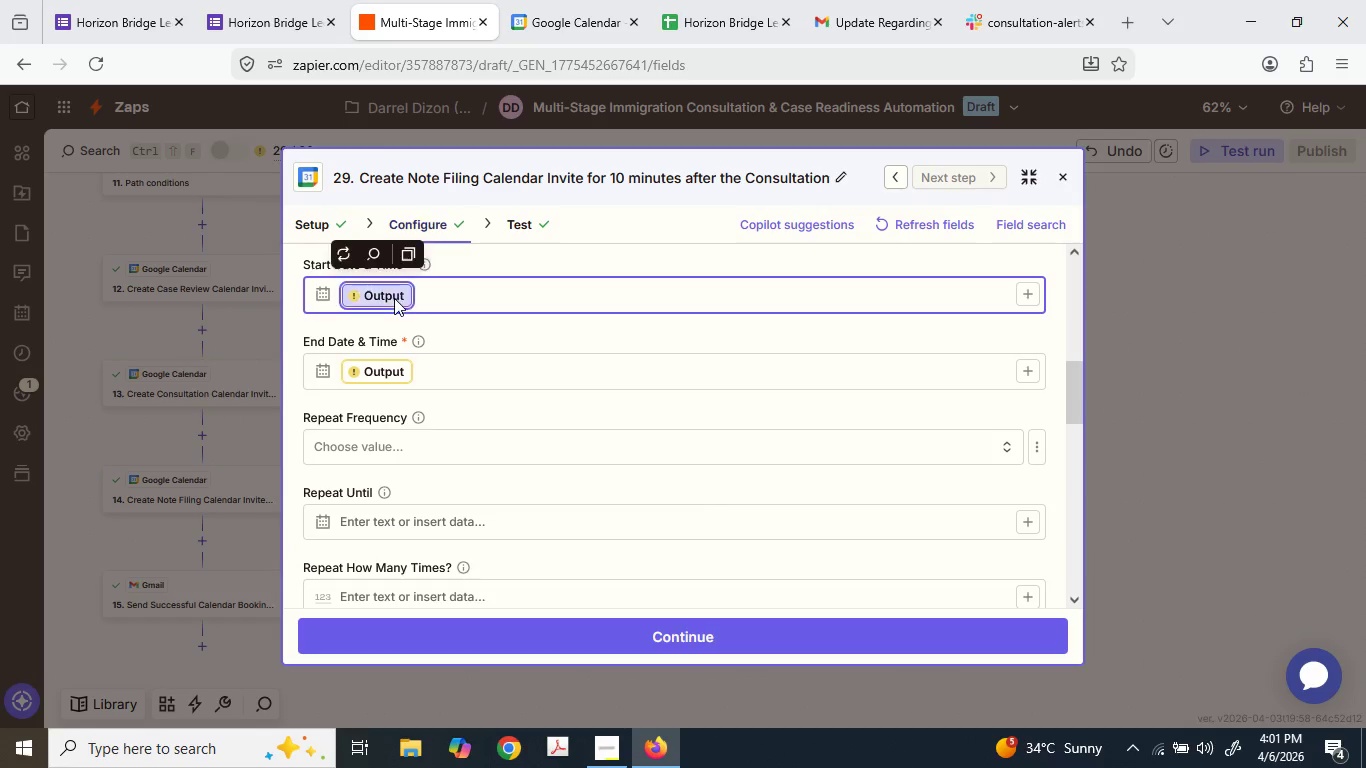 
key(Backspace)
 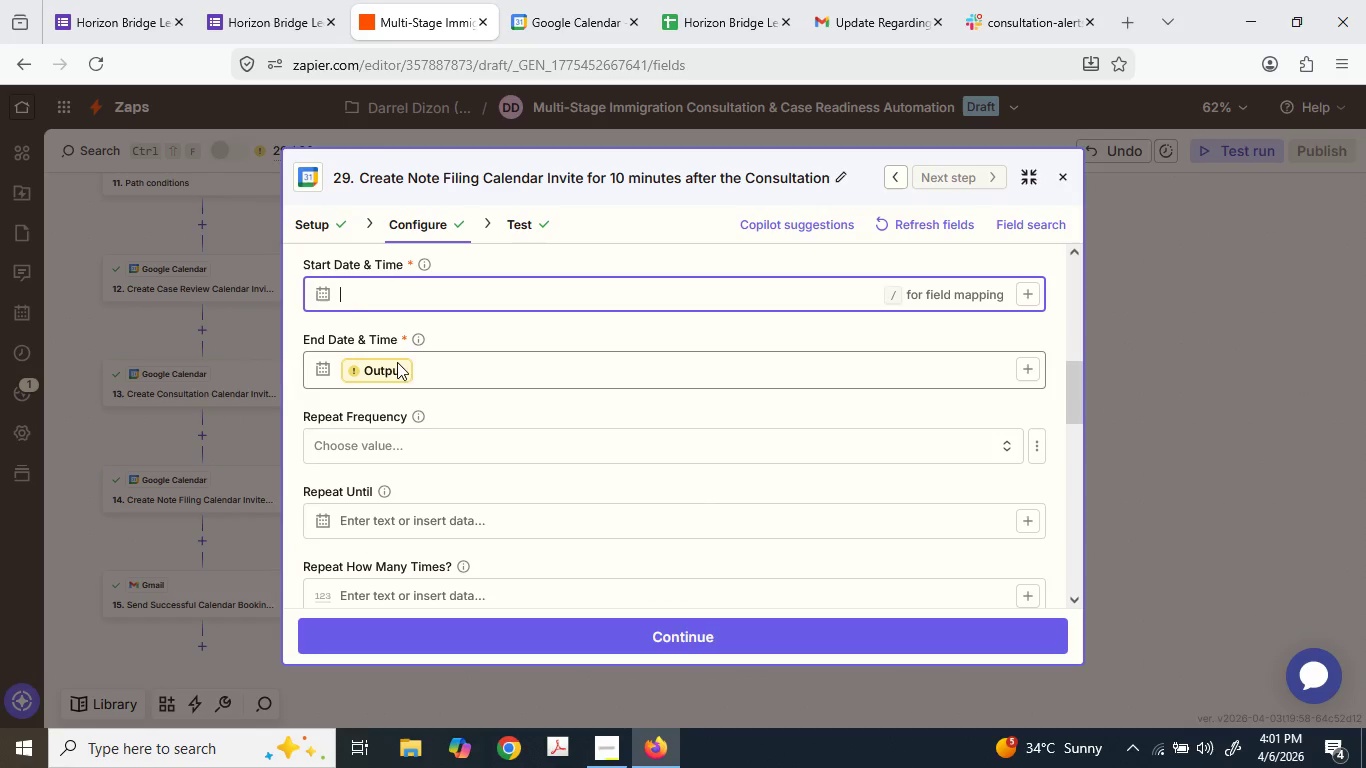 
left_click([386, 360])
 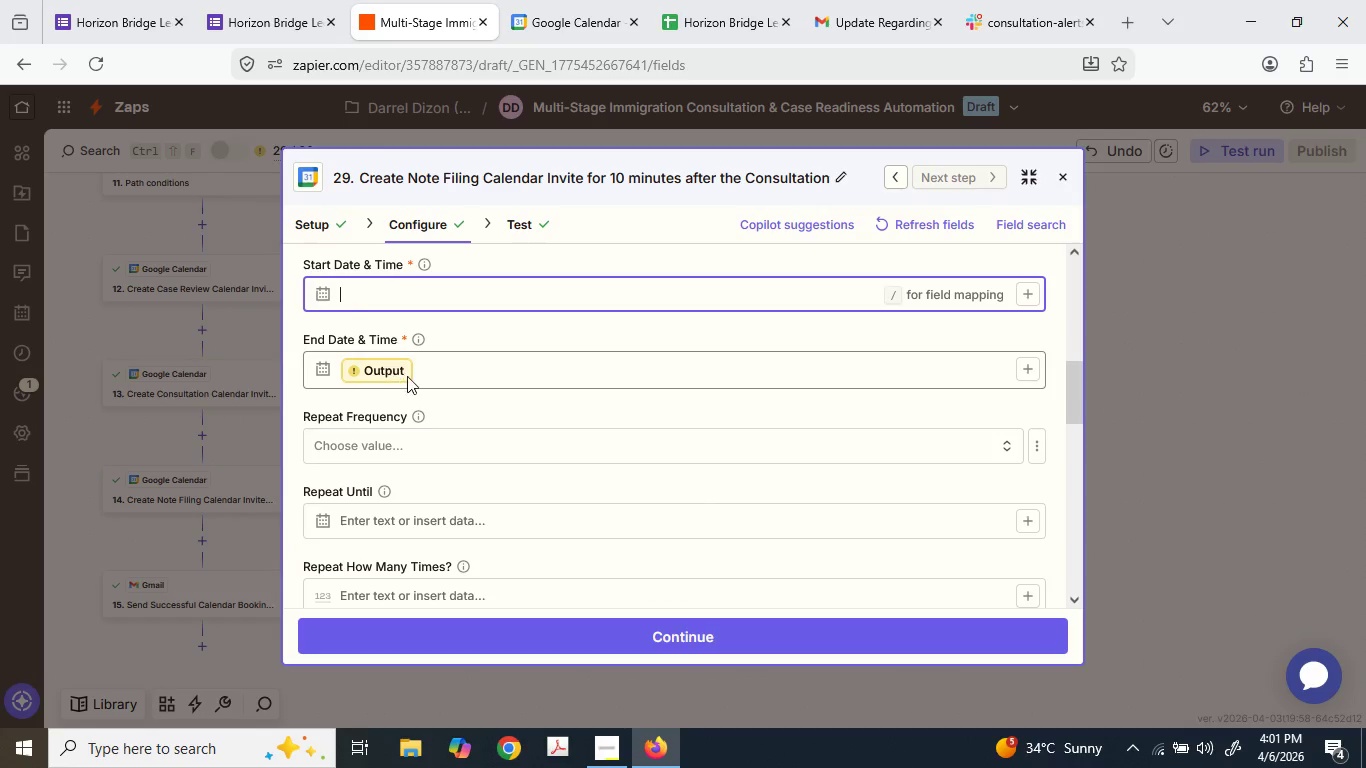 
left_click([412, 376])
 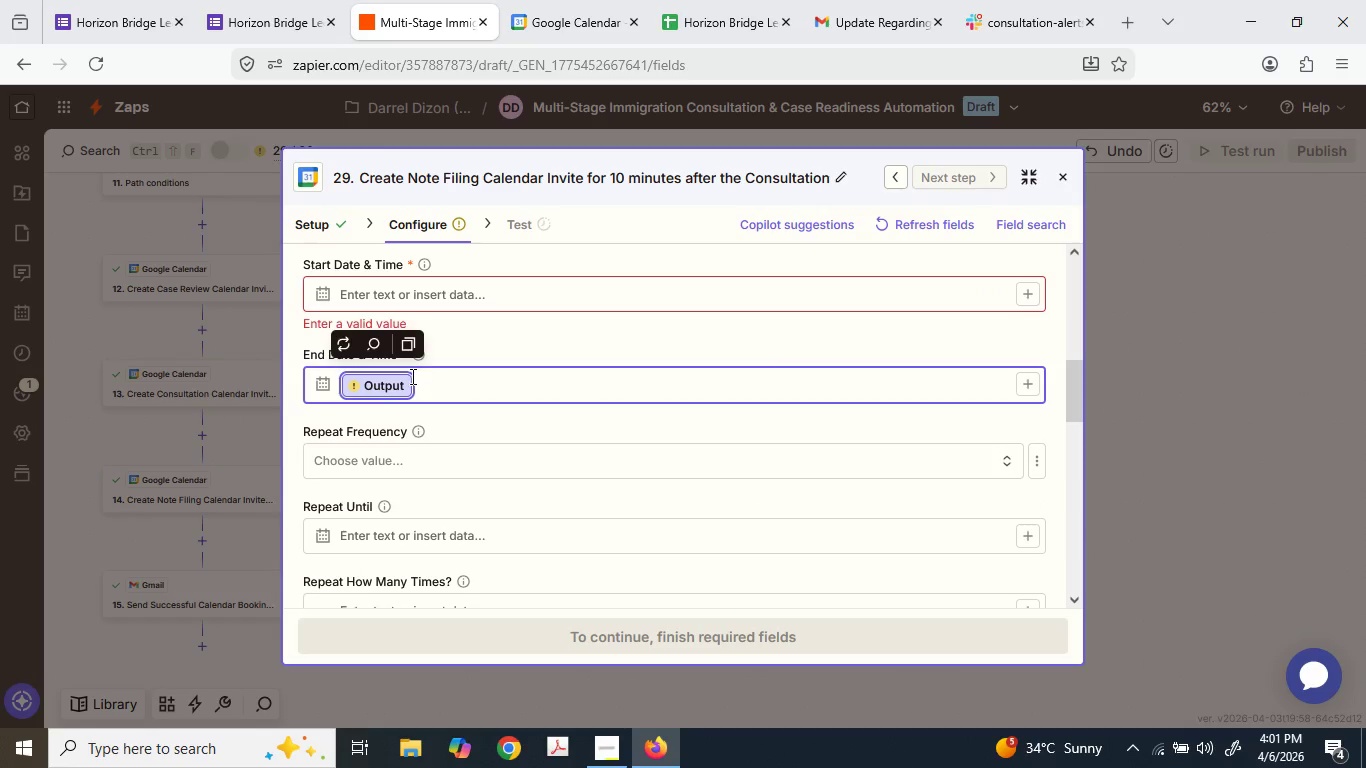 
key(Backspace)
 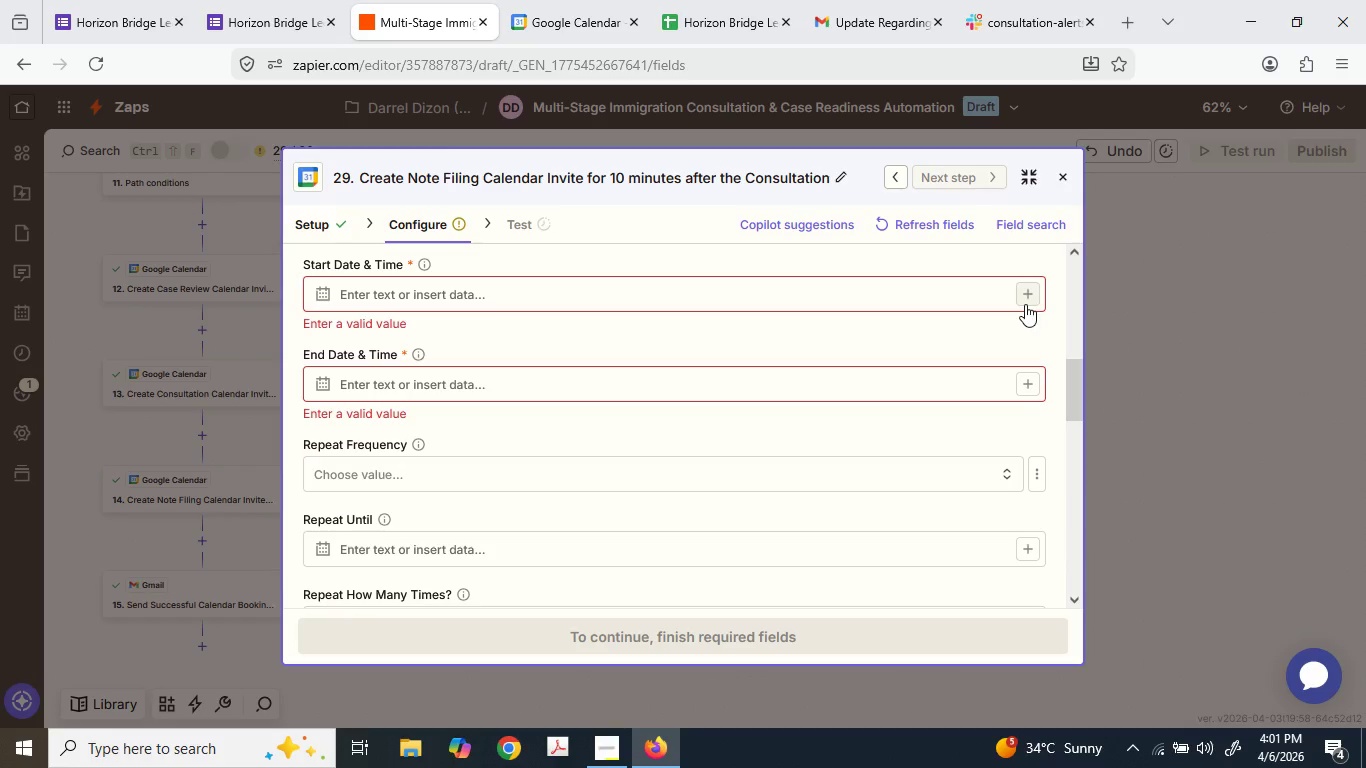 
scroll: coordinate [585, 510], scroll_direction: down, amount: 4.0
 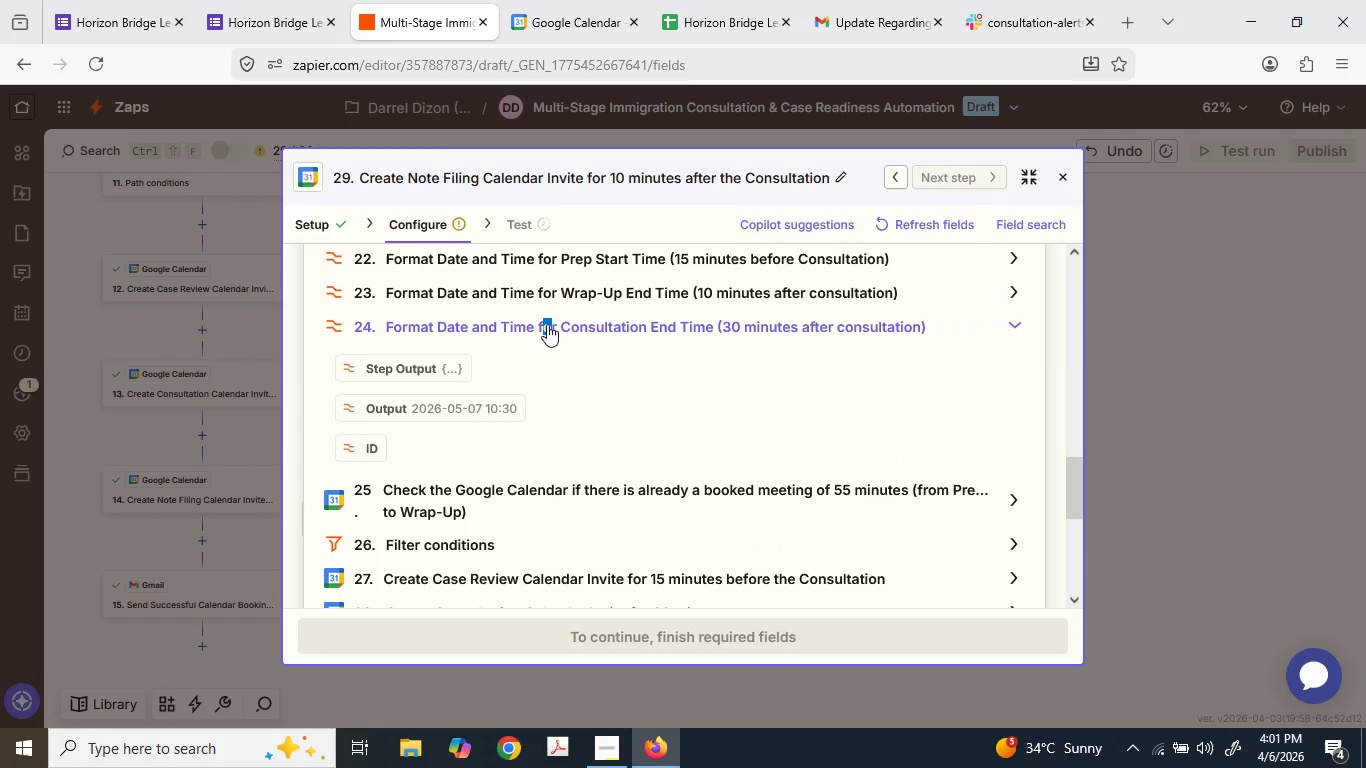 
left_click([481, 416])
 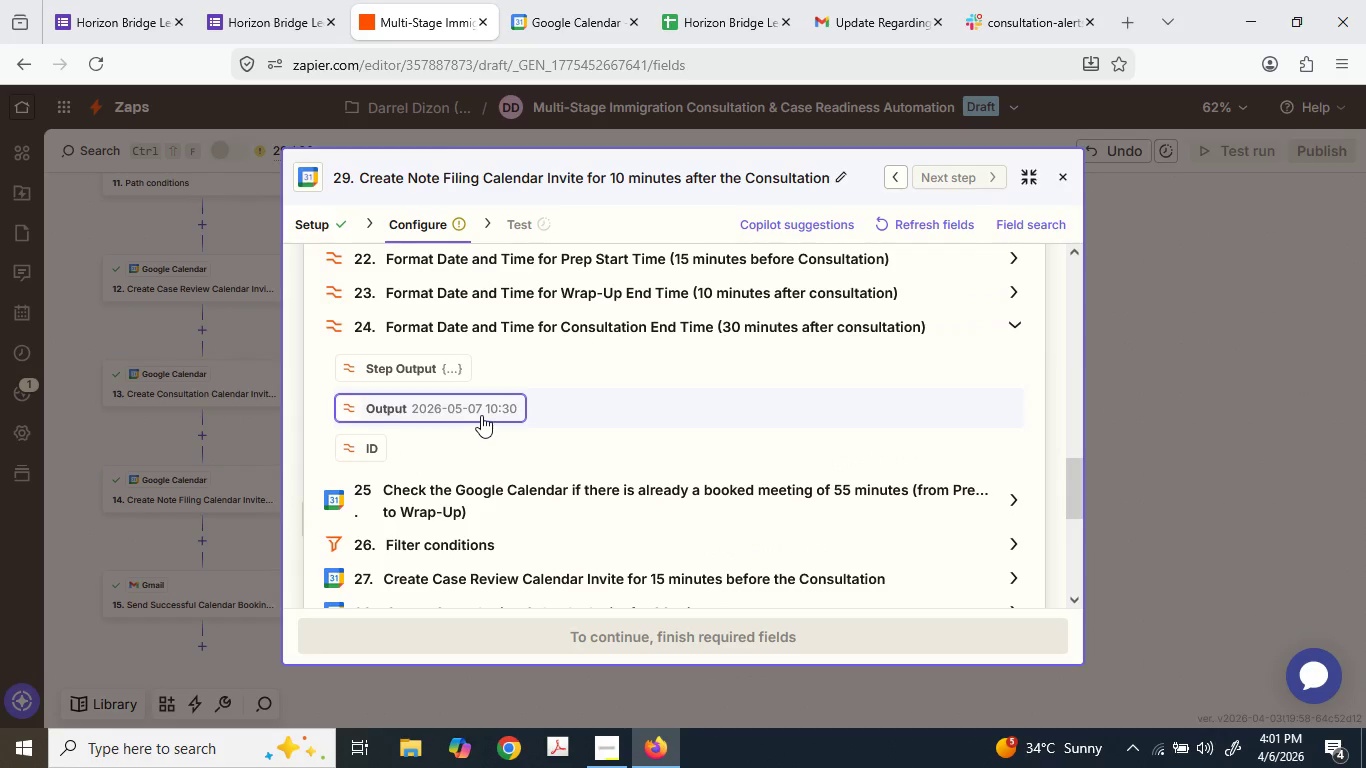 
scroll: coordinate [482, 415], scroll_direction: up, amount: 5.0
 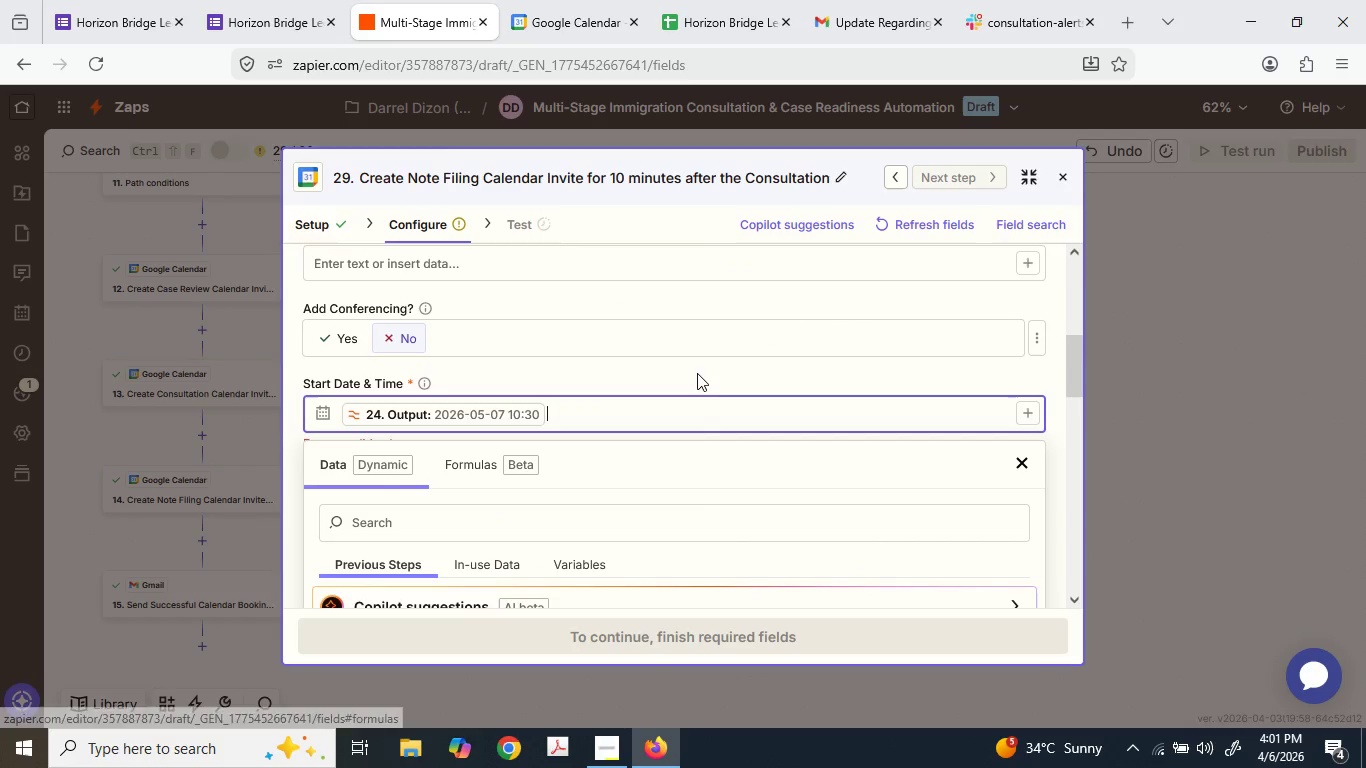 
scroll: coordinate [611, 357], scroll_direction: none, amount: 0.0
 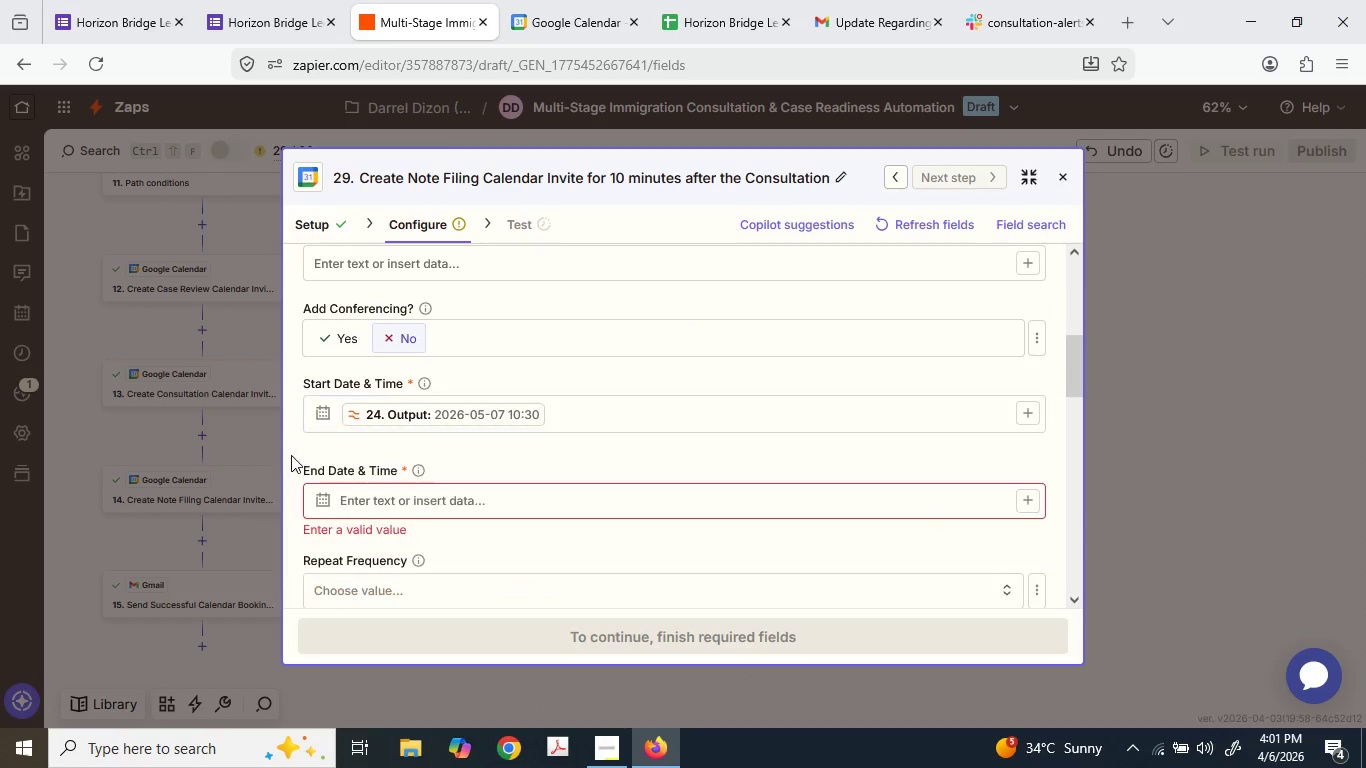 
left_click([291, 455])
 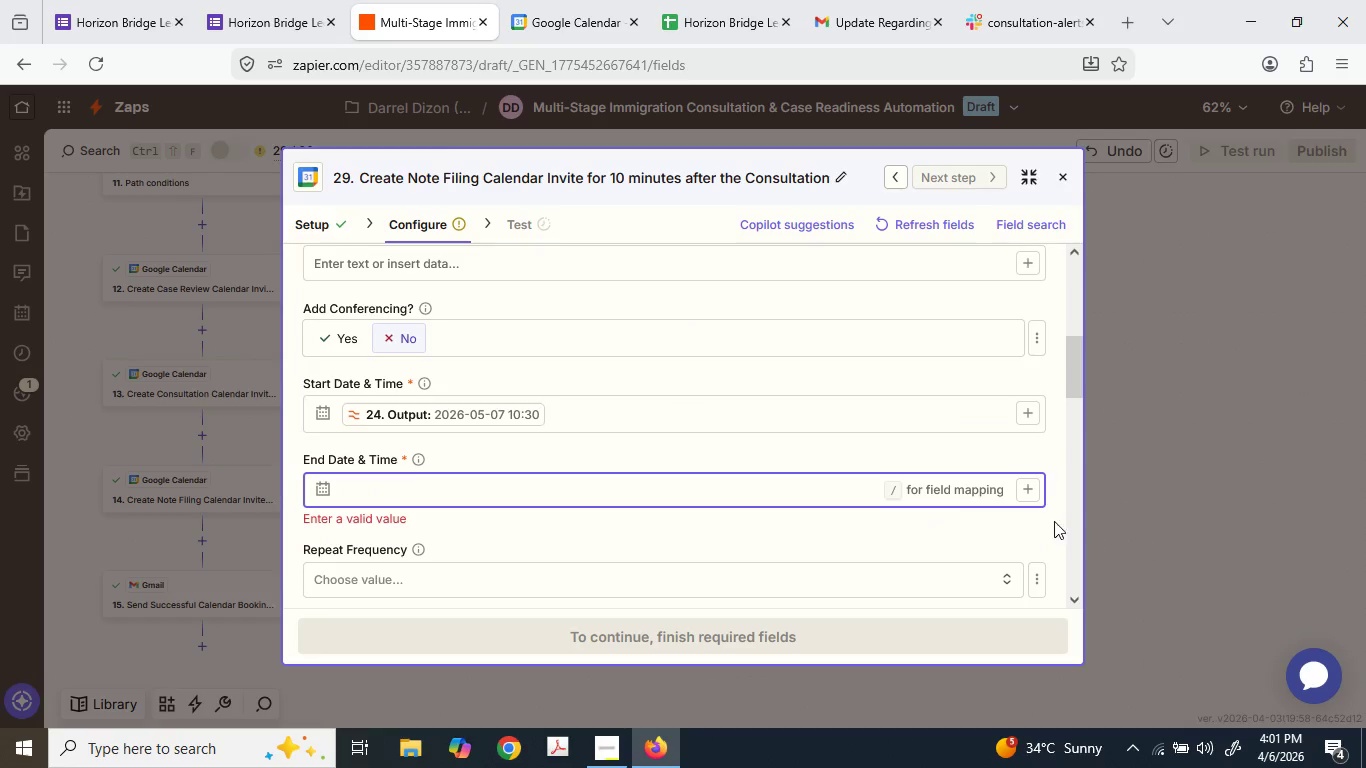 
left_click([1029, 493])
 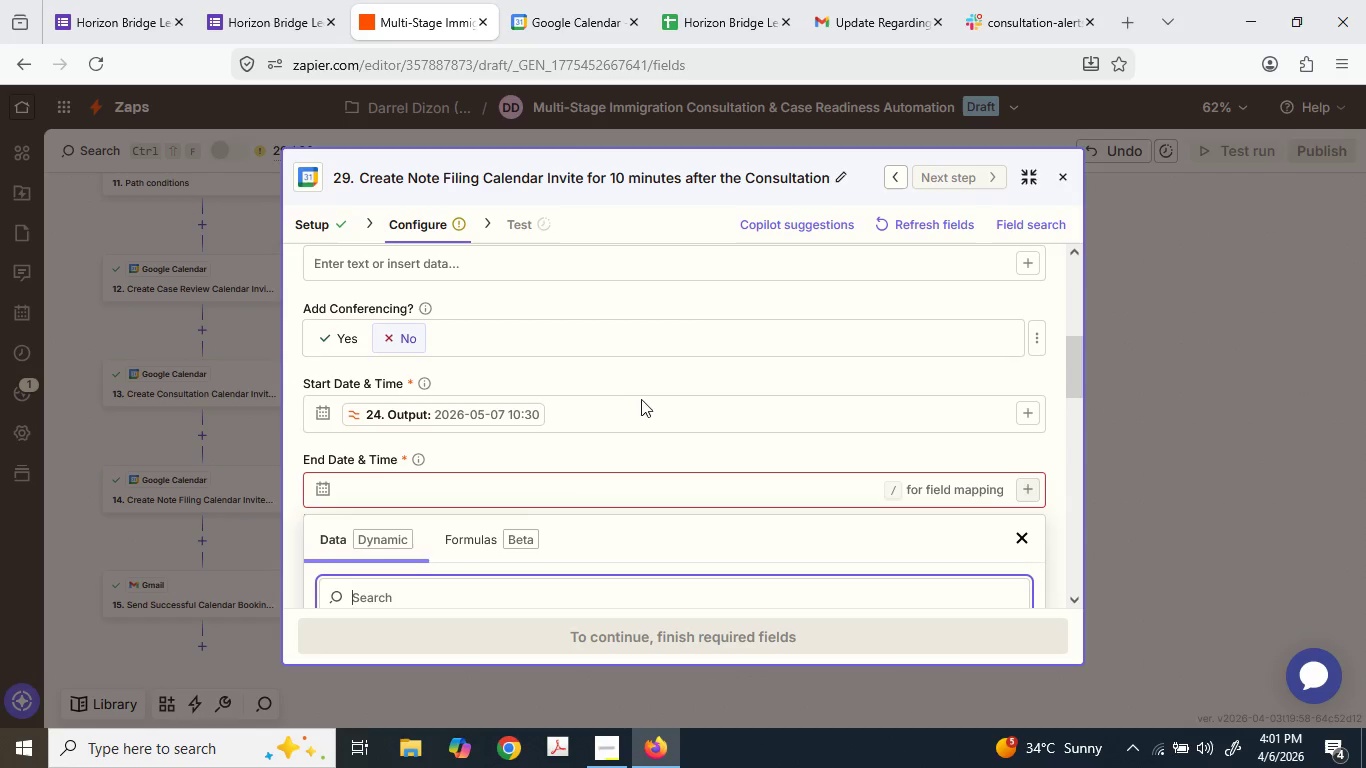 
scroll: coordinate [493, 483], scroll_direction: down, amount: 5.0
 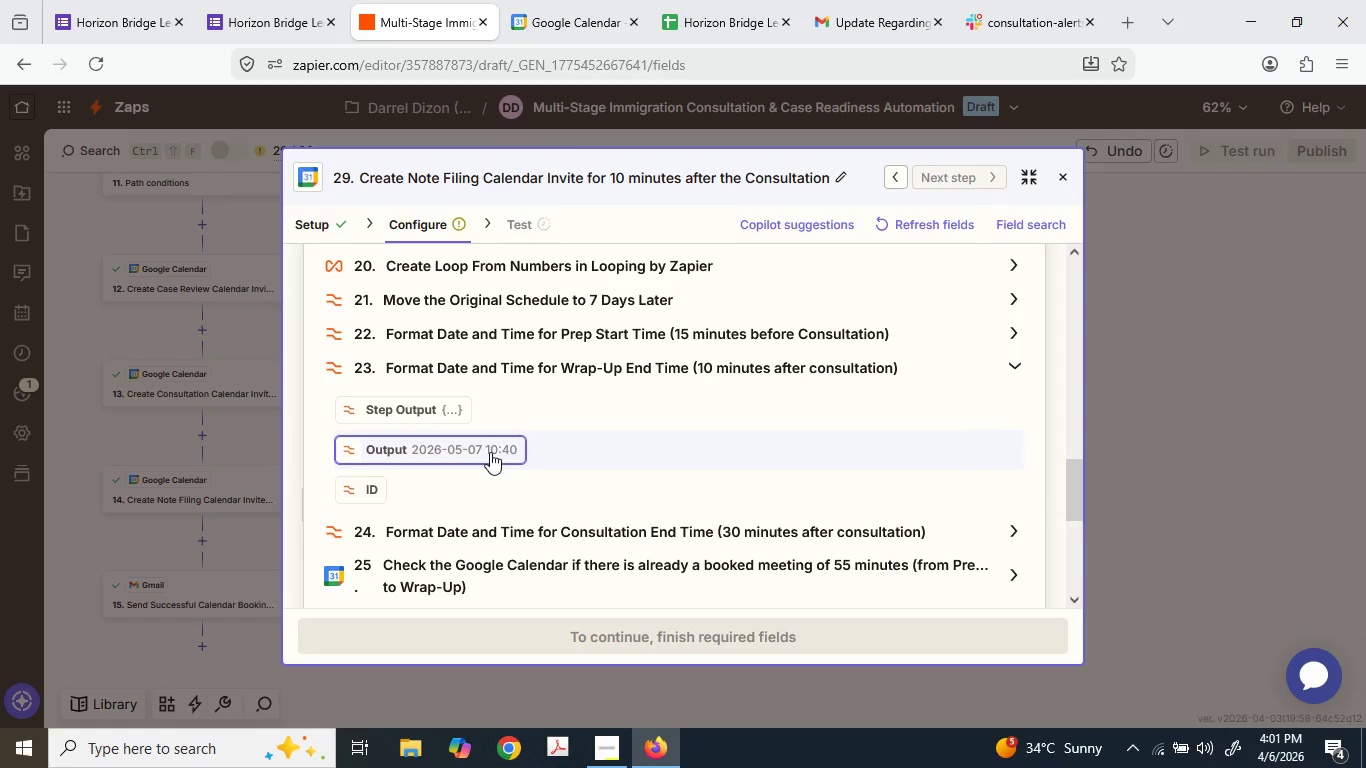 
scroll: coordinate [502, 449], scroll_direction: up, amount: 5.0
 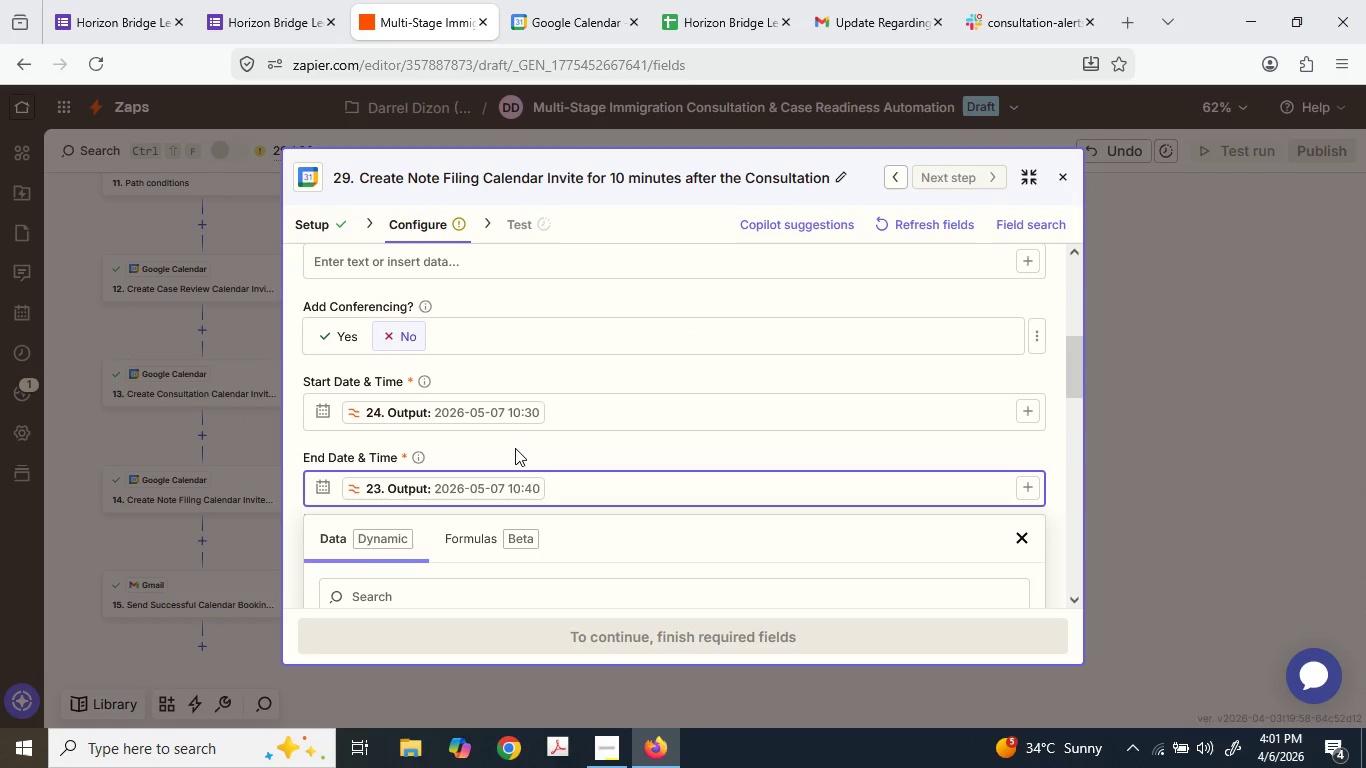 
scroll: coordinate [515, 448], scroll_direction: down, amount: 1.0
 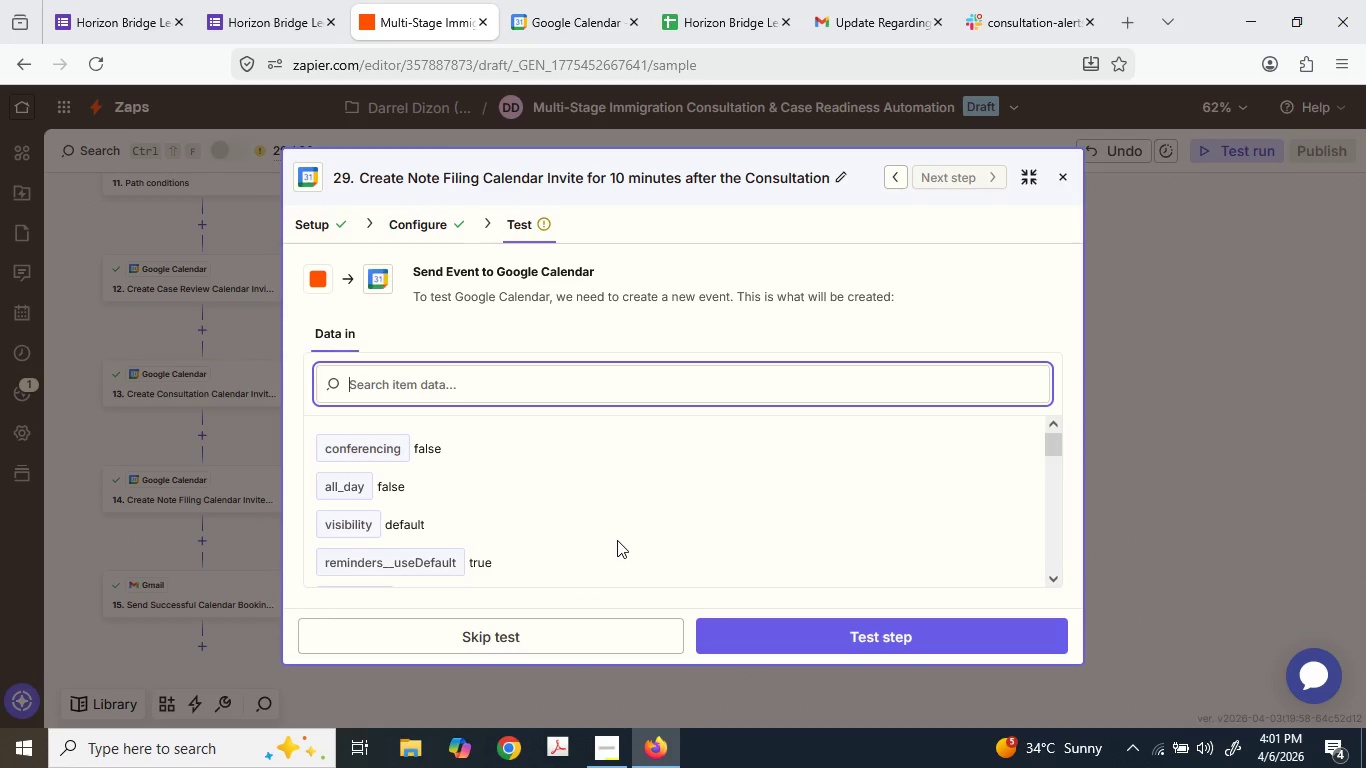 
left_click([772, 644])
 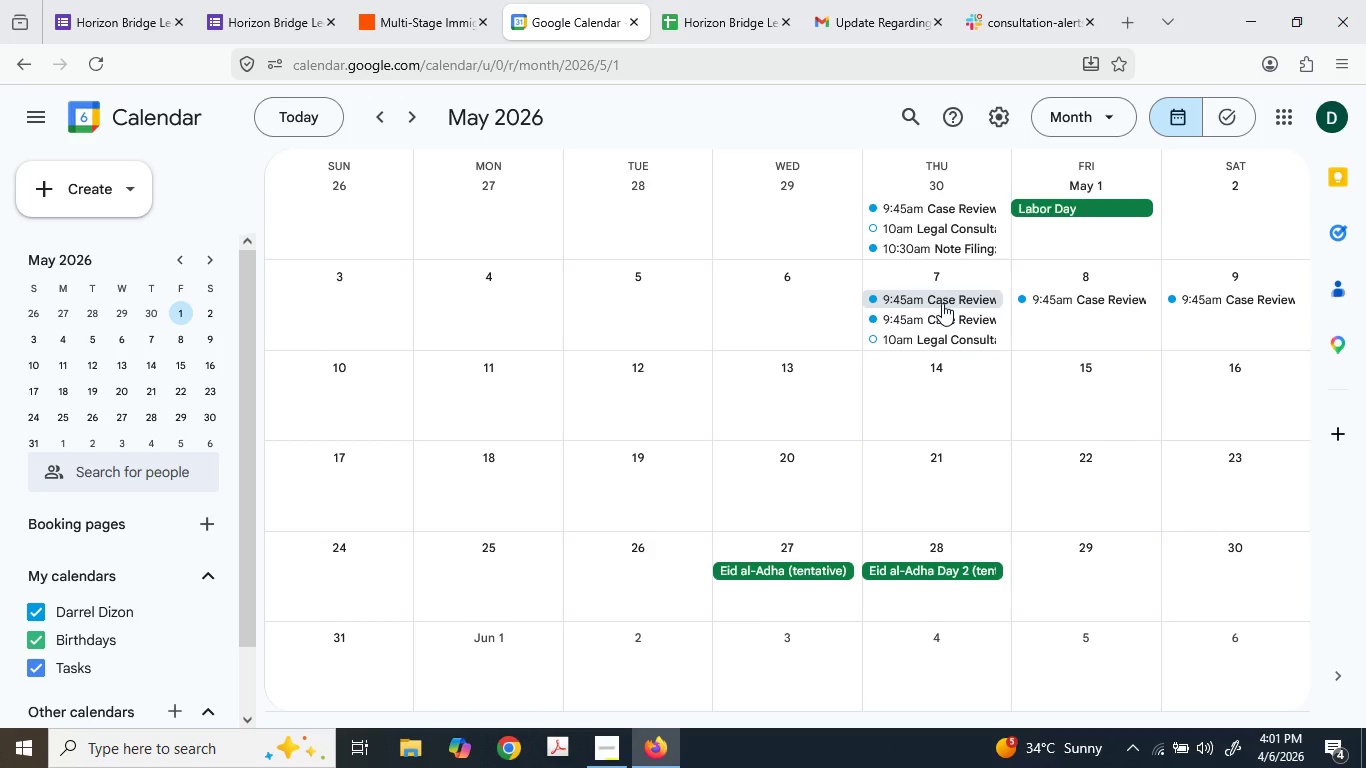 
wait(5.14)
 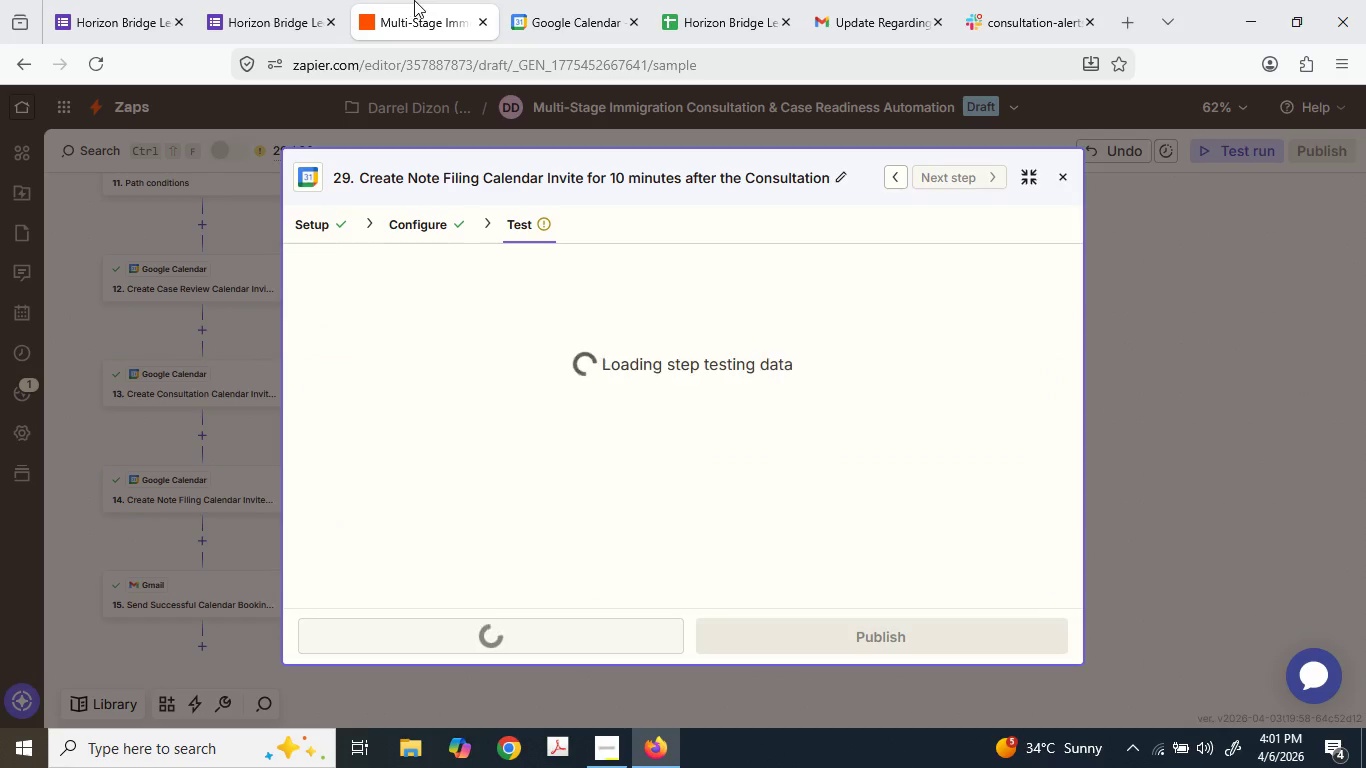 
left_click([1023, 342])
 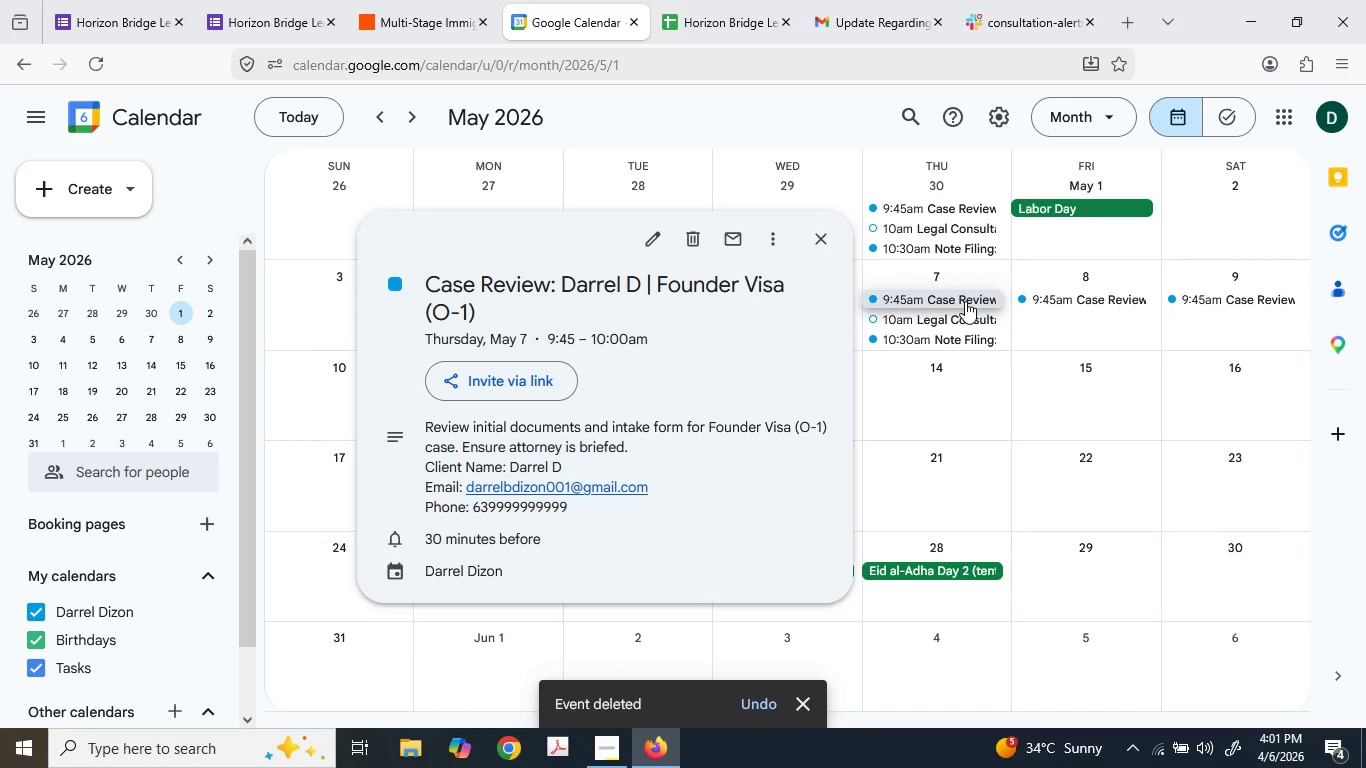 
left_click([964, 320])
 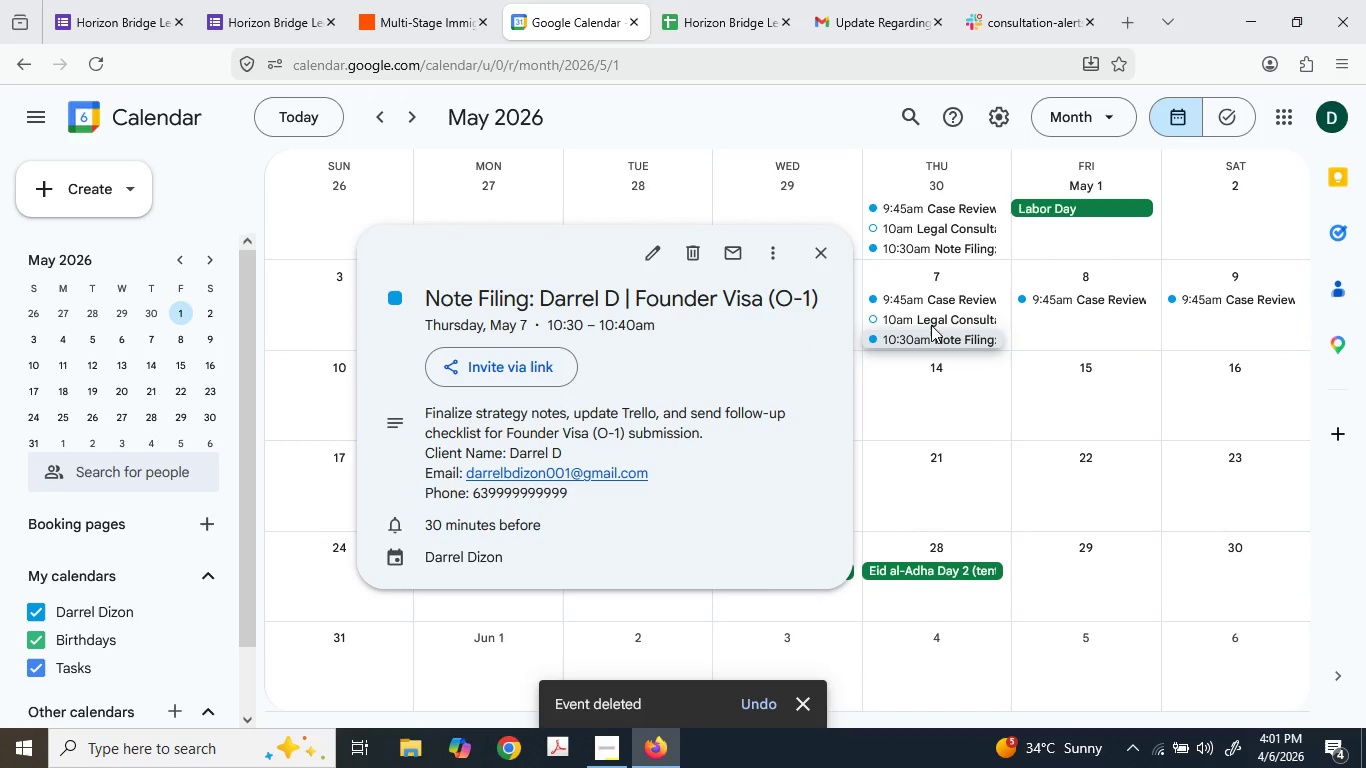 
left_click([478, 0])
 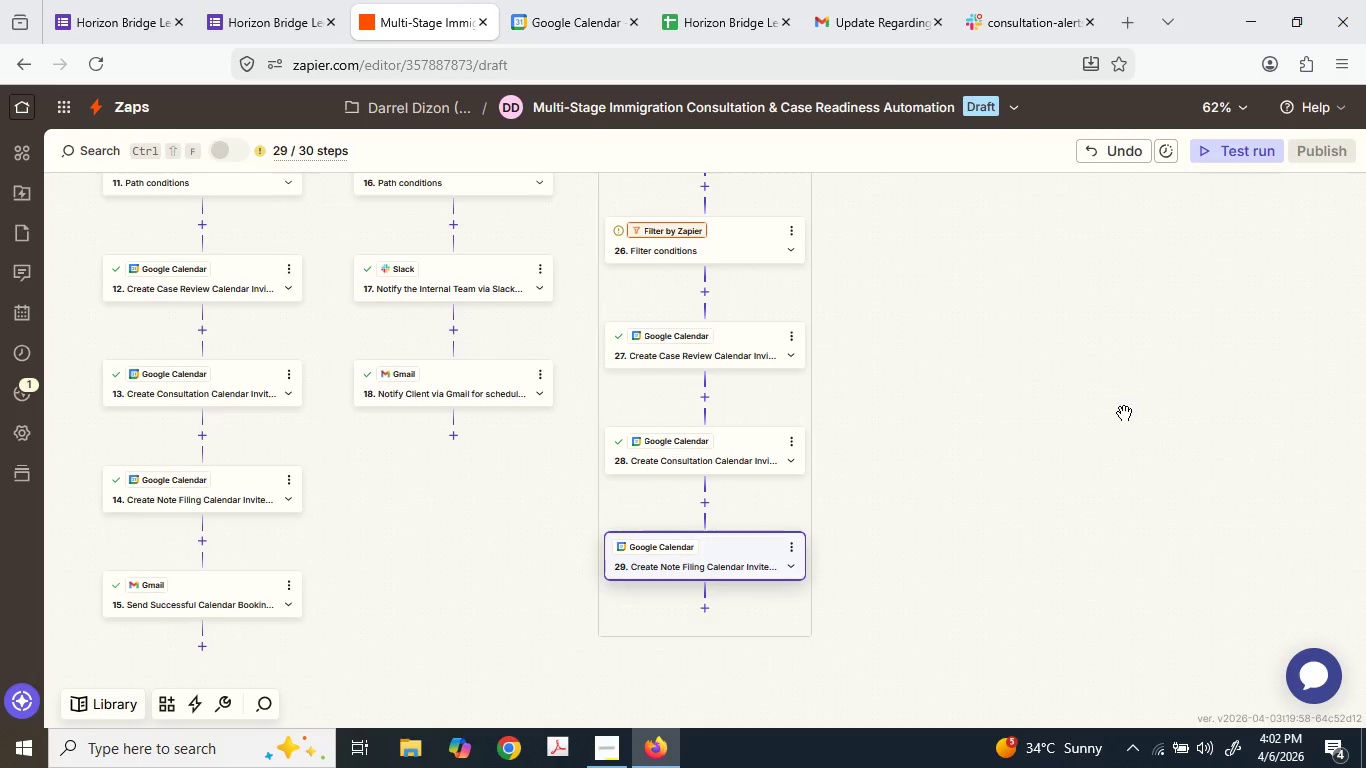 
scroll: coordinate [922, 519], scroll_direction: down, amount: 4.0
 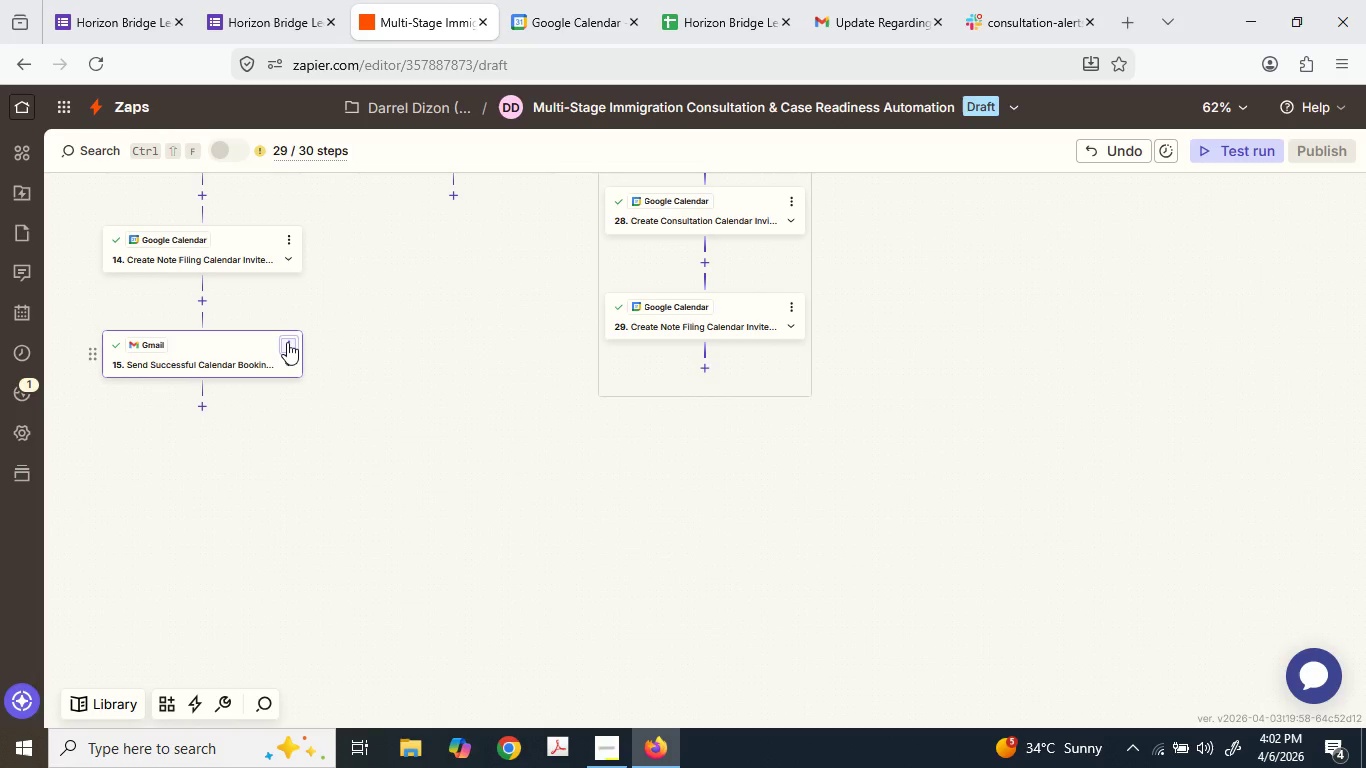 
left_click([287, 342])
 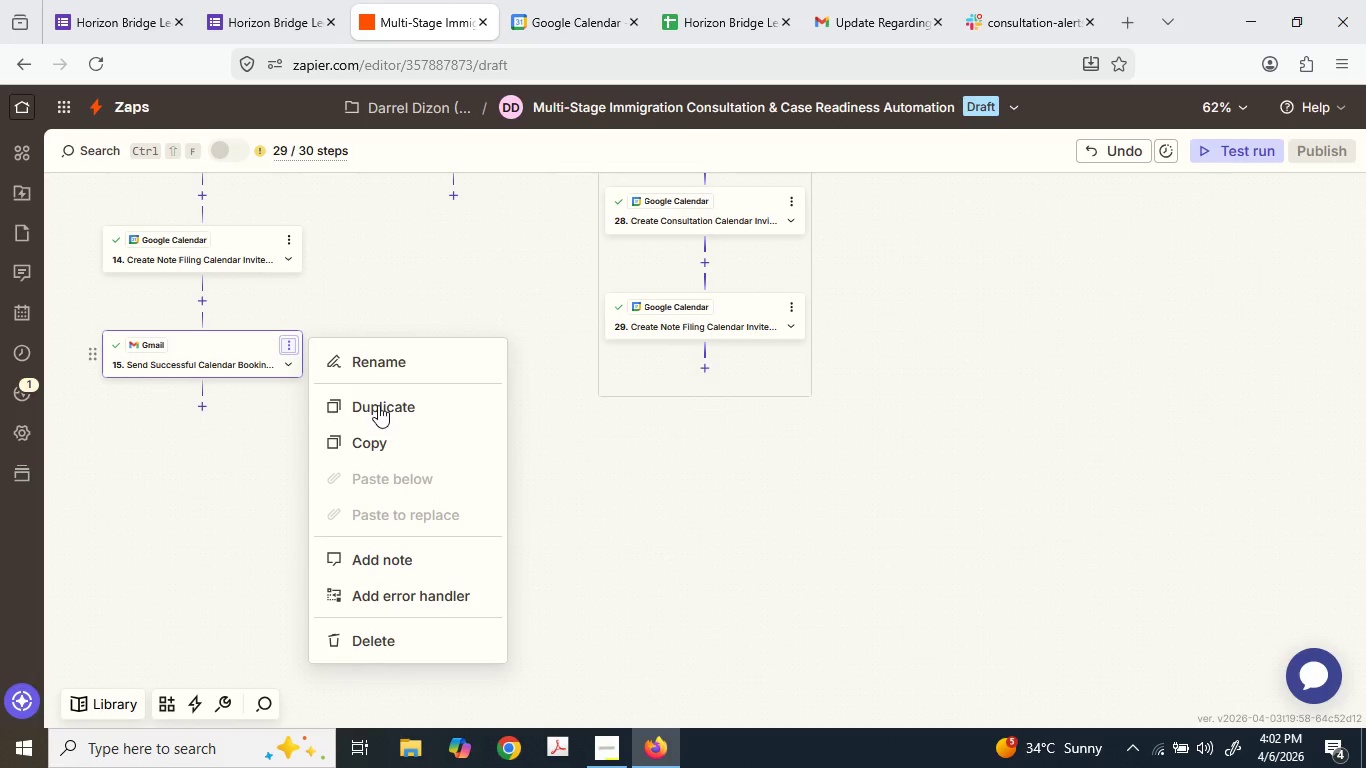 
scroll: coordinate [378, 405], scroll_direction: up, amount: 1.0
 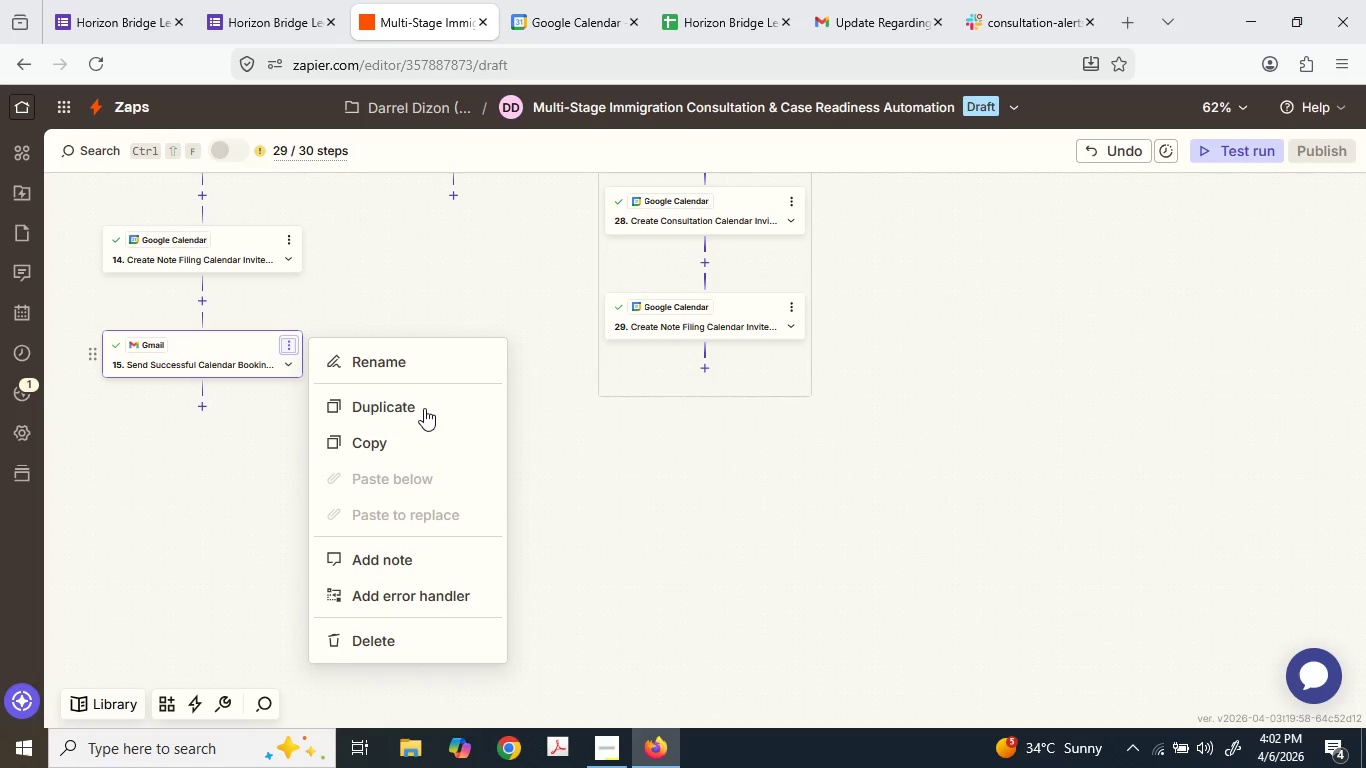 
wait(5.9)
 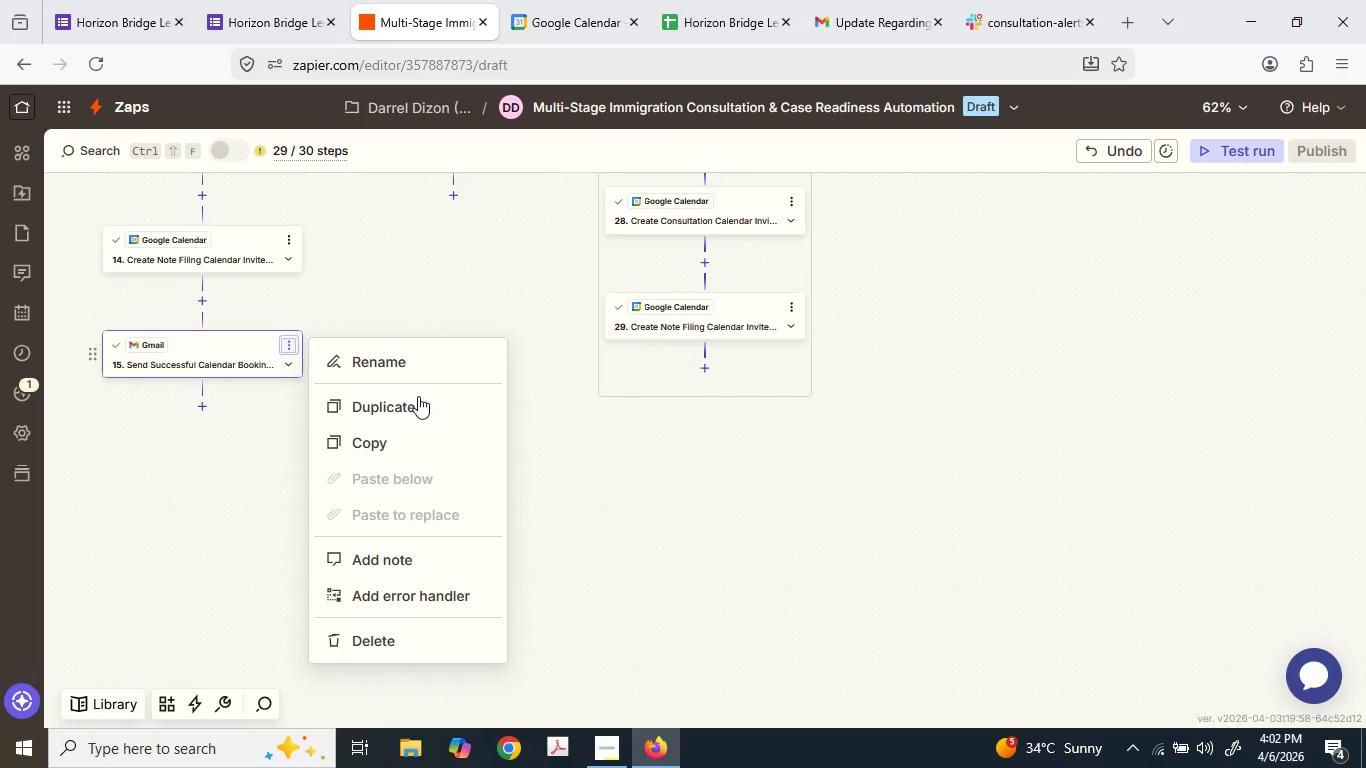 
left_click([422, 407])
 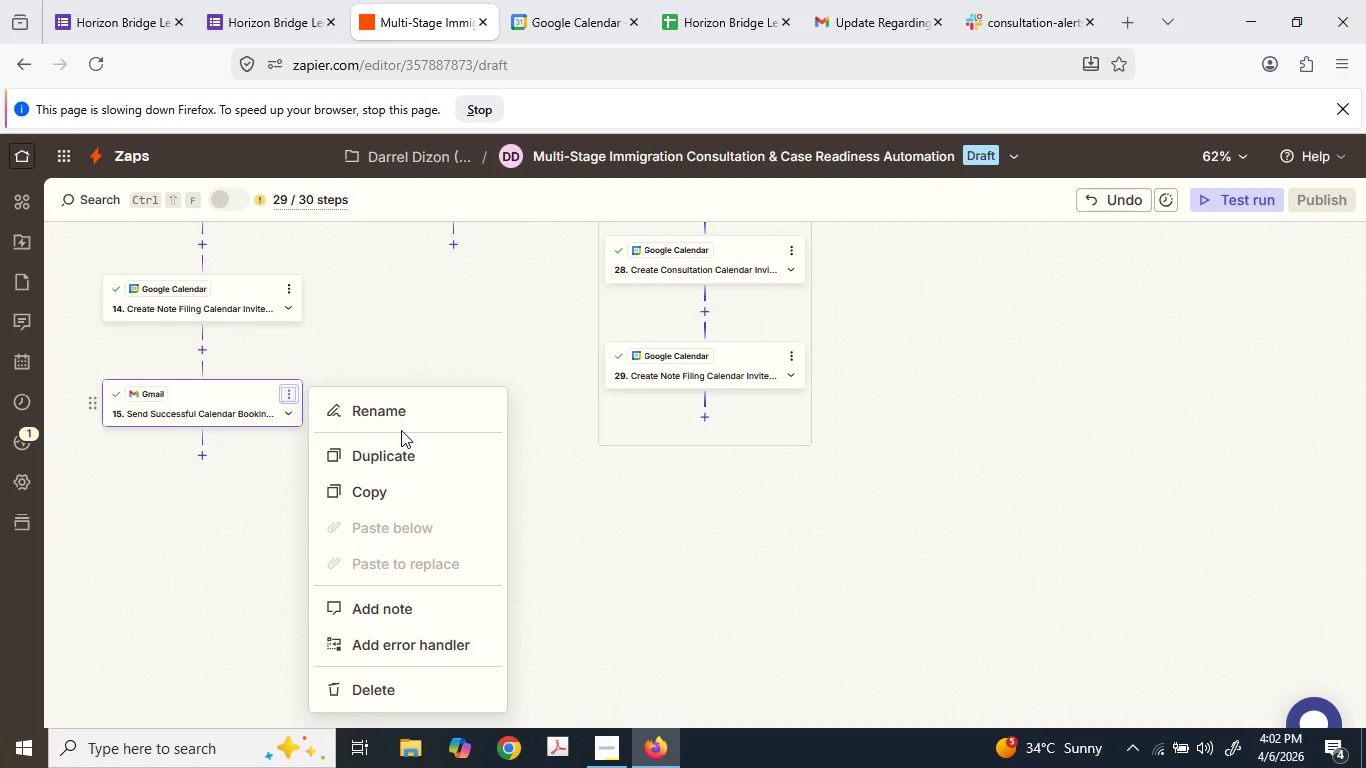 
wait(19.05)
 